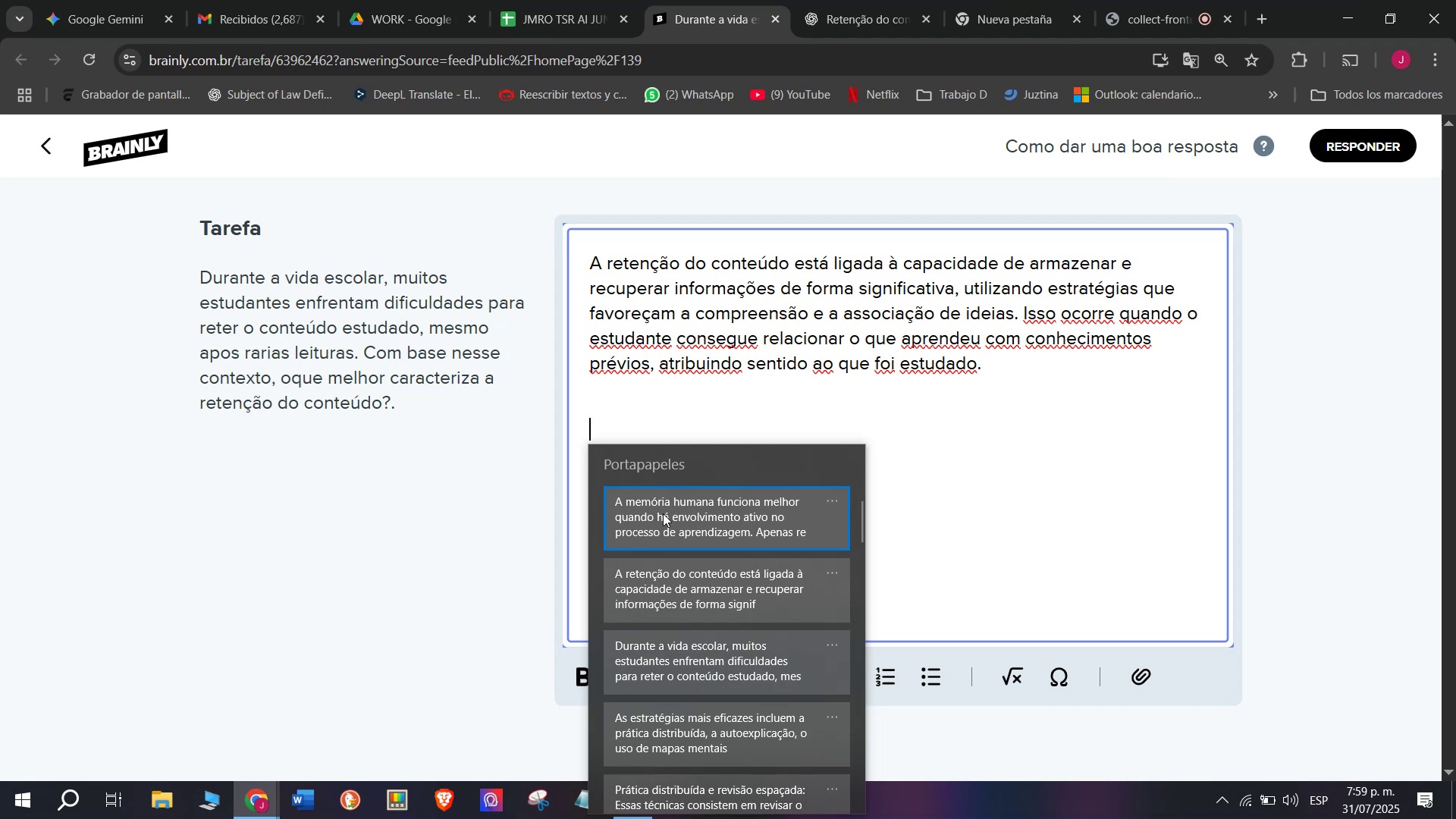 
key(Control+V)
 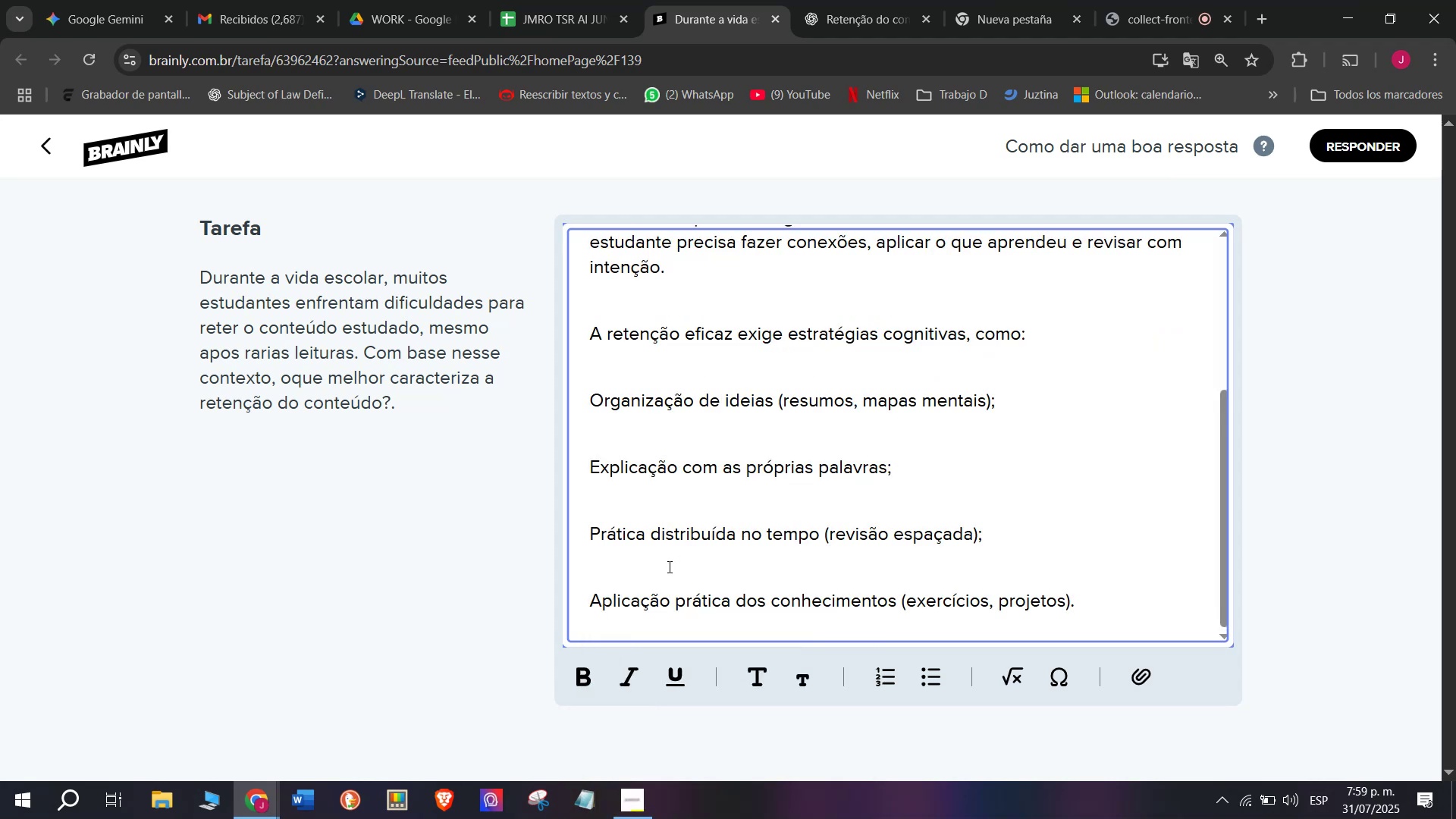 
left_click([661, 577])
 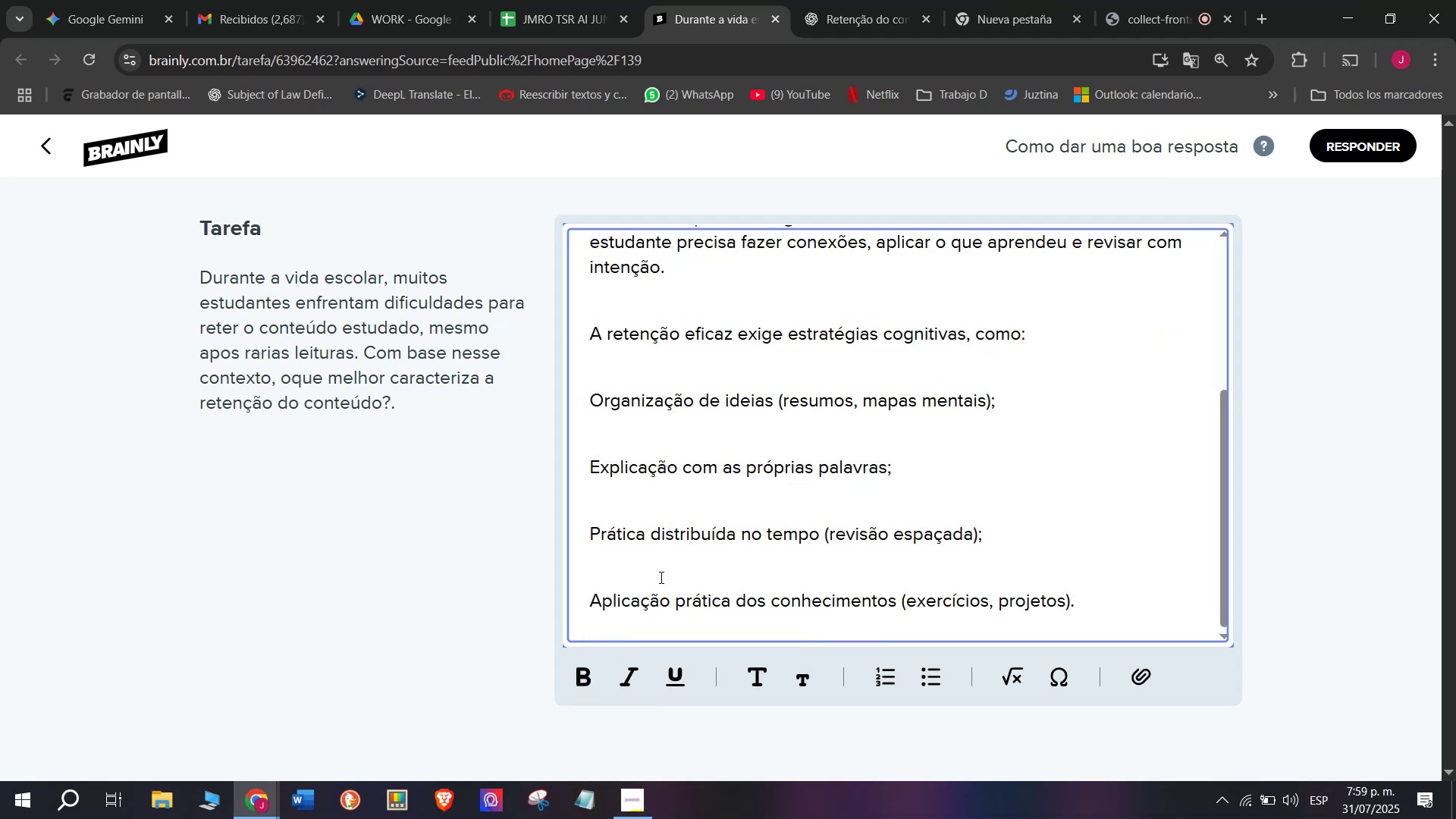 
key(Backspace)
 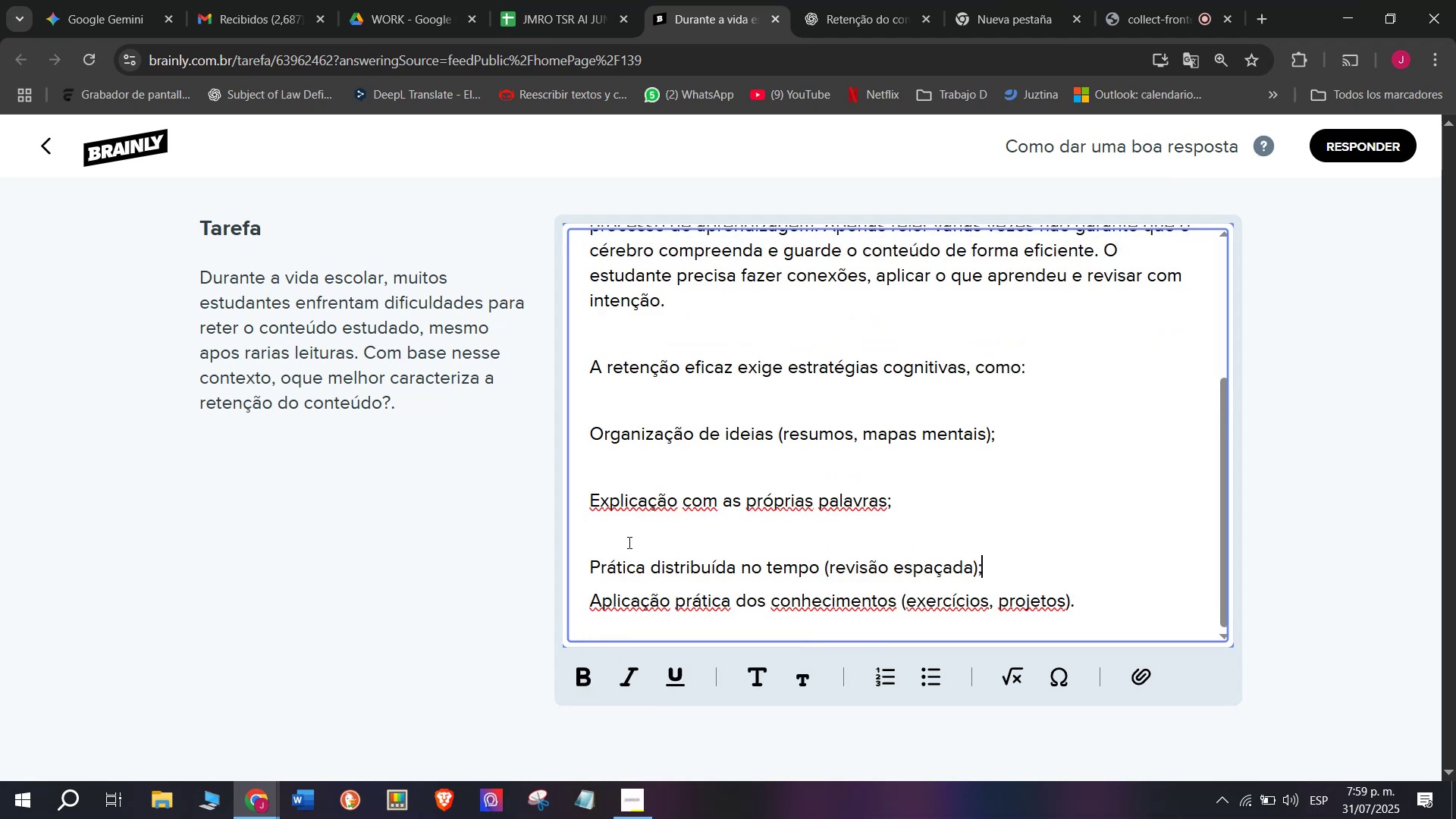 
left_click([624, 540])
 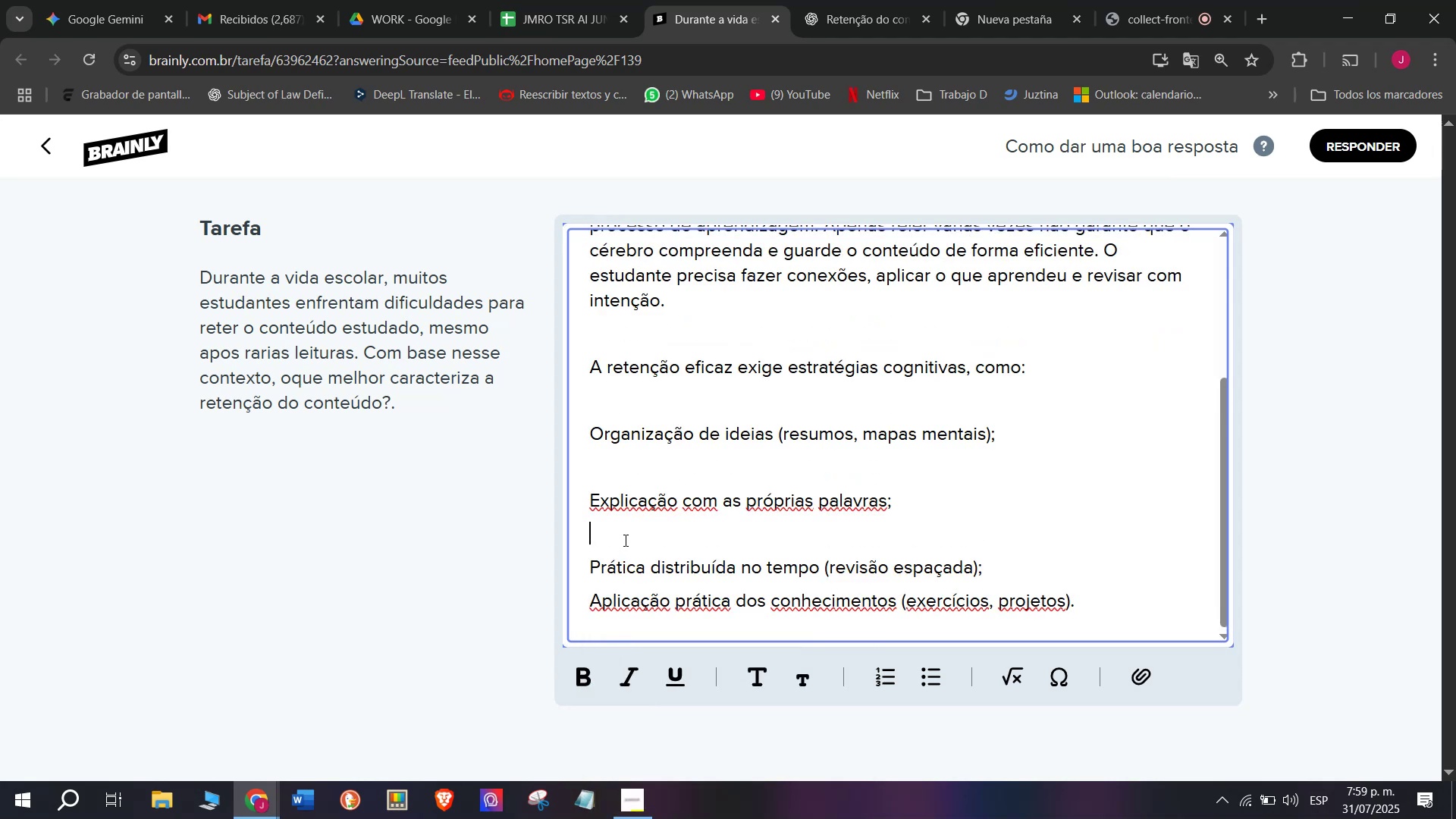 
key(Backspace)
 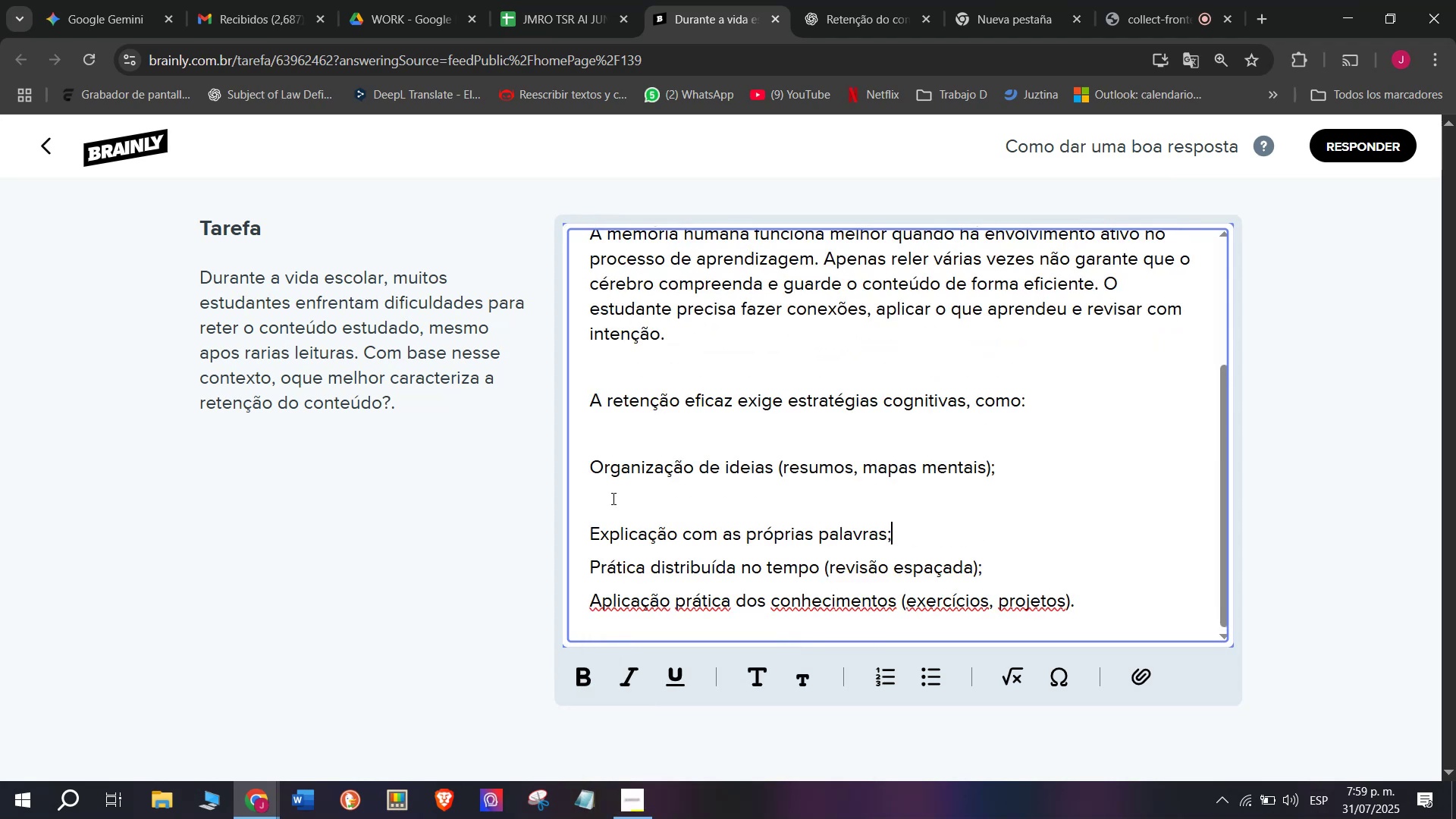 
left_click([612, 498])
 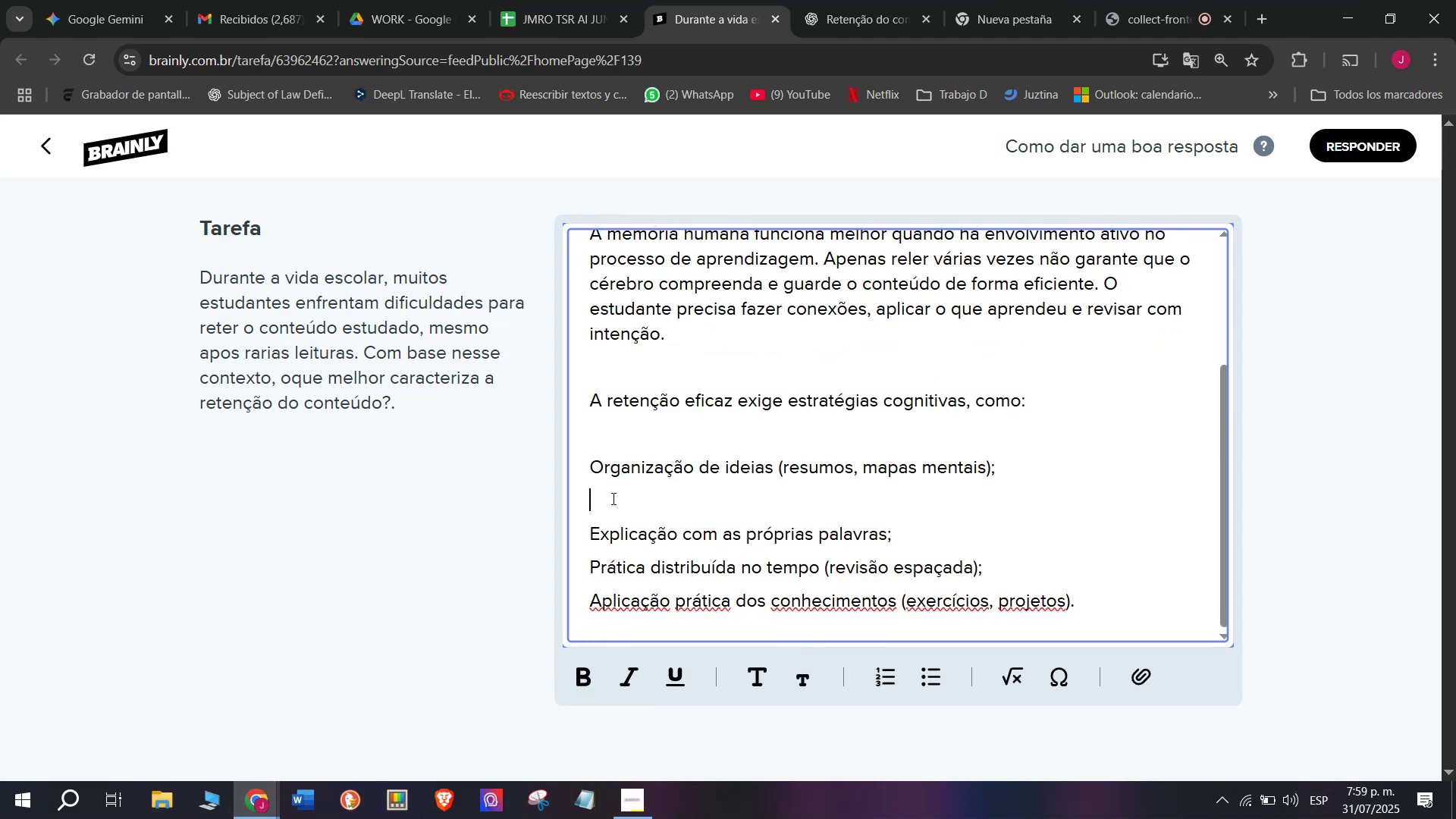 
key(Backspace)
 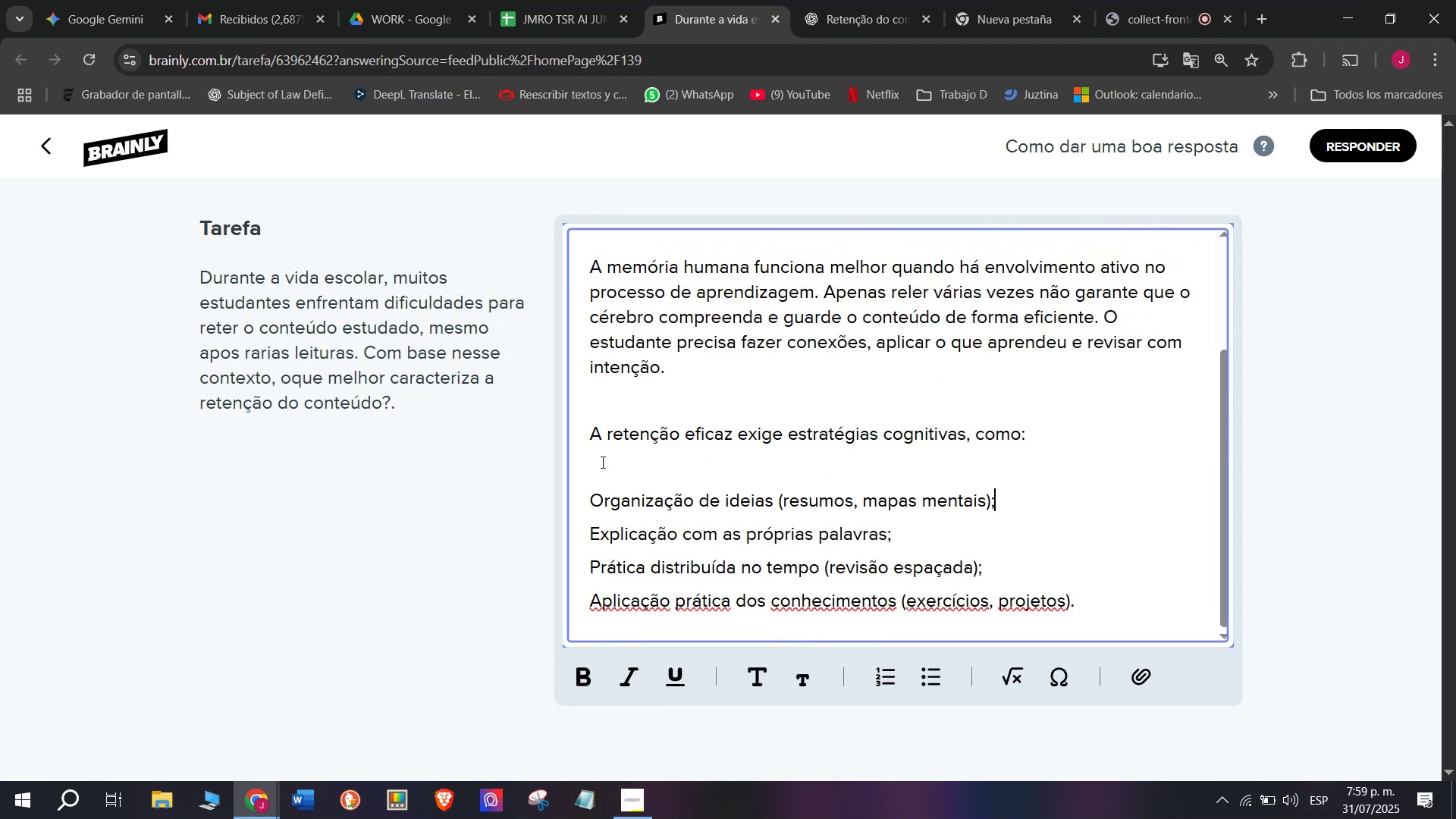 
left_click([601, 462])
 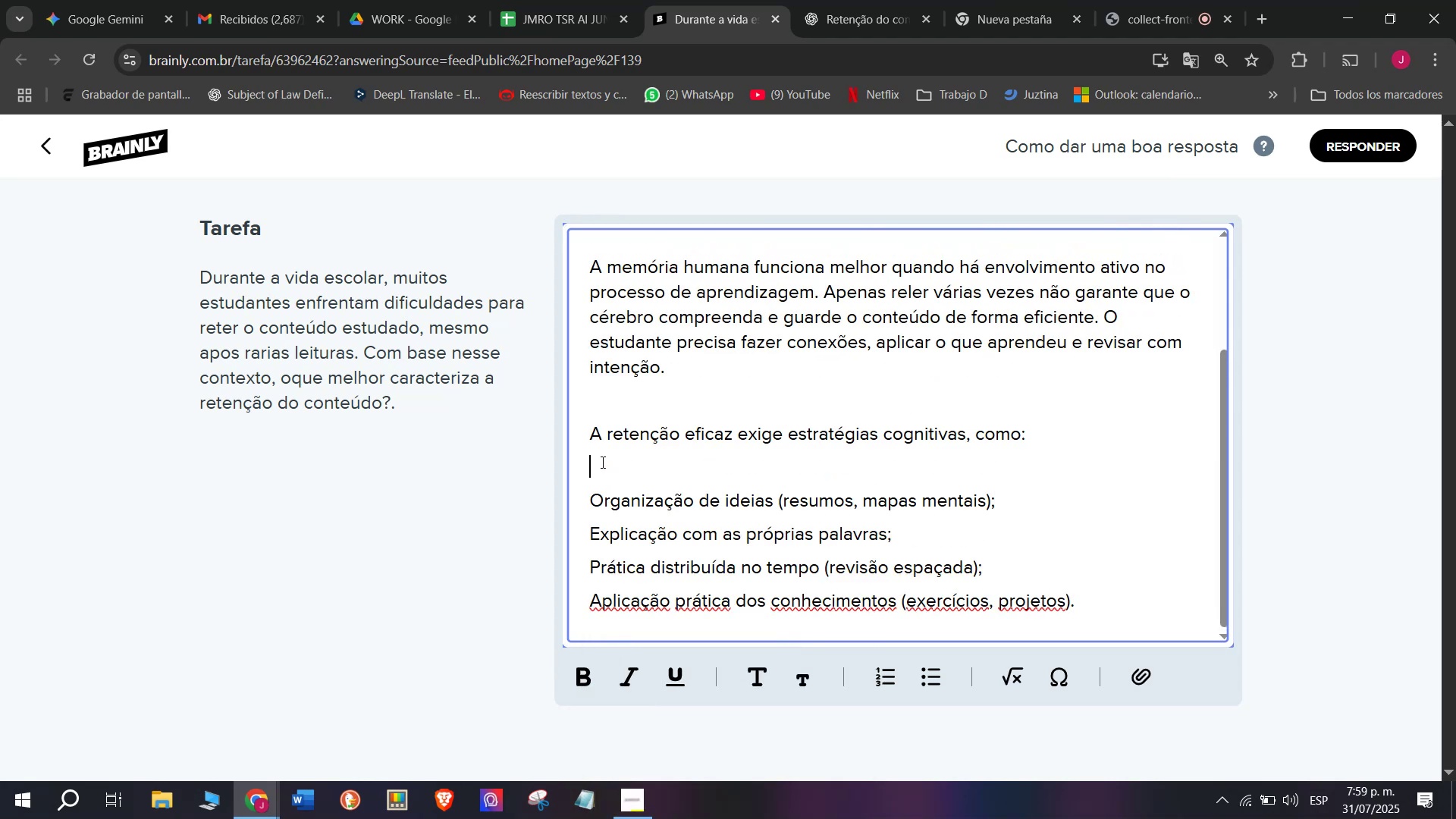 
key(Backspace)
 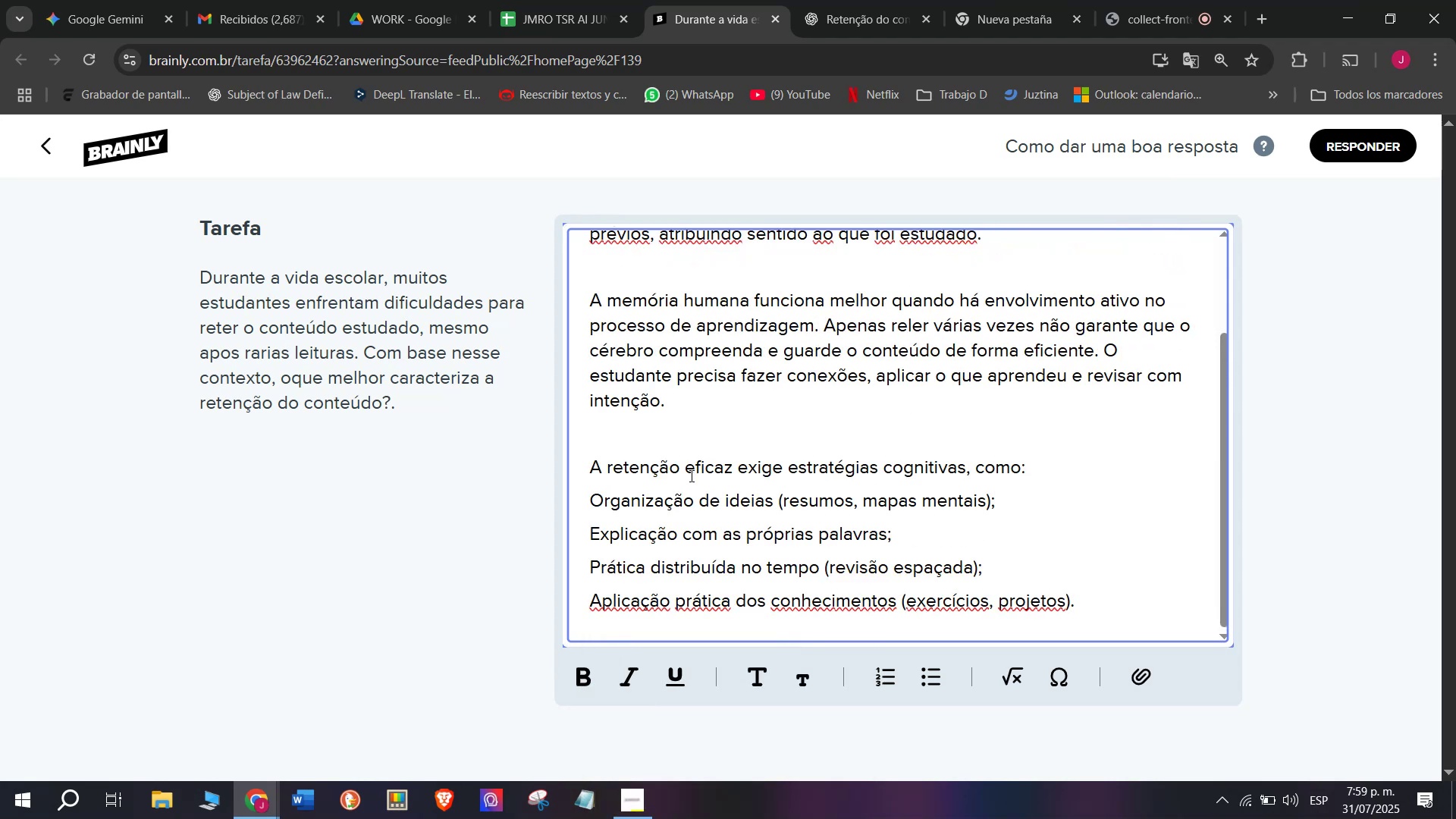 
left_click_drag(start_coordinate=[683, 493], to_coordinate=[679, 601])
 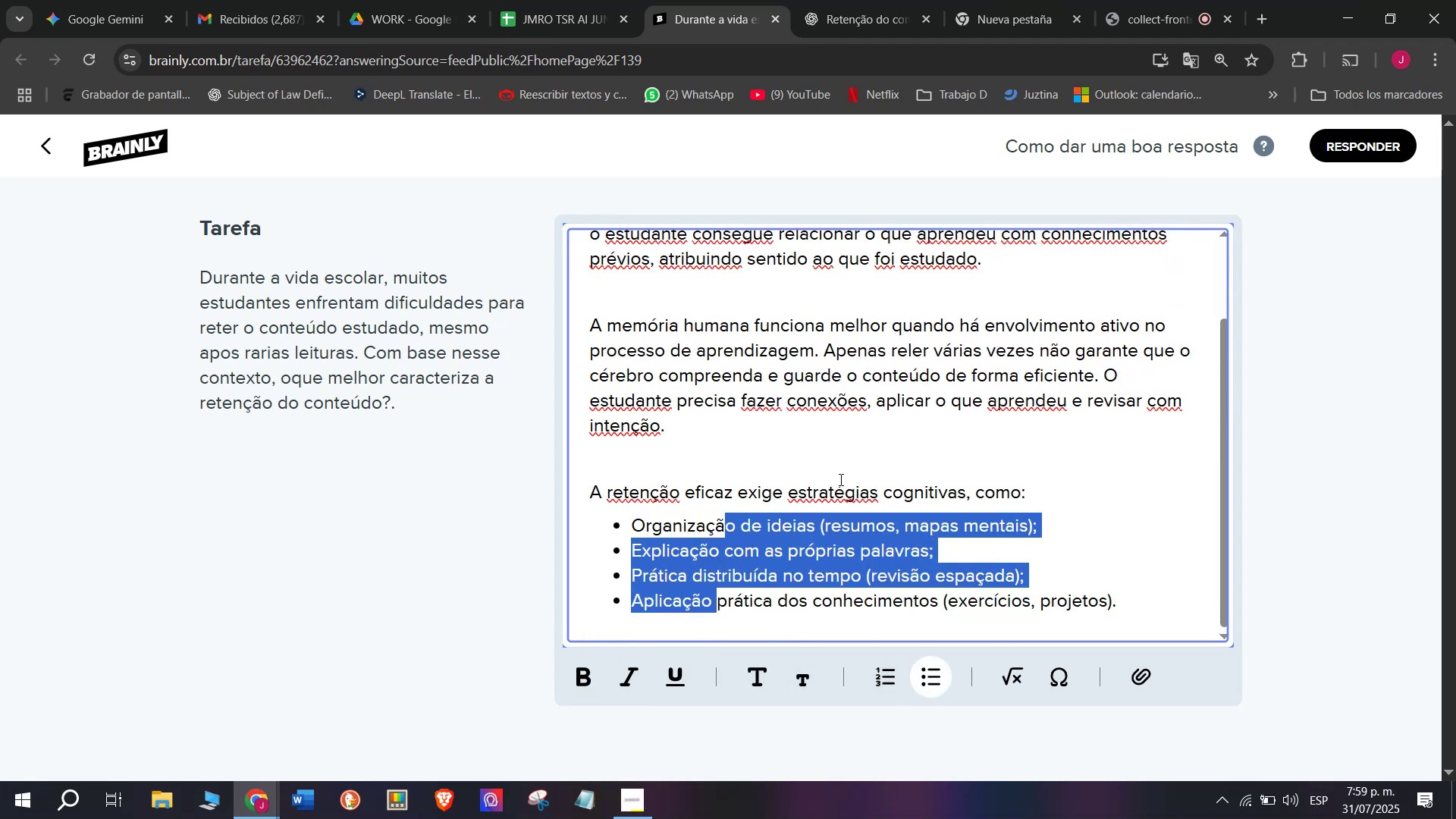 
scroll: coordinate [1069, 356], scroll_direction: up, amount: 4.0
 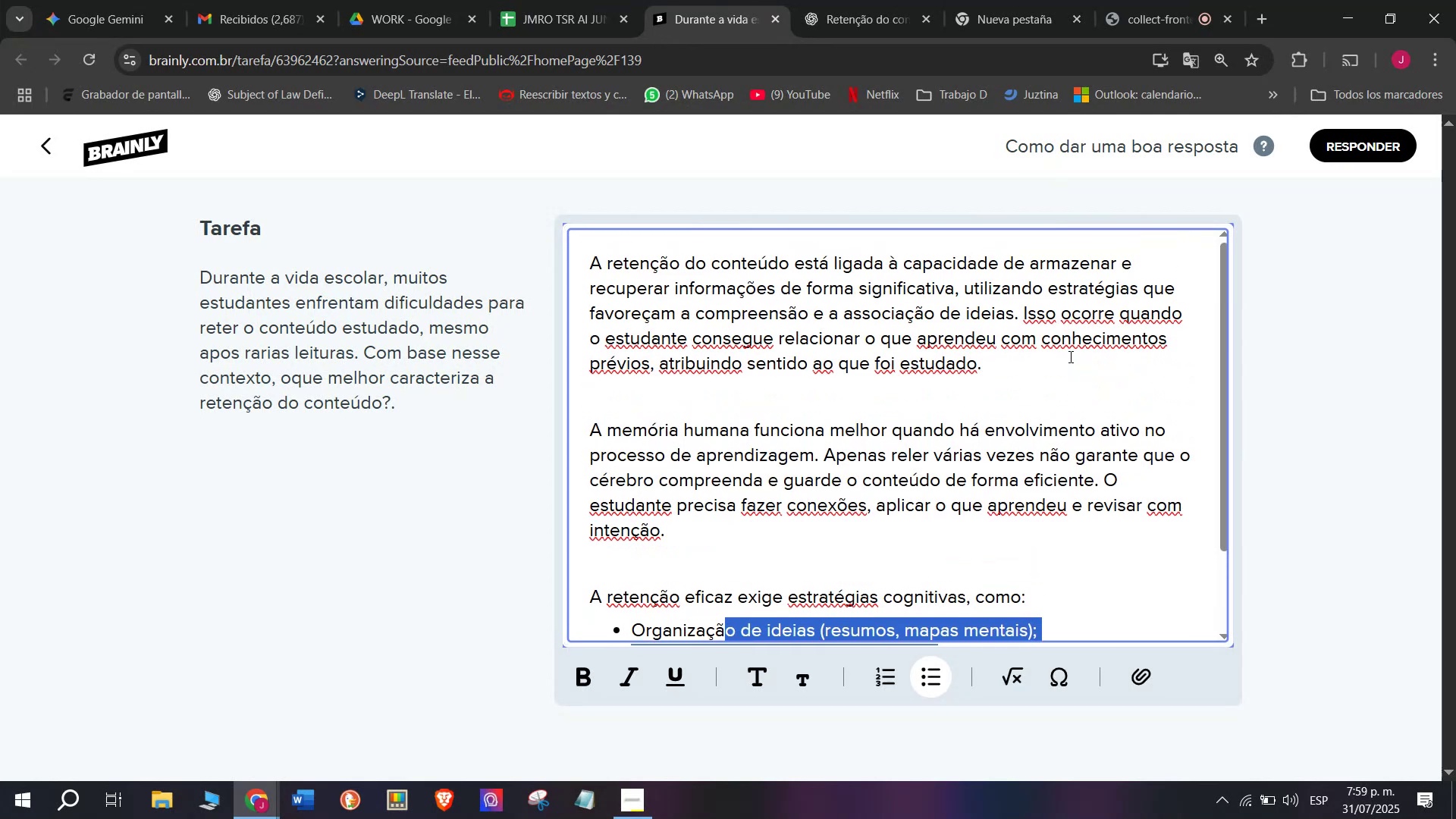 
scroll: coordinate [911, 281], scroll_direction: down, amount: 2.0
 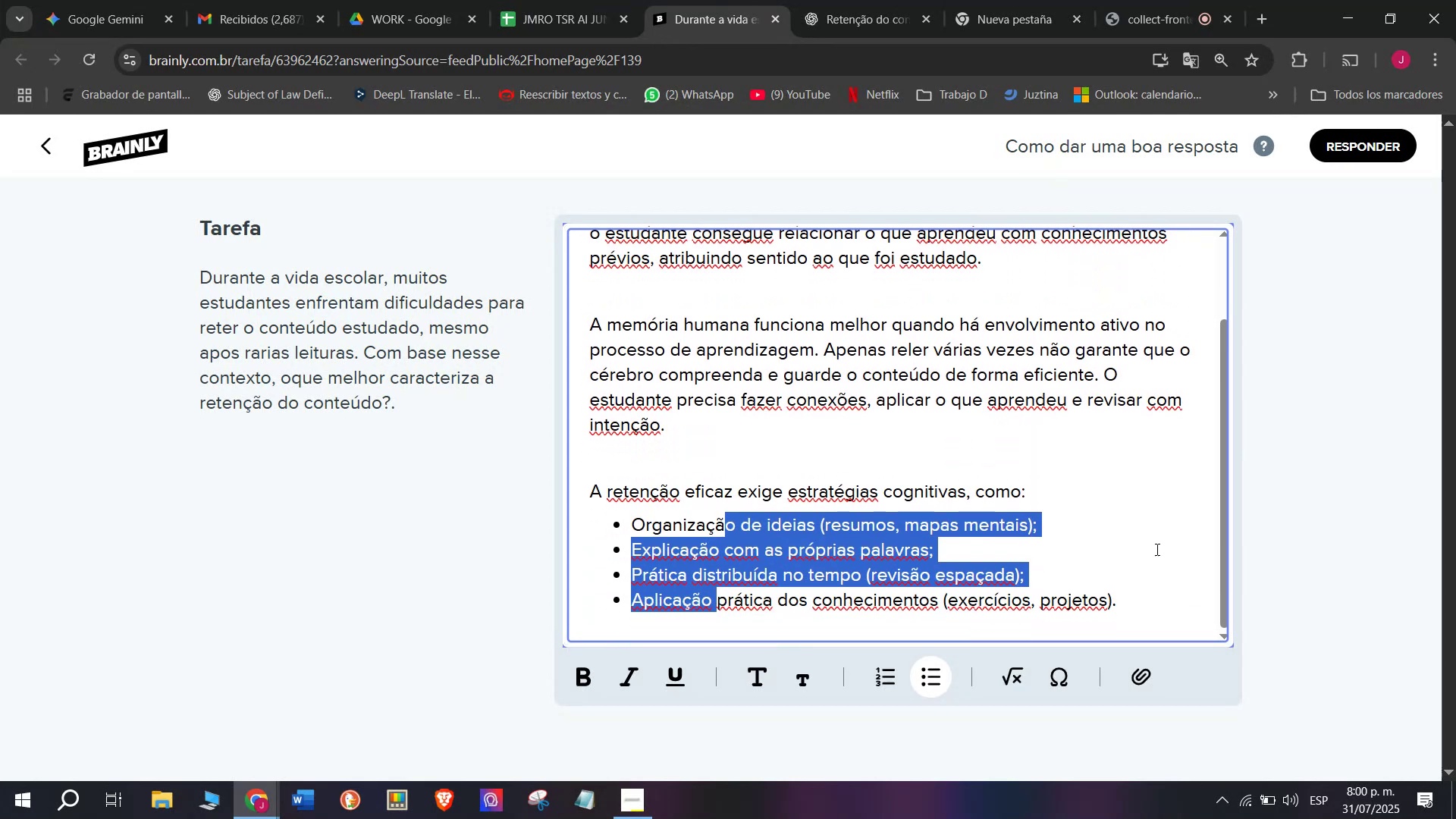 
left_click_drag(start_coordinate=[1138, 617], to_coordinate=[460, 93])
 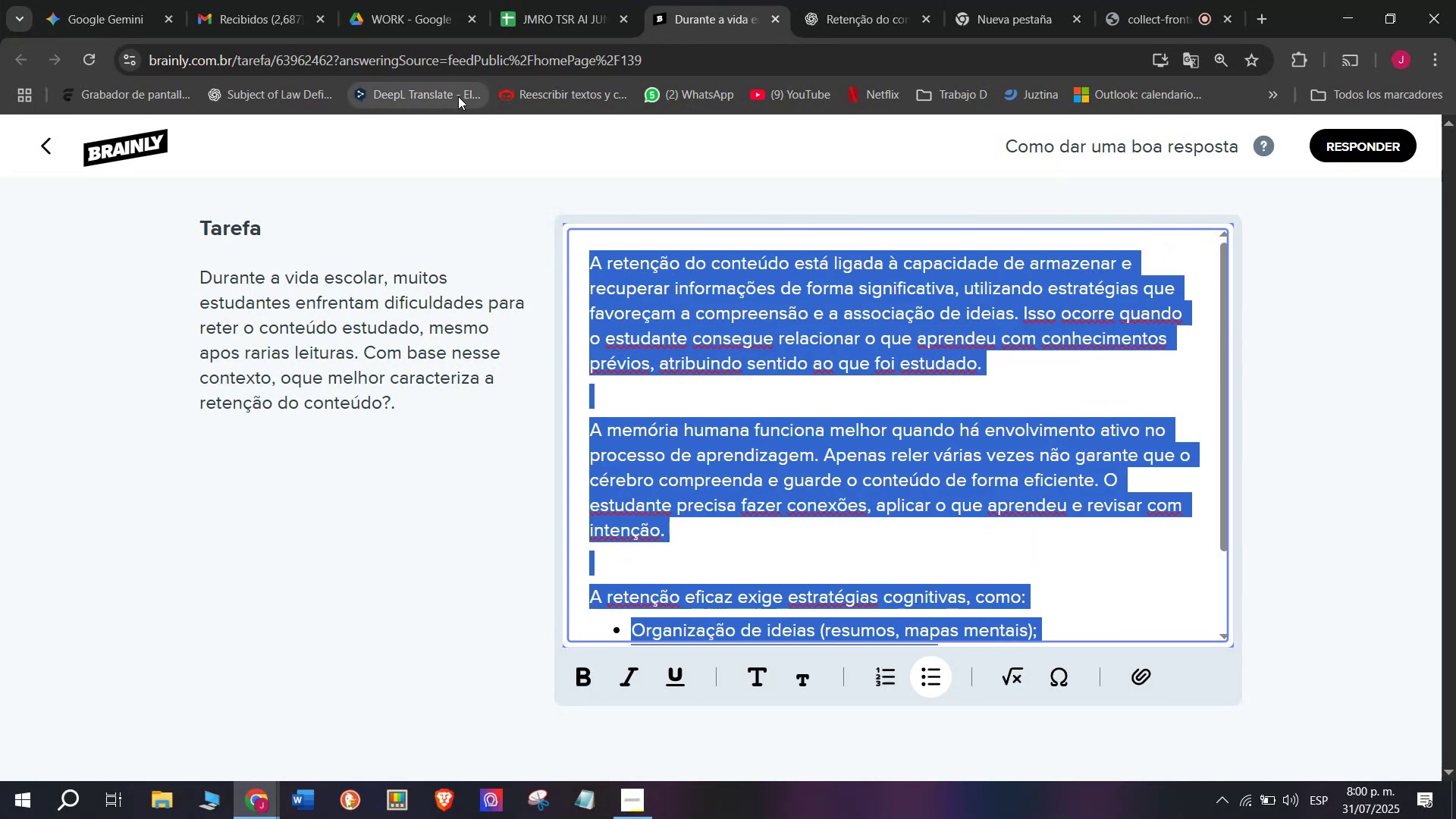 
key(Control+C)
 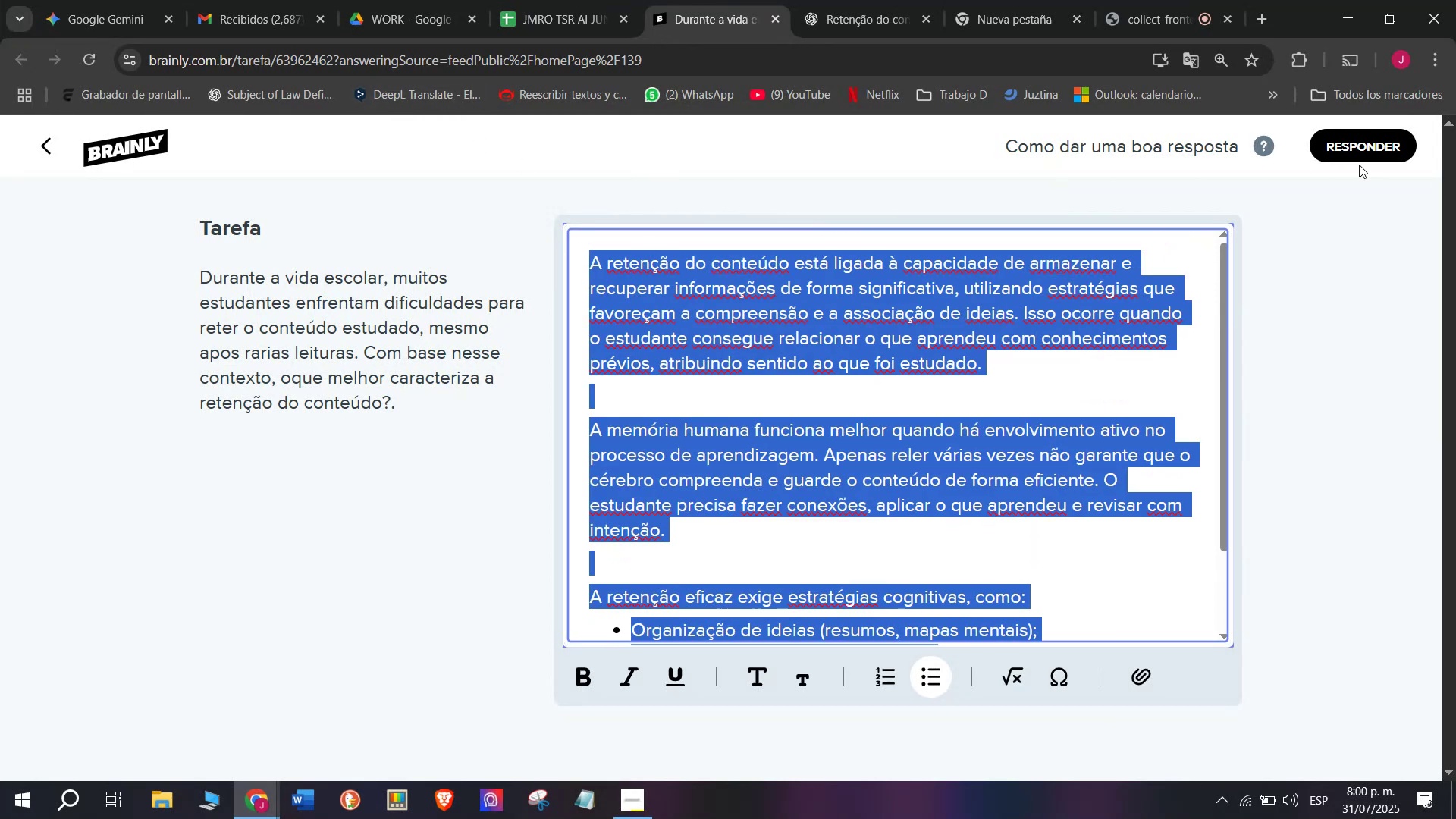 
left_click([1367, 155])
 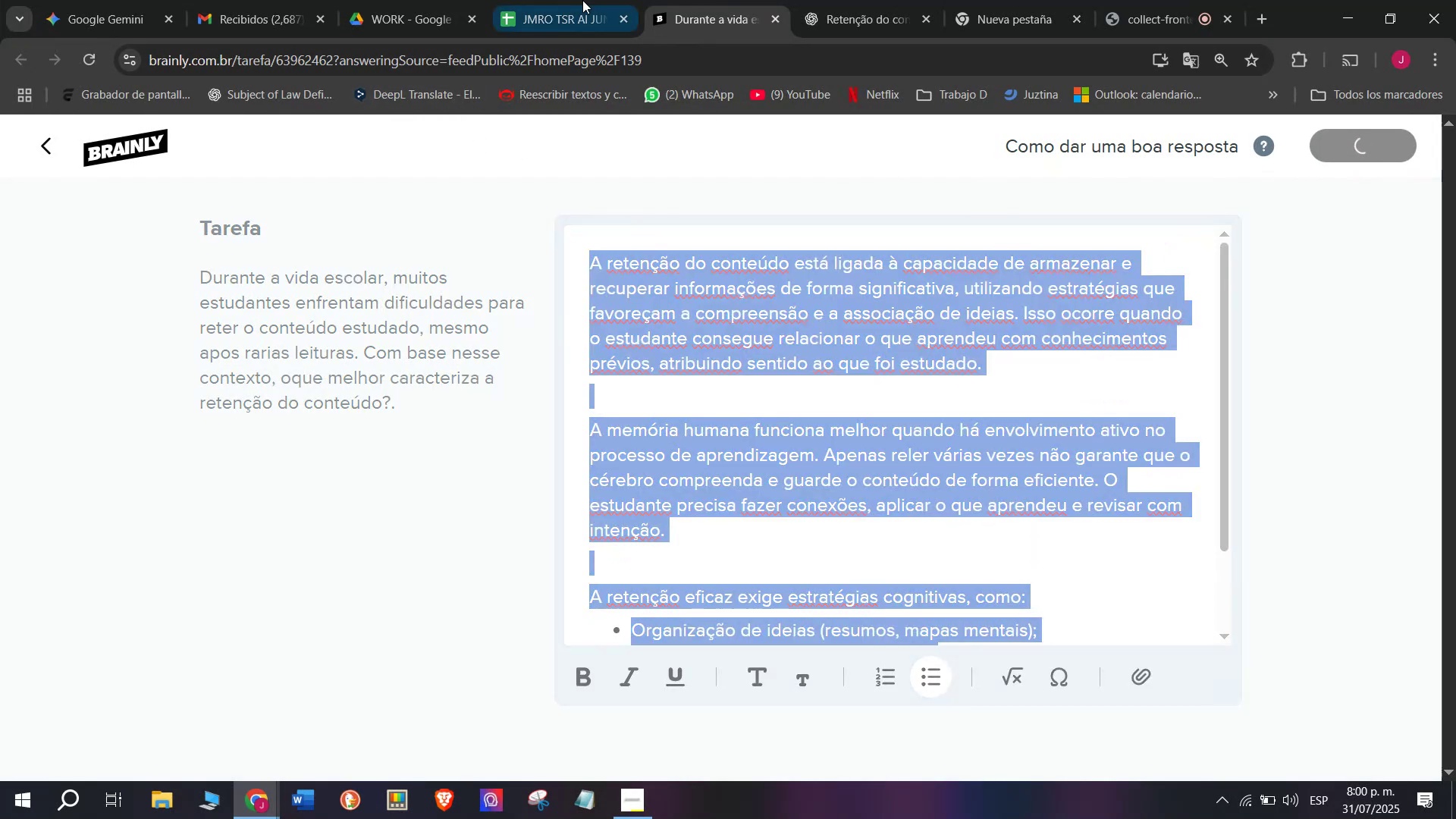 
left_click([540, 0])
 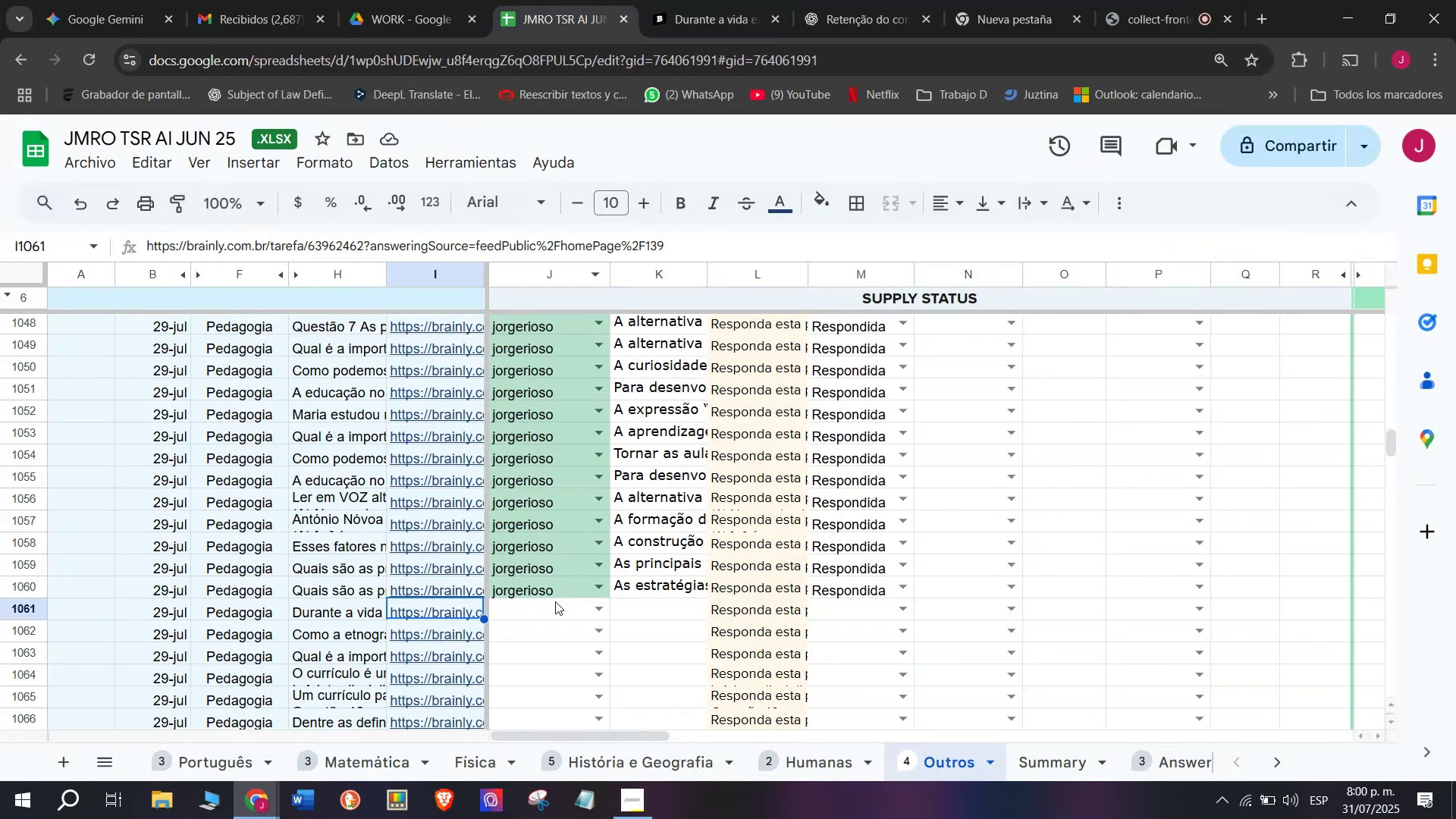 
left_click([548, 616])
 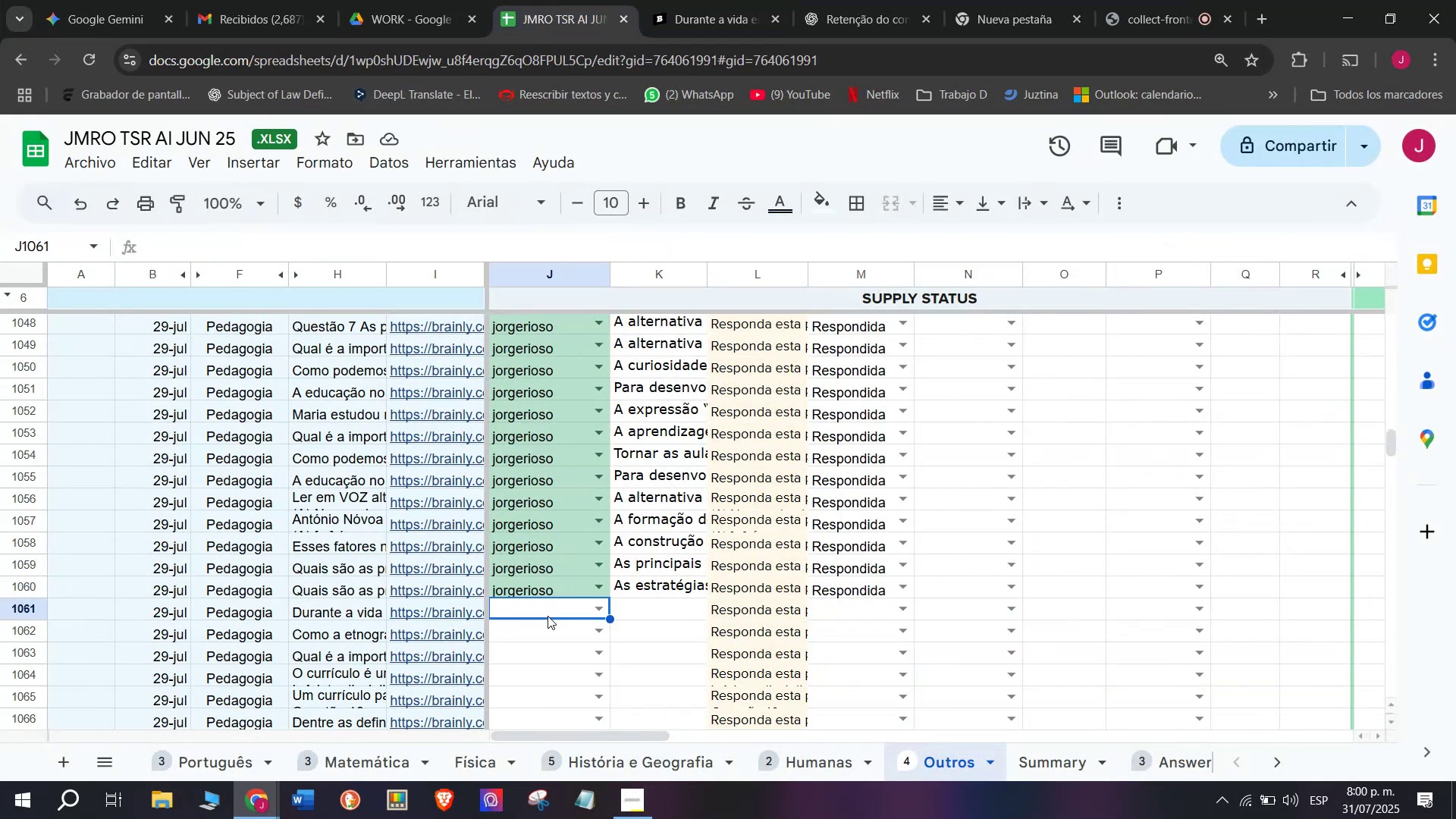 
key(J)
 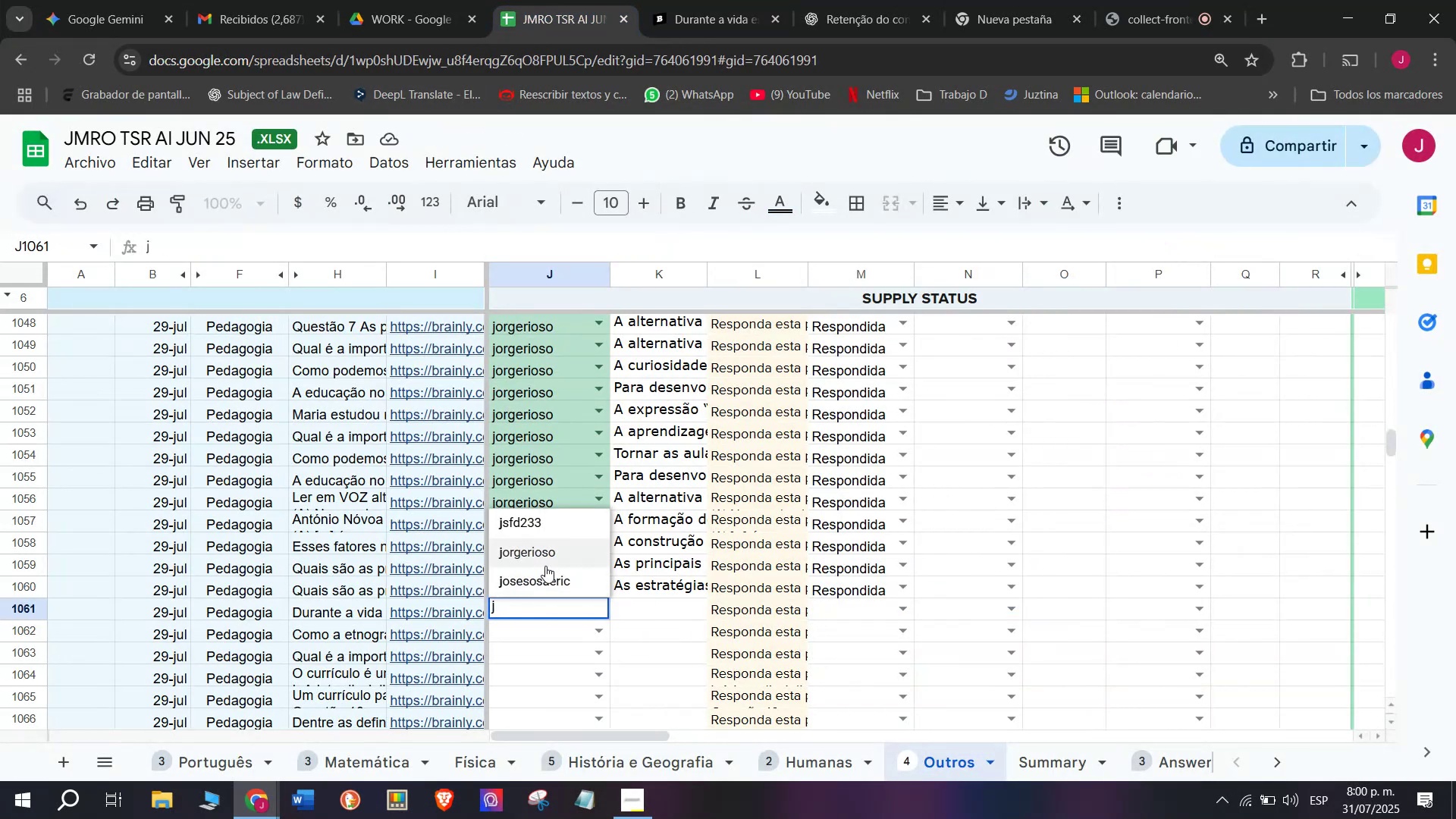 
left_click([547, 549])
 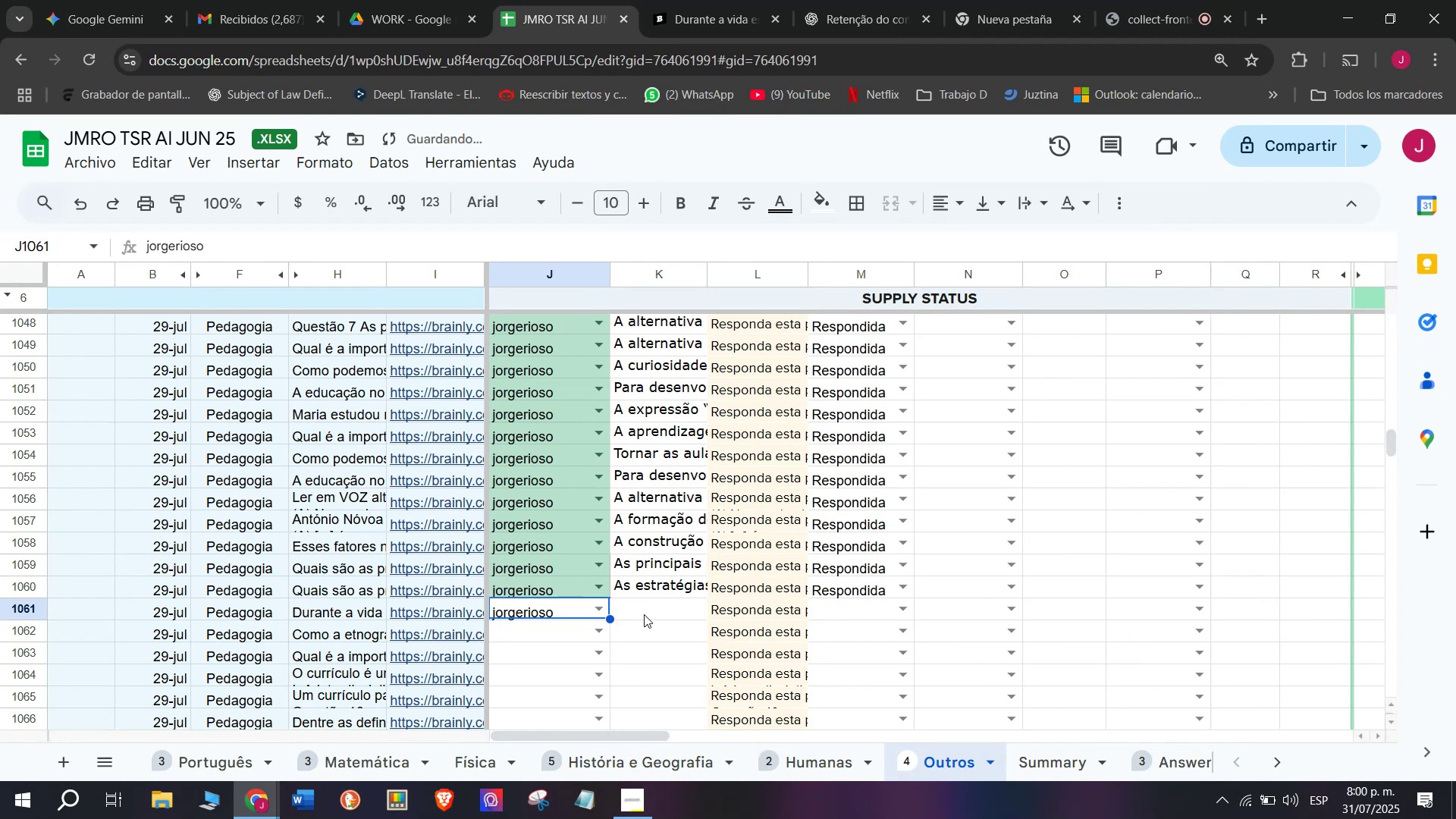 
double_click([644, 614])
 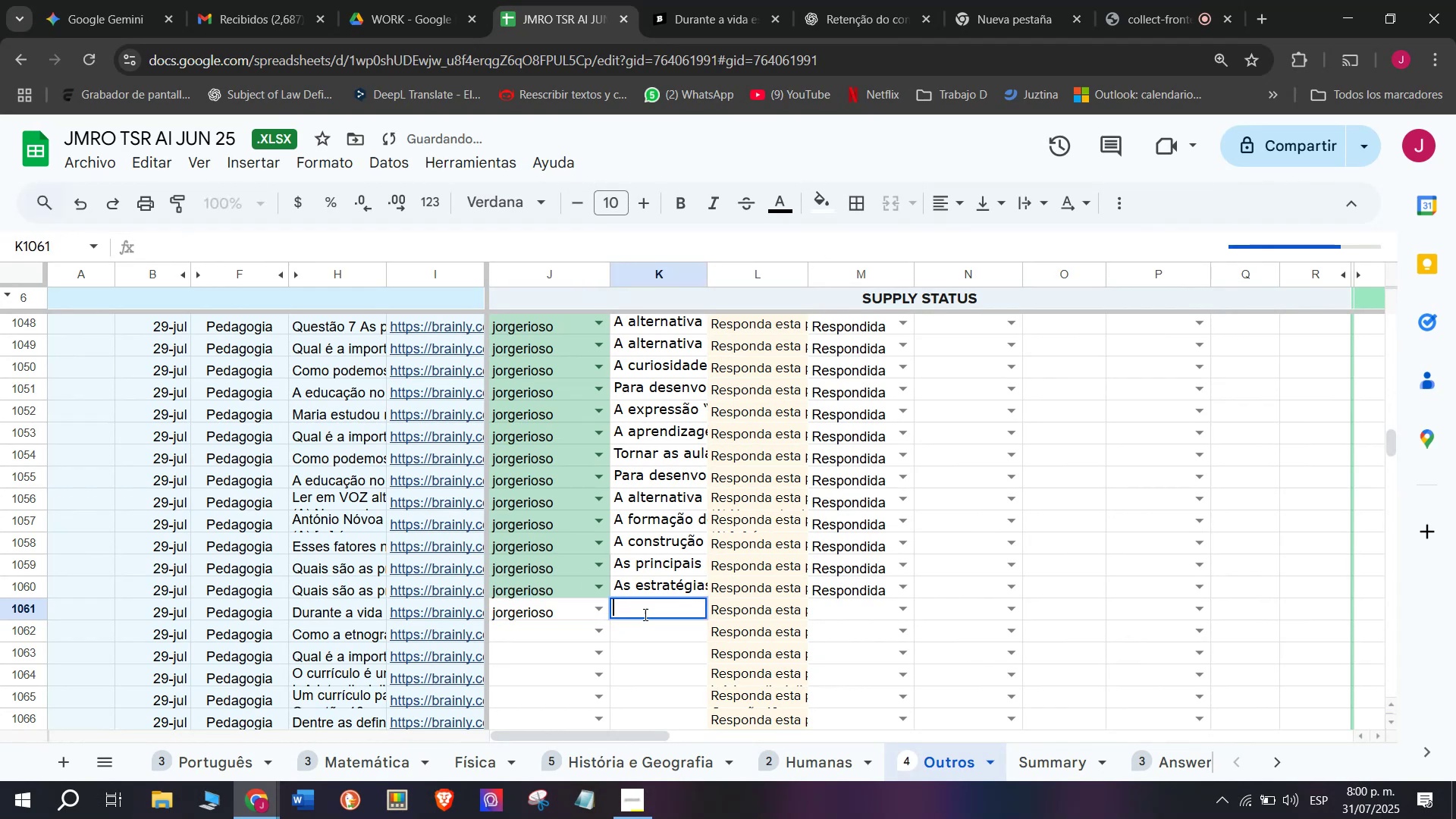 
key(Control+V)
 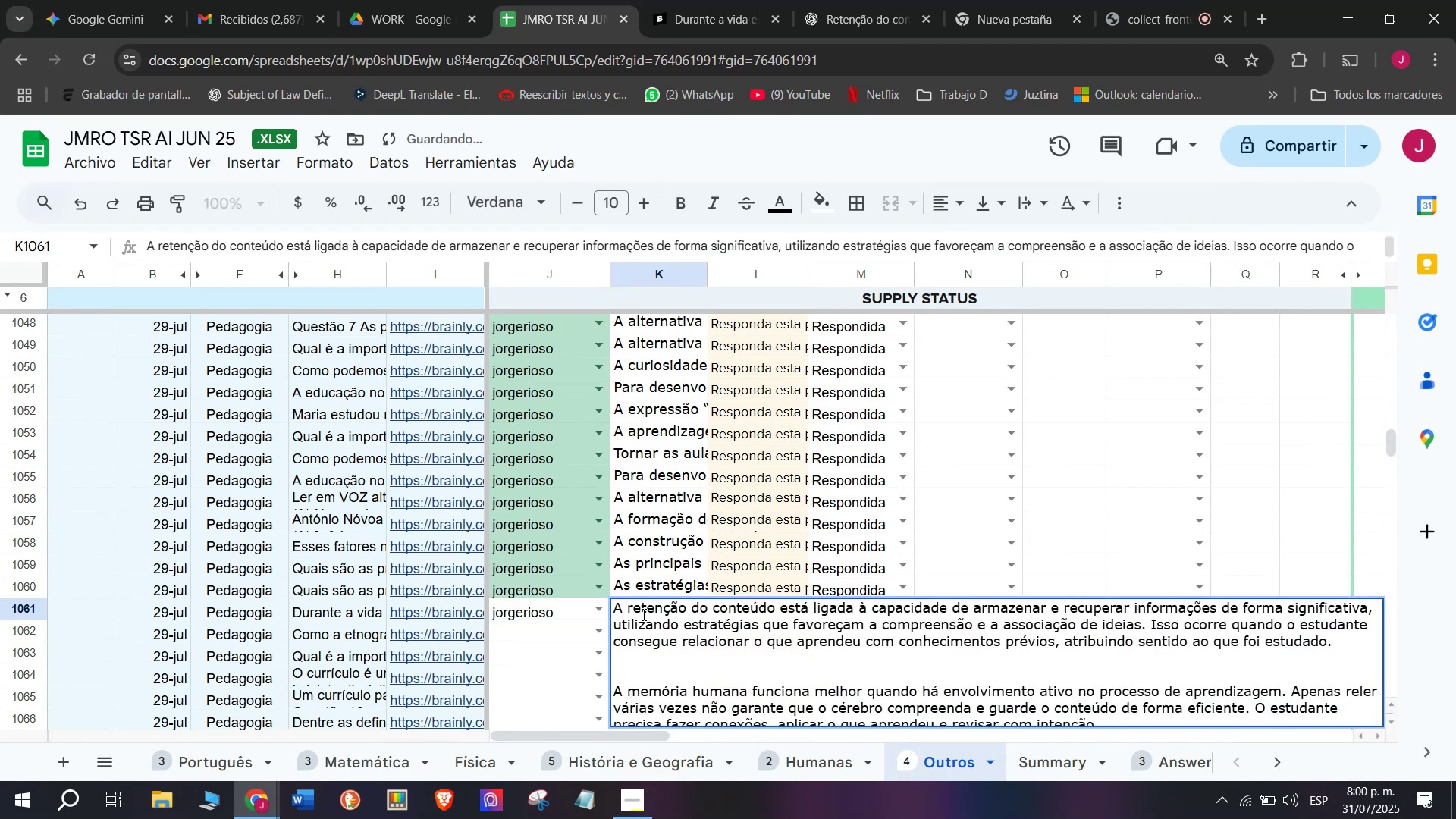 
key(Enter)
 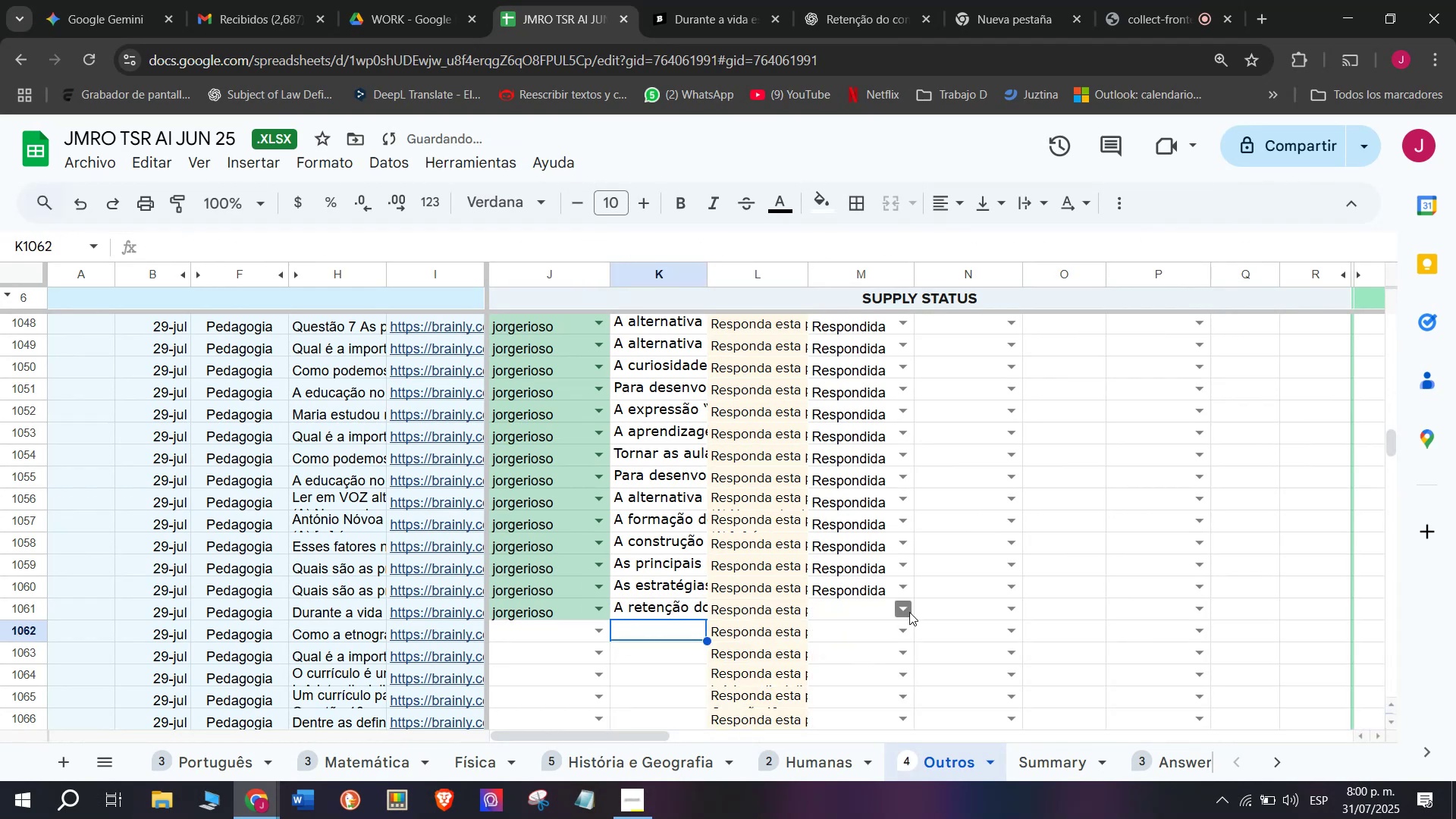 
left_click([909, 610])
 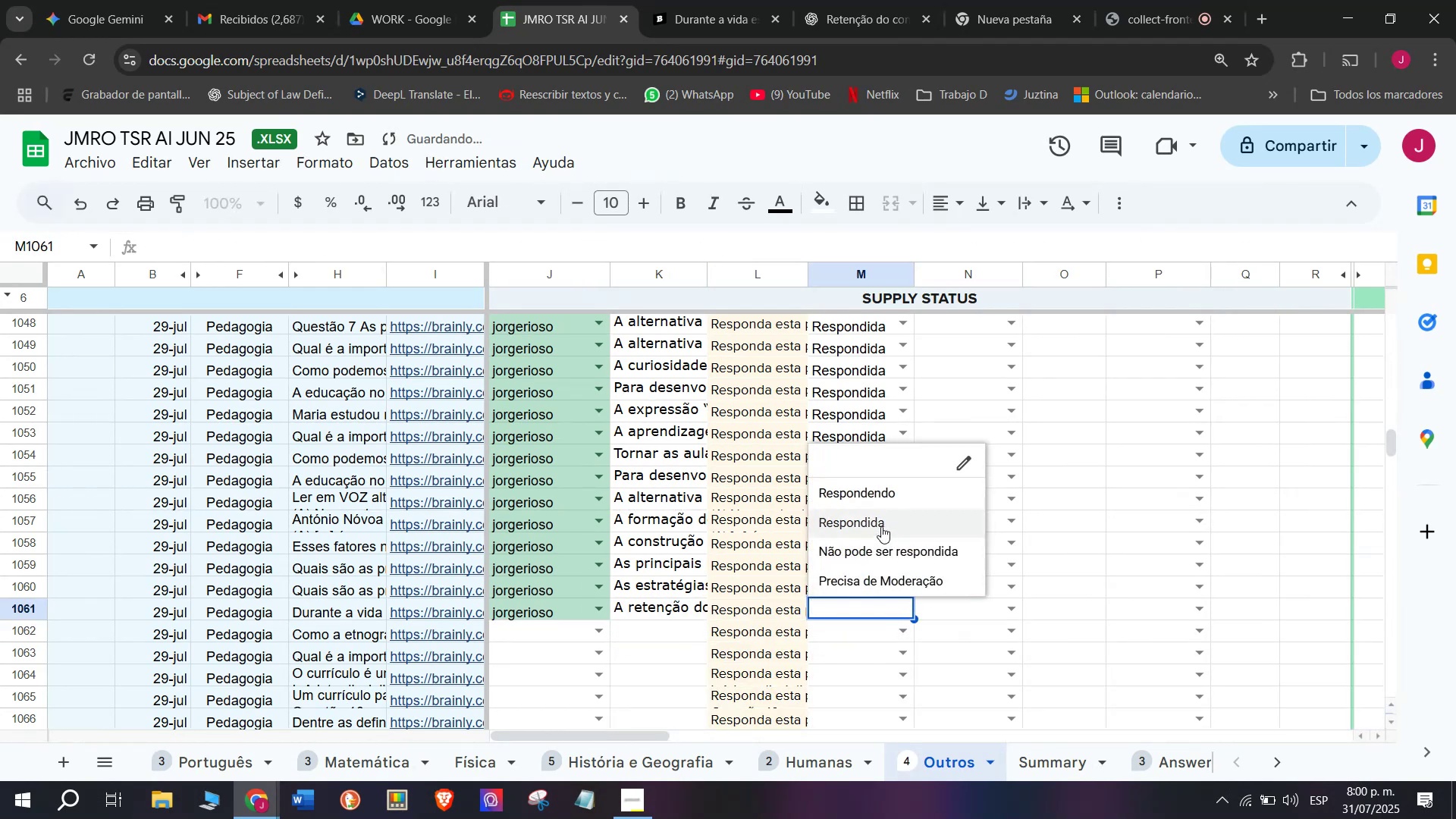 
left_click([881, 522])
 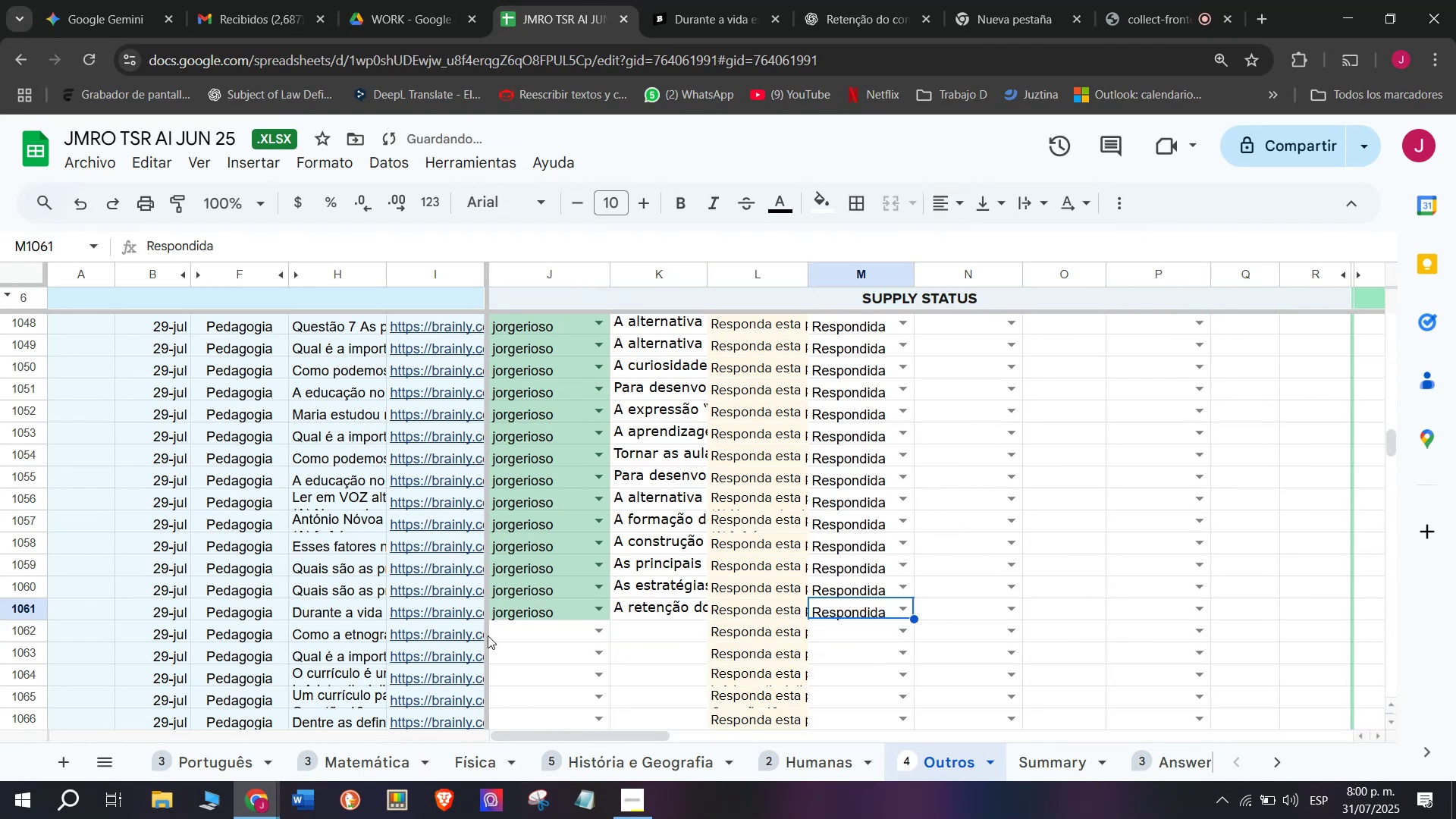 
left_click([472, 635])
 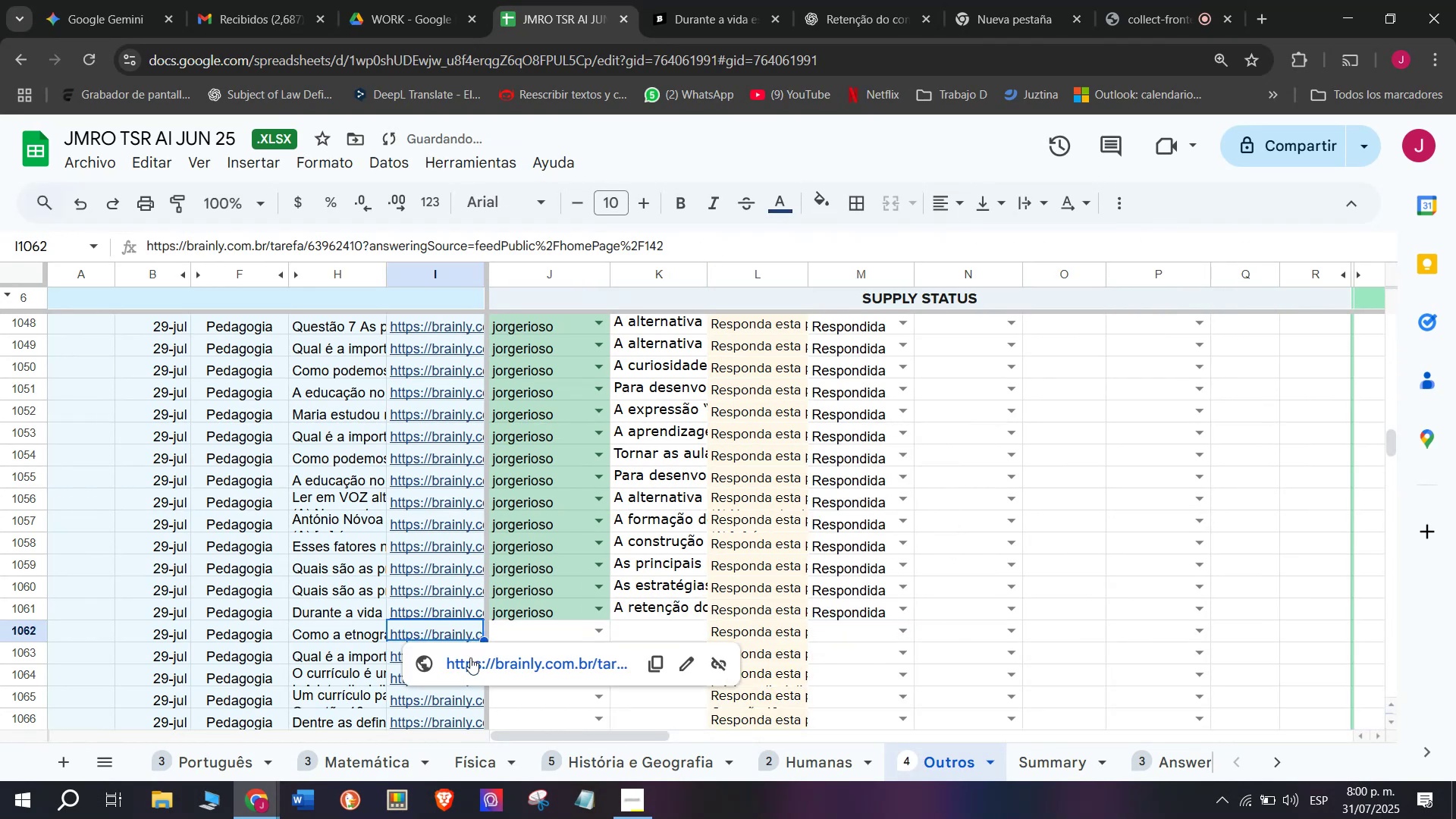 
left_click([470, 660])
 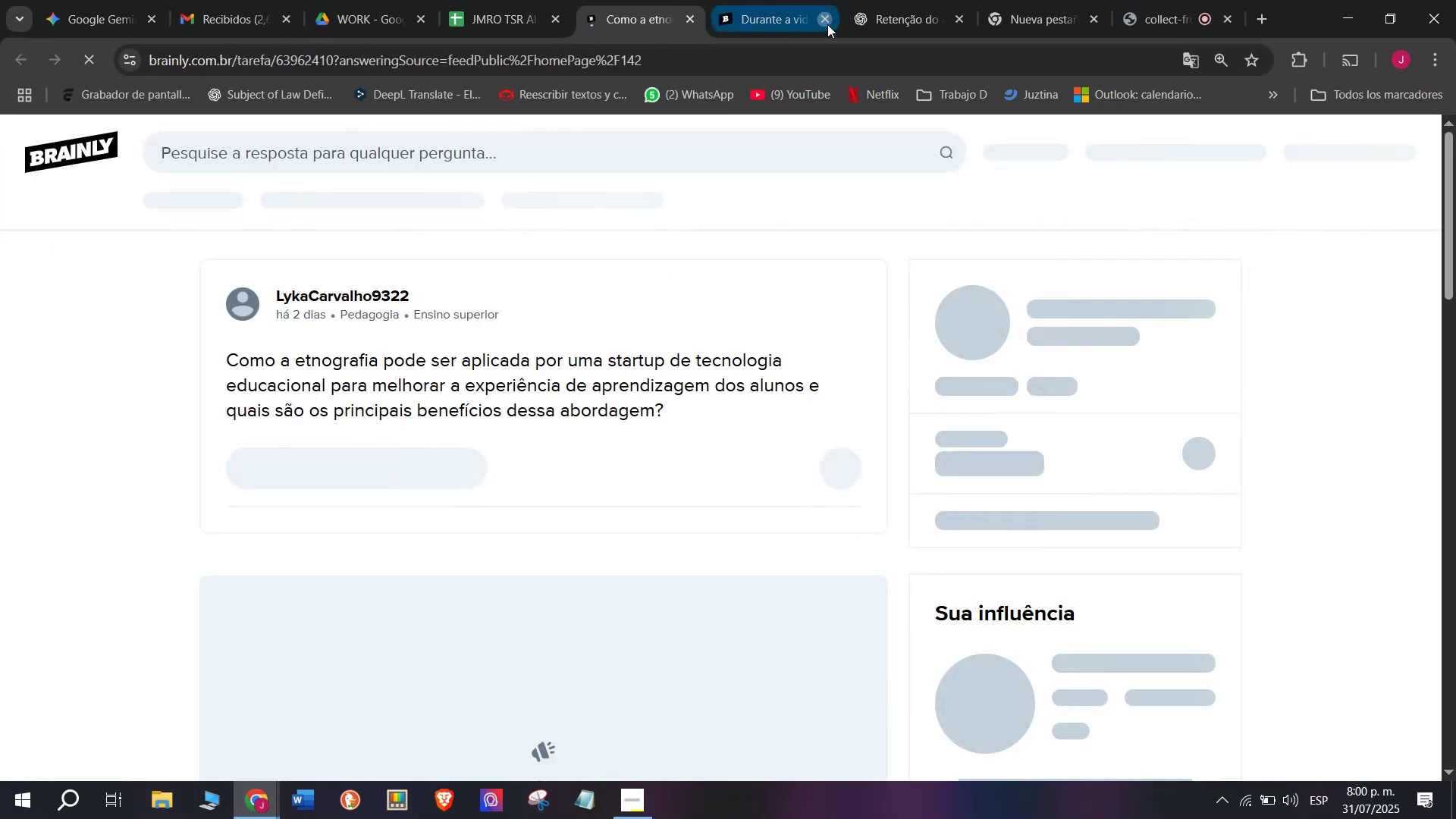 
left_click([622, 0])
 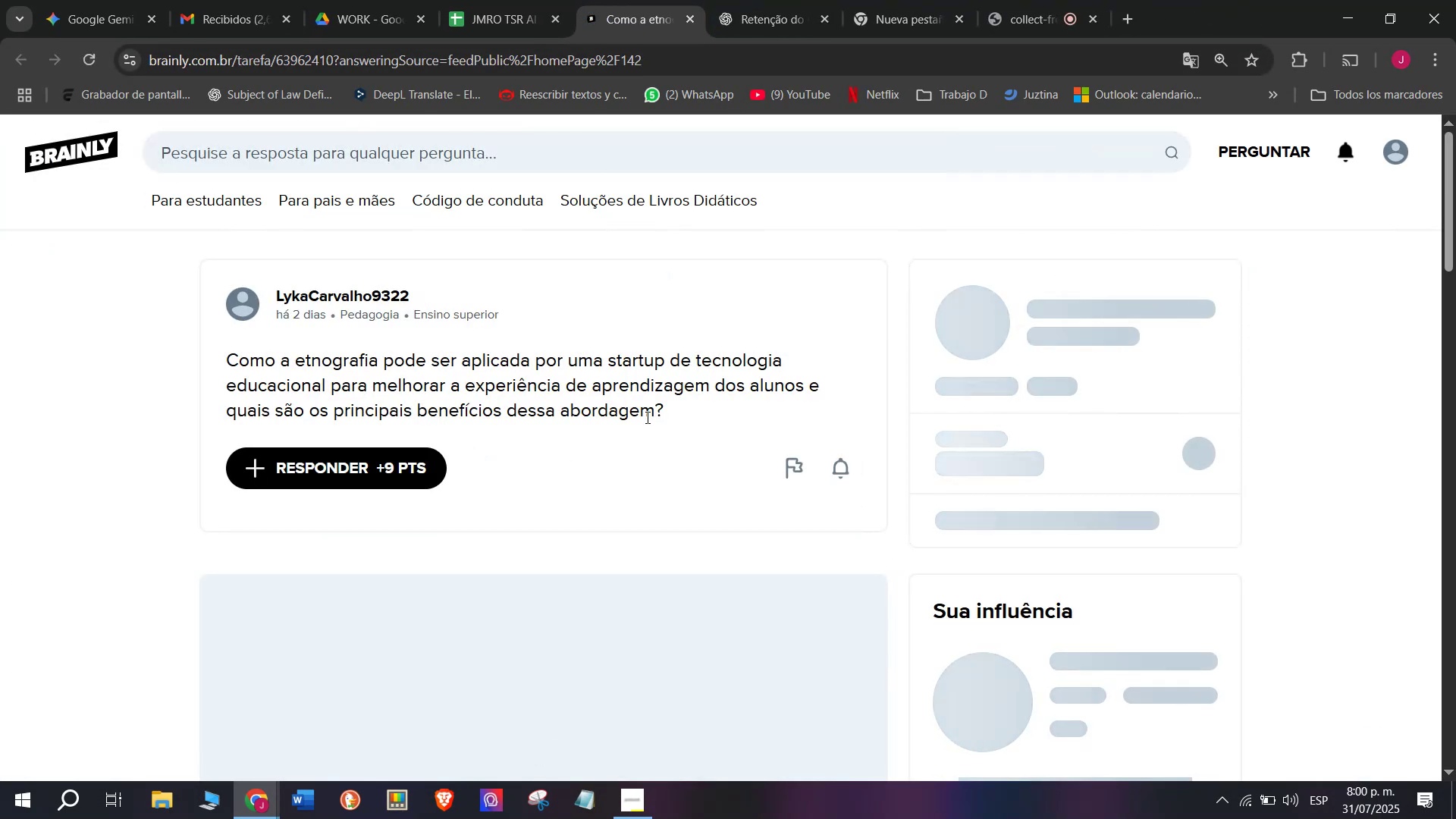 
left_click_drag(start_coordinate=[676, 404], to_coordinate=[231, 366])
 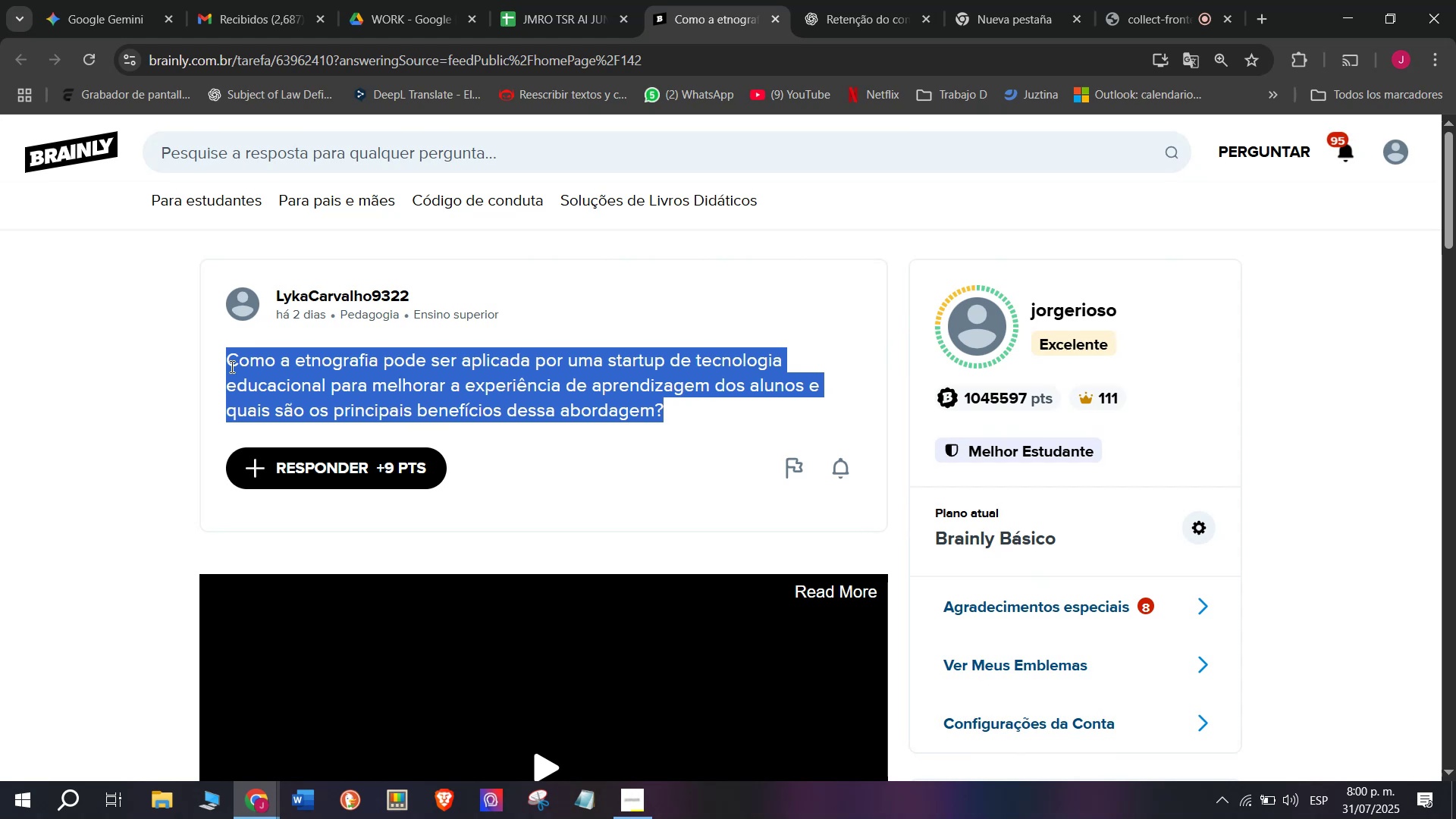 
key(Control+C)
 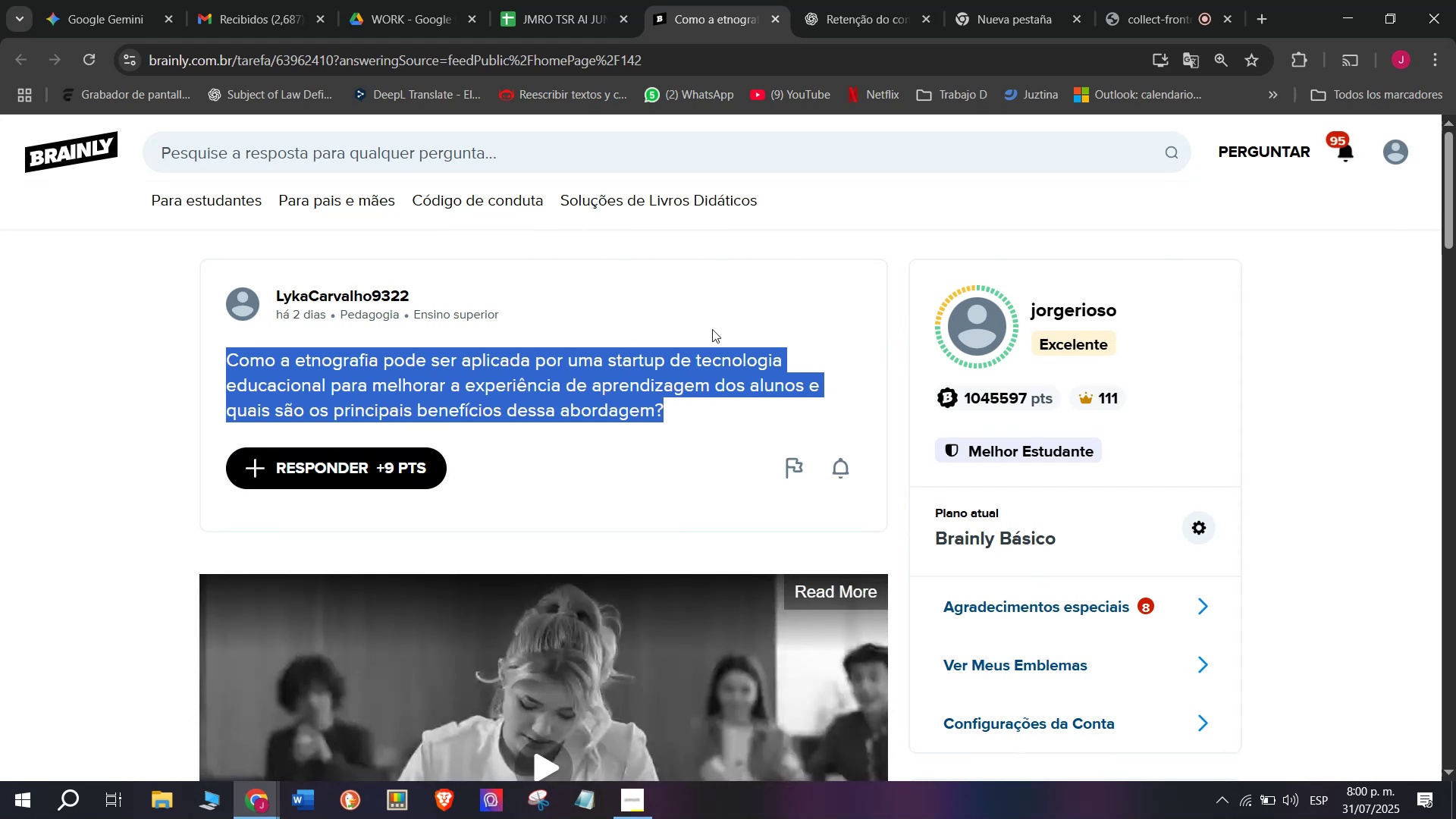 
left_click([881, 0])
 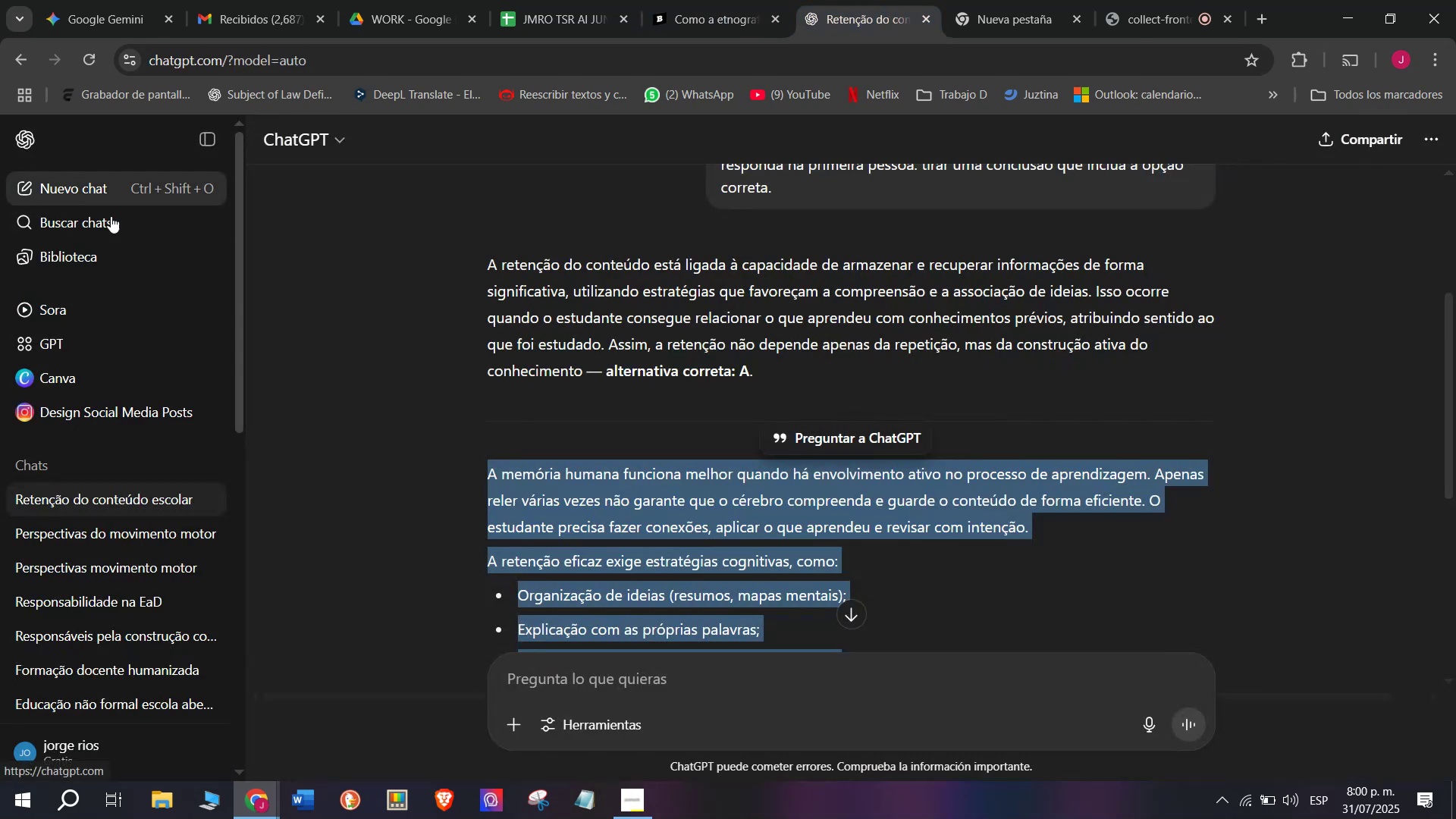 
key(Meta+V)
 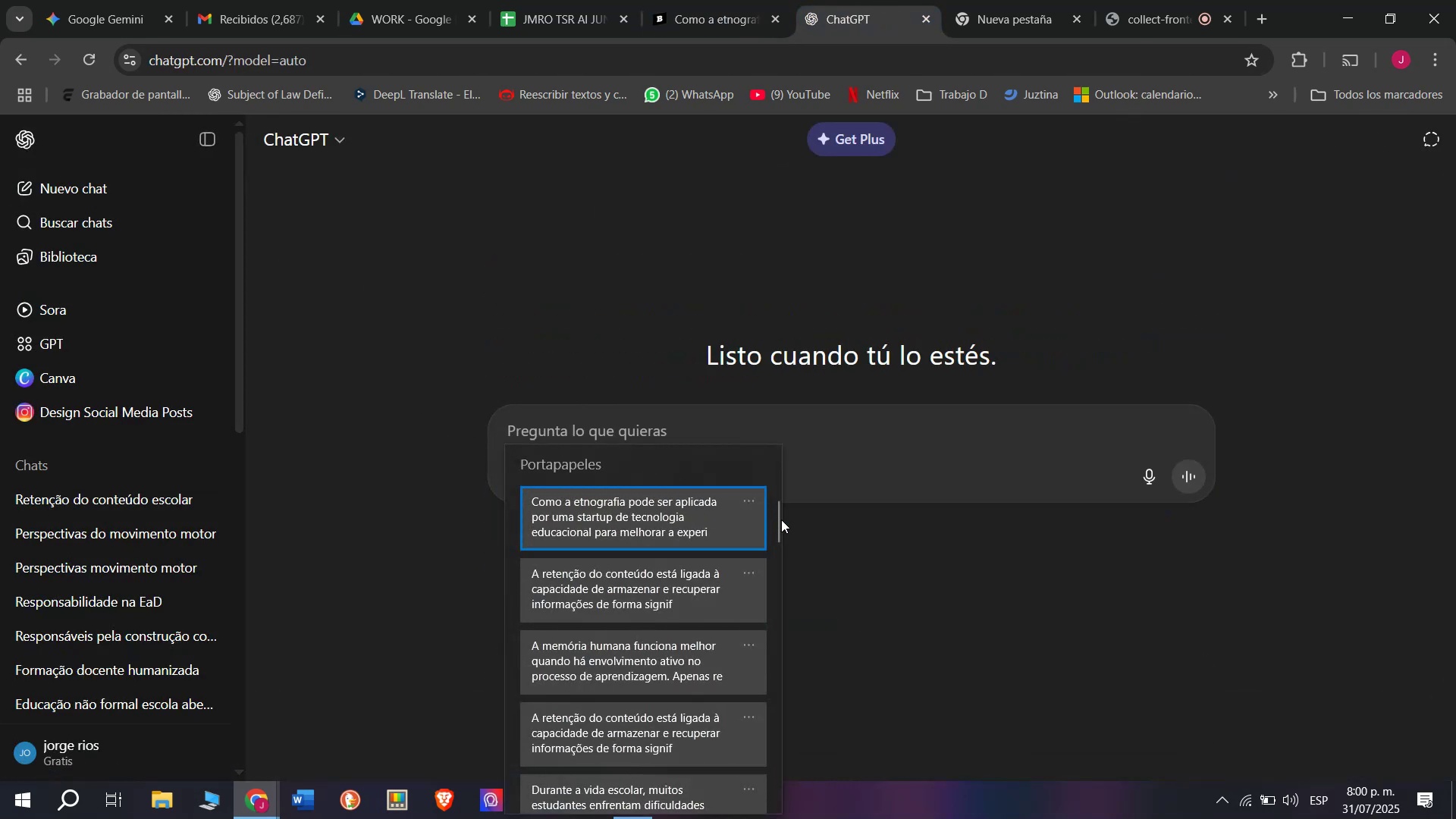 
left_click_drag(start_coordinate=[781, 519], to_coordinate=[789, 817])
 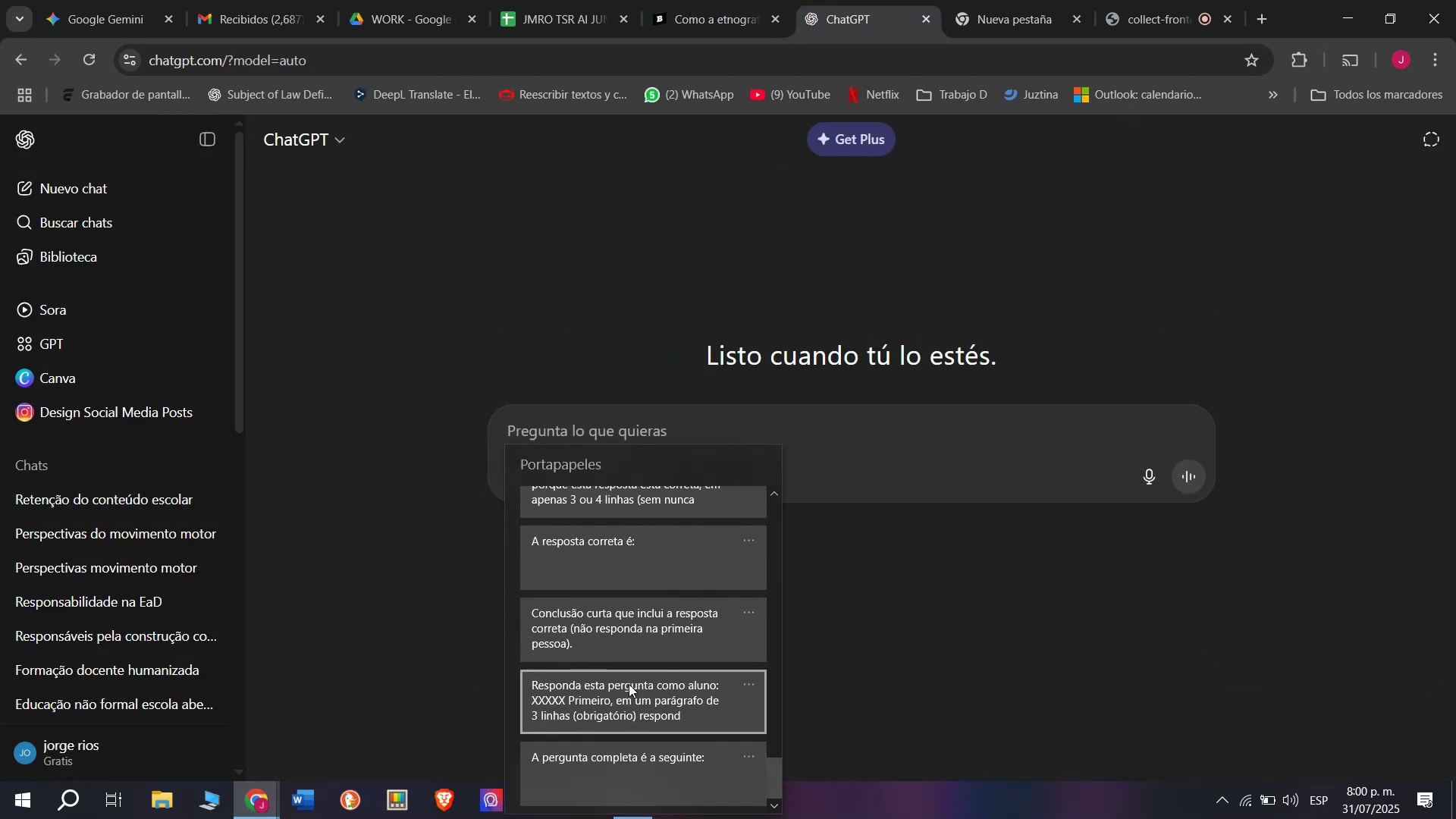 
left_click([629, 682])
 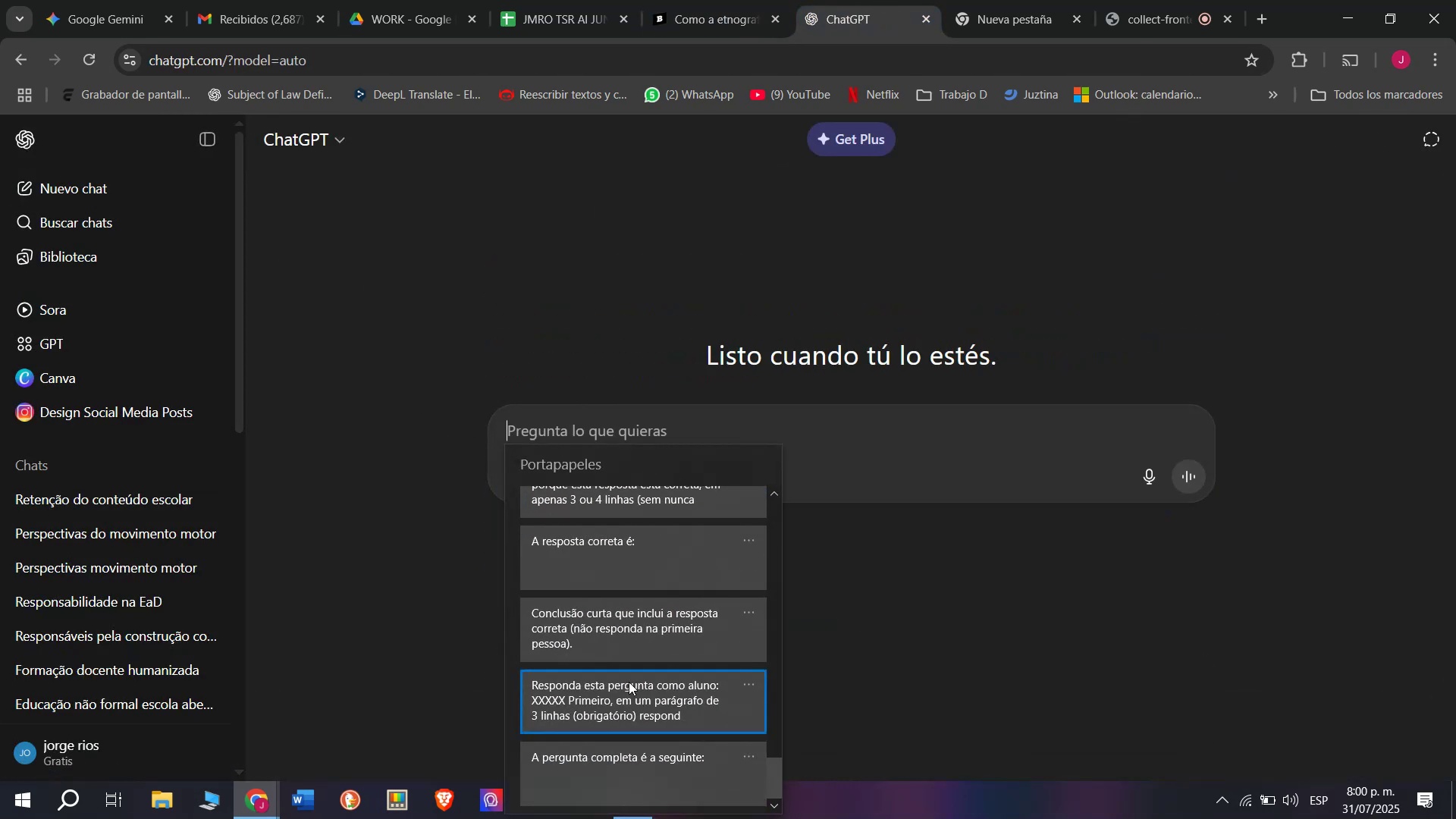 
key(Control+ControlLeft)
 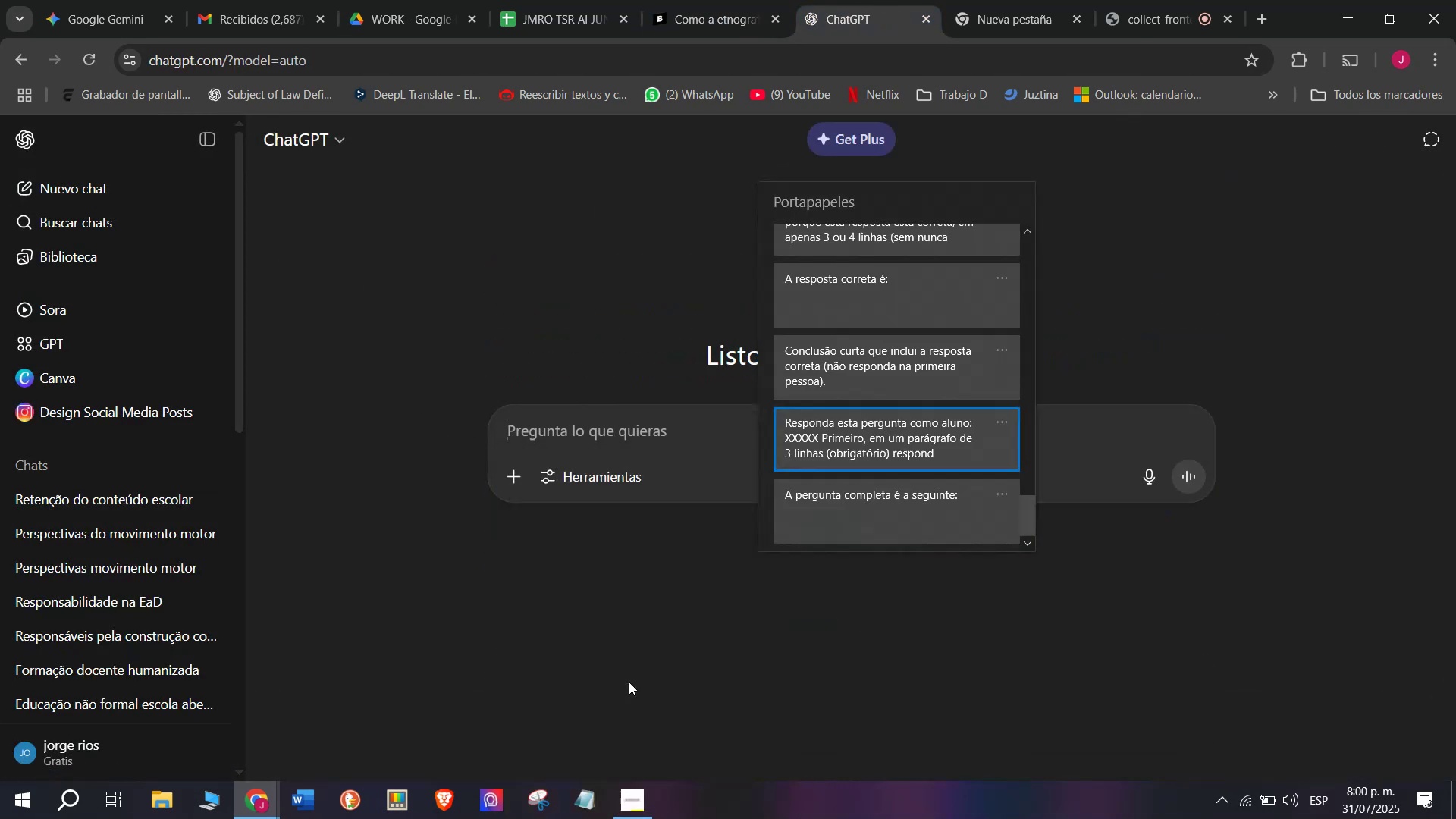 
key(Control+V)
 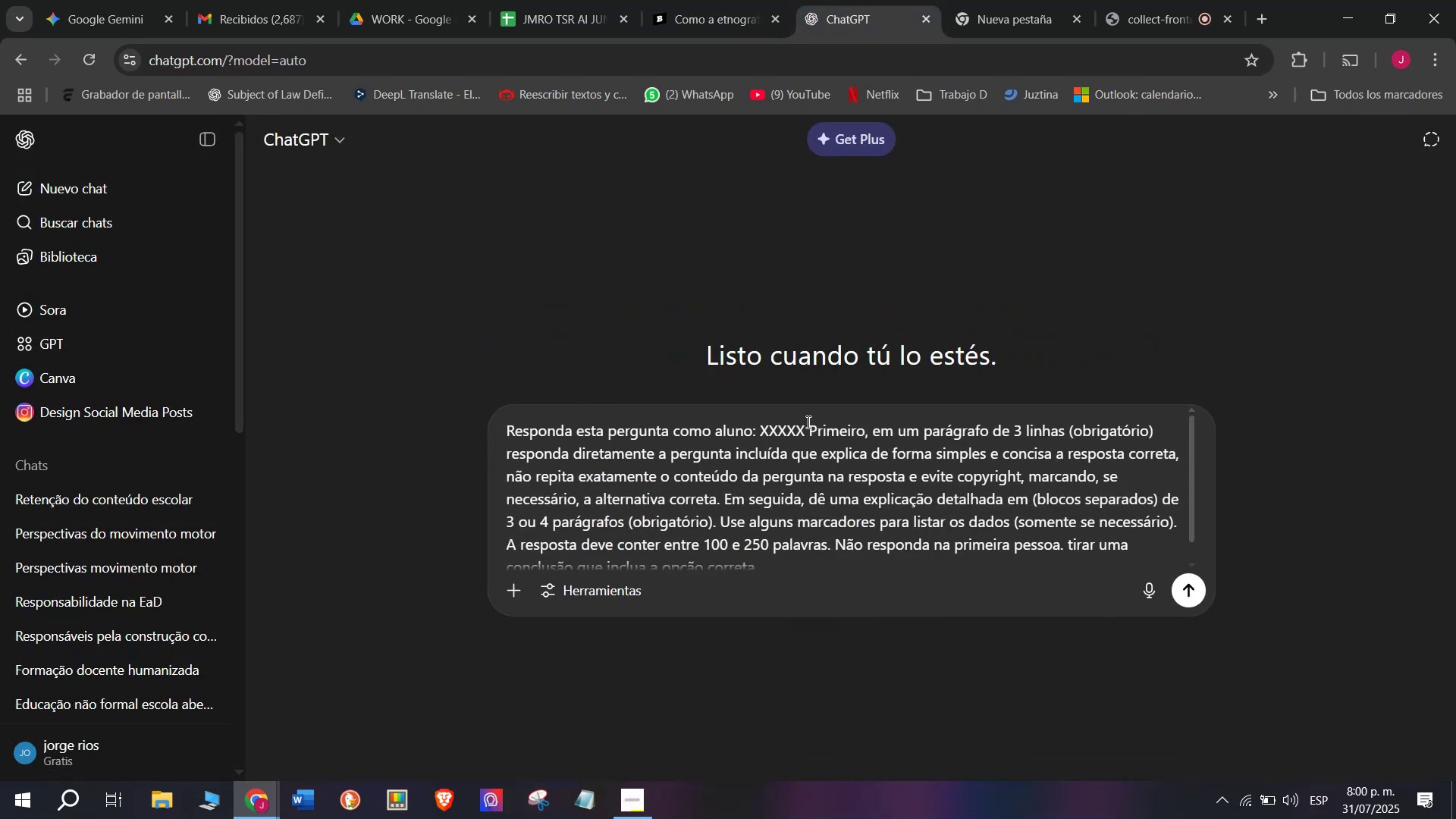 
left_click_drag(start_coordinate=[808, 422], to_coordinate=[763, 426])
 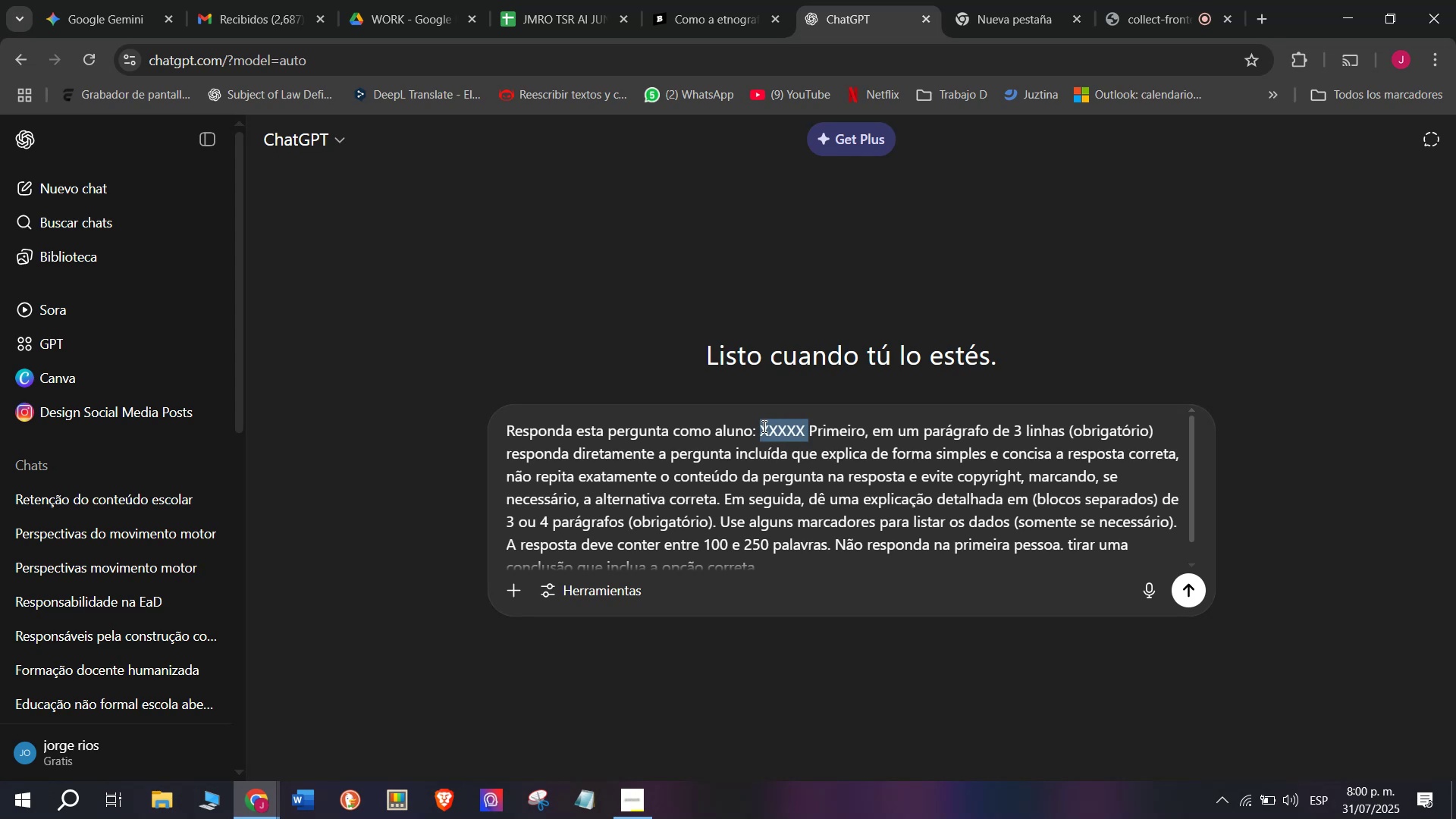 
key(Meta+MetaLeft)
 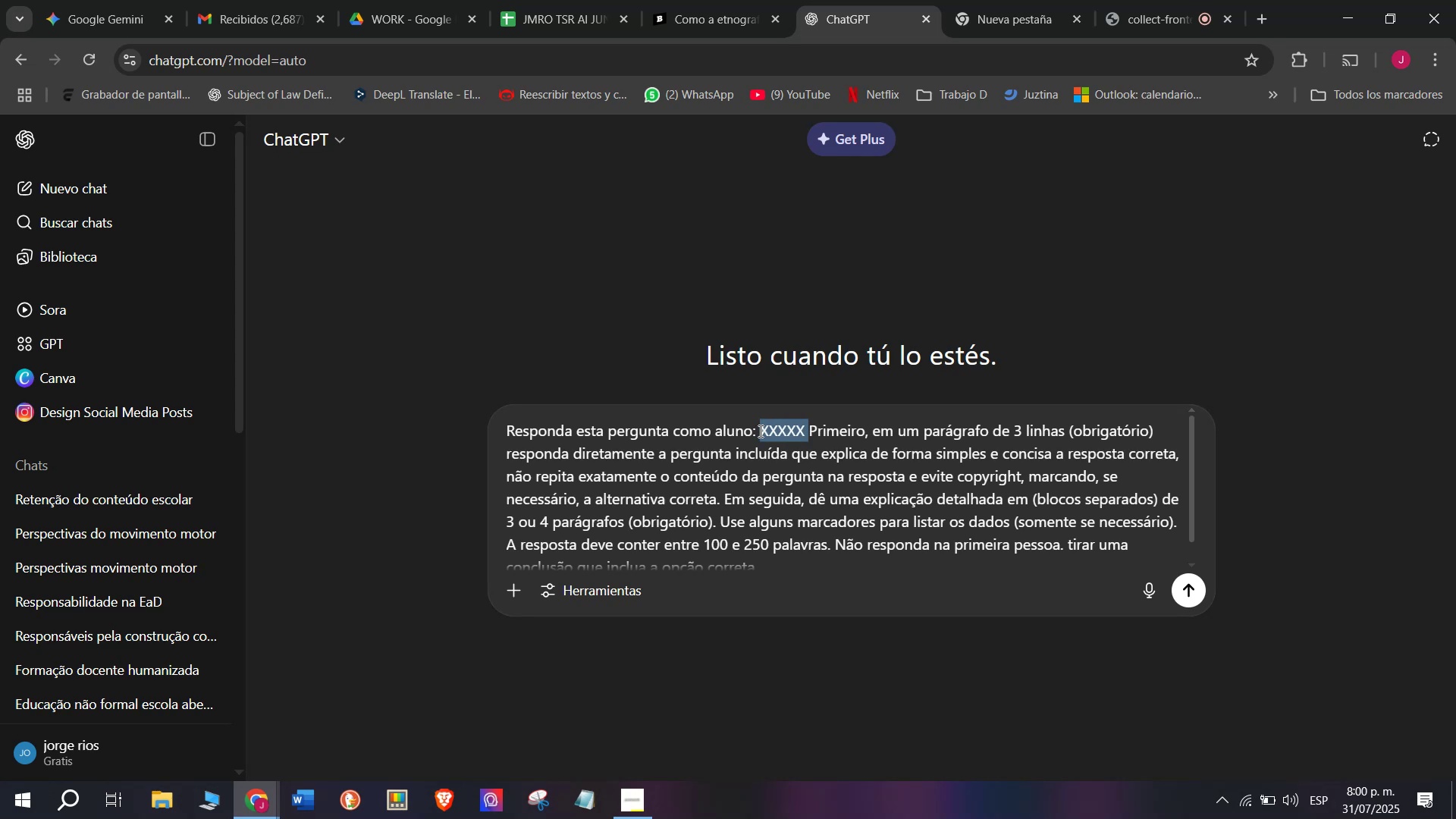 
key(Meta+V)
 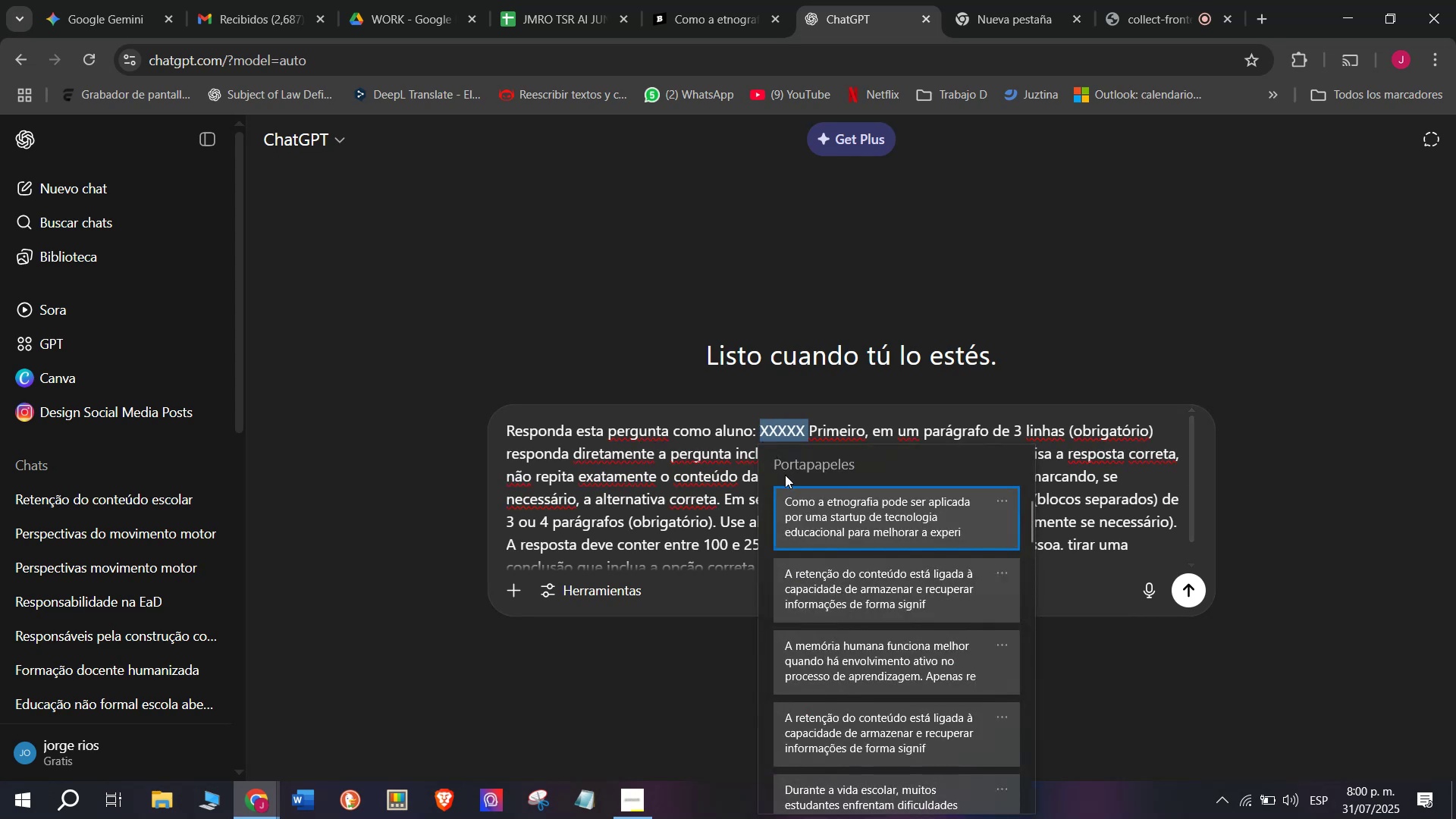 
left_click_drag(start_coordinate=[802, 497], to_coordinate=[805, 505])
 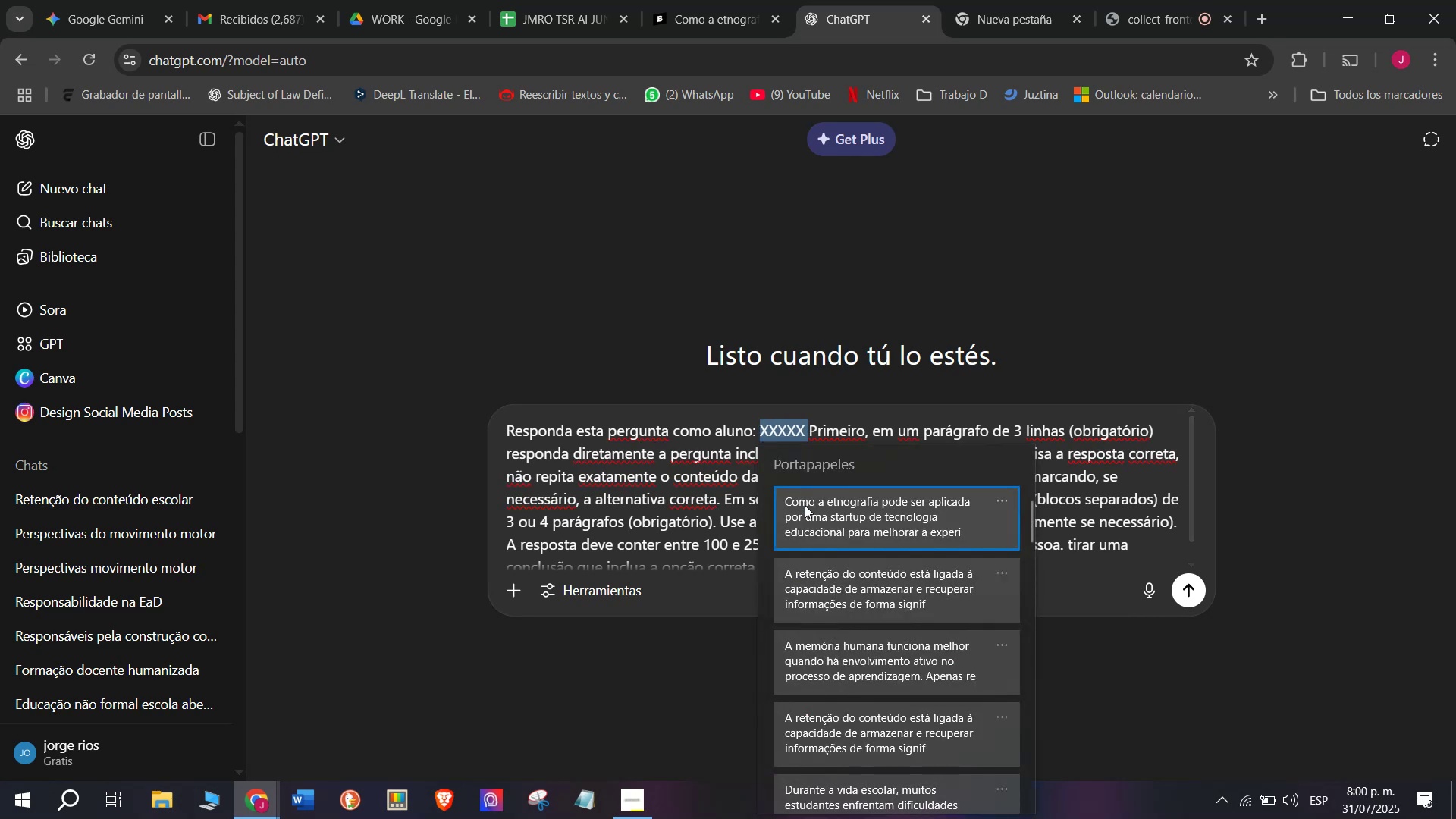 
key(Control+ControlLeft)
 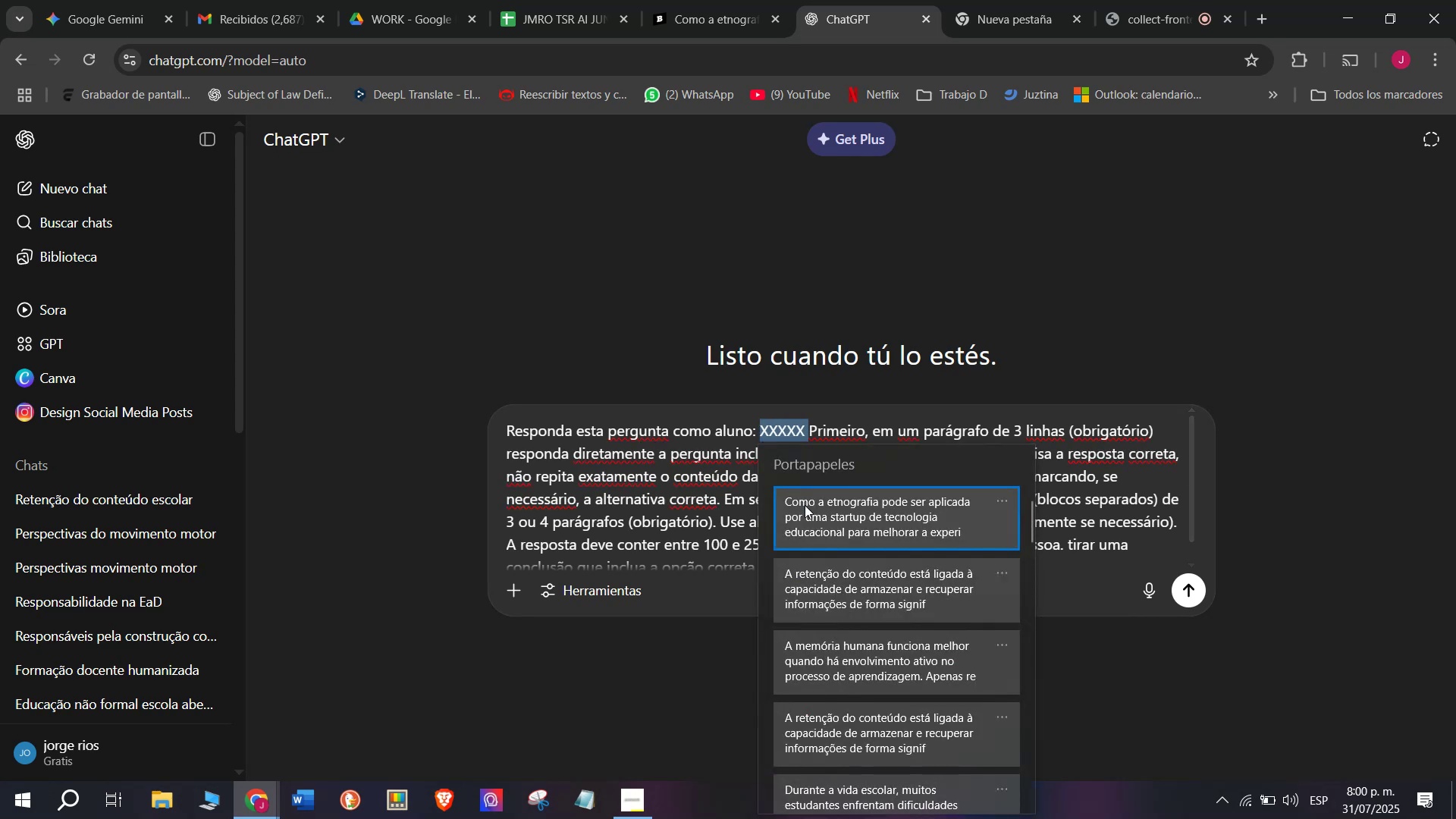 
key(Control+V)
 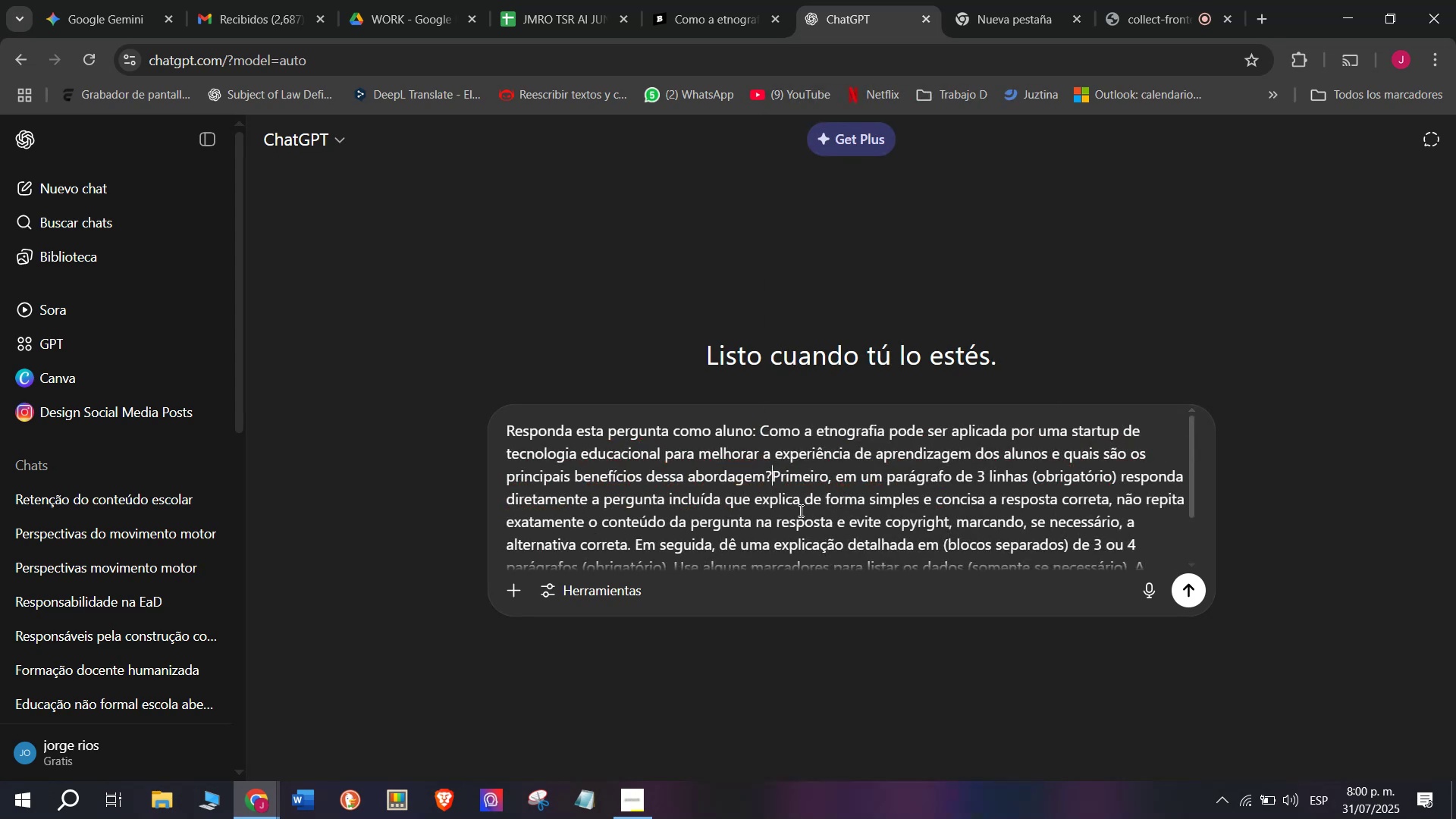 
key(Enter)
 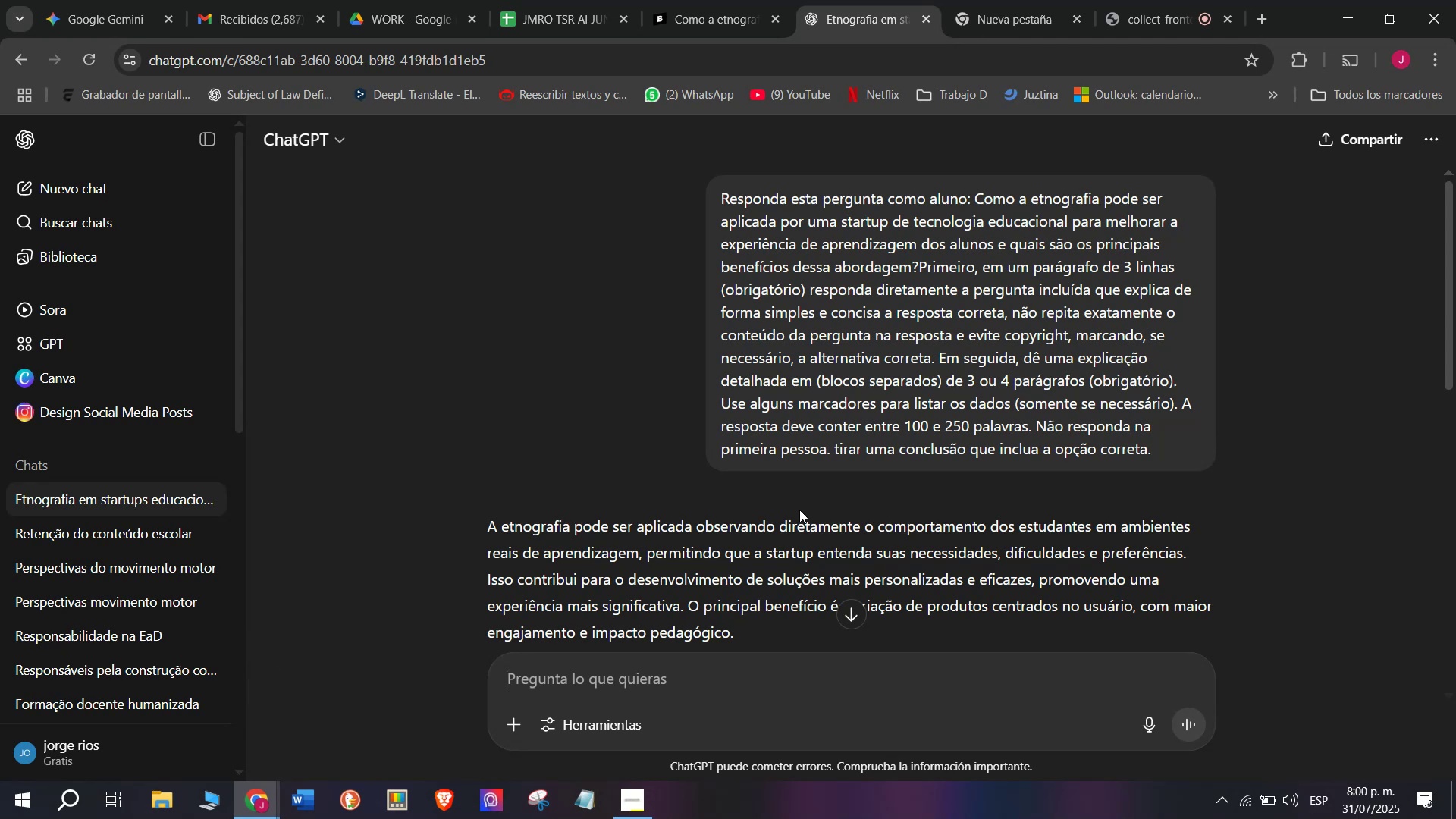 
wait(13.98)
 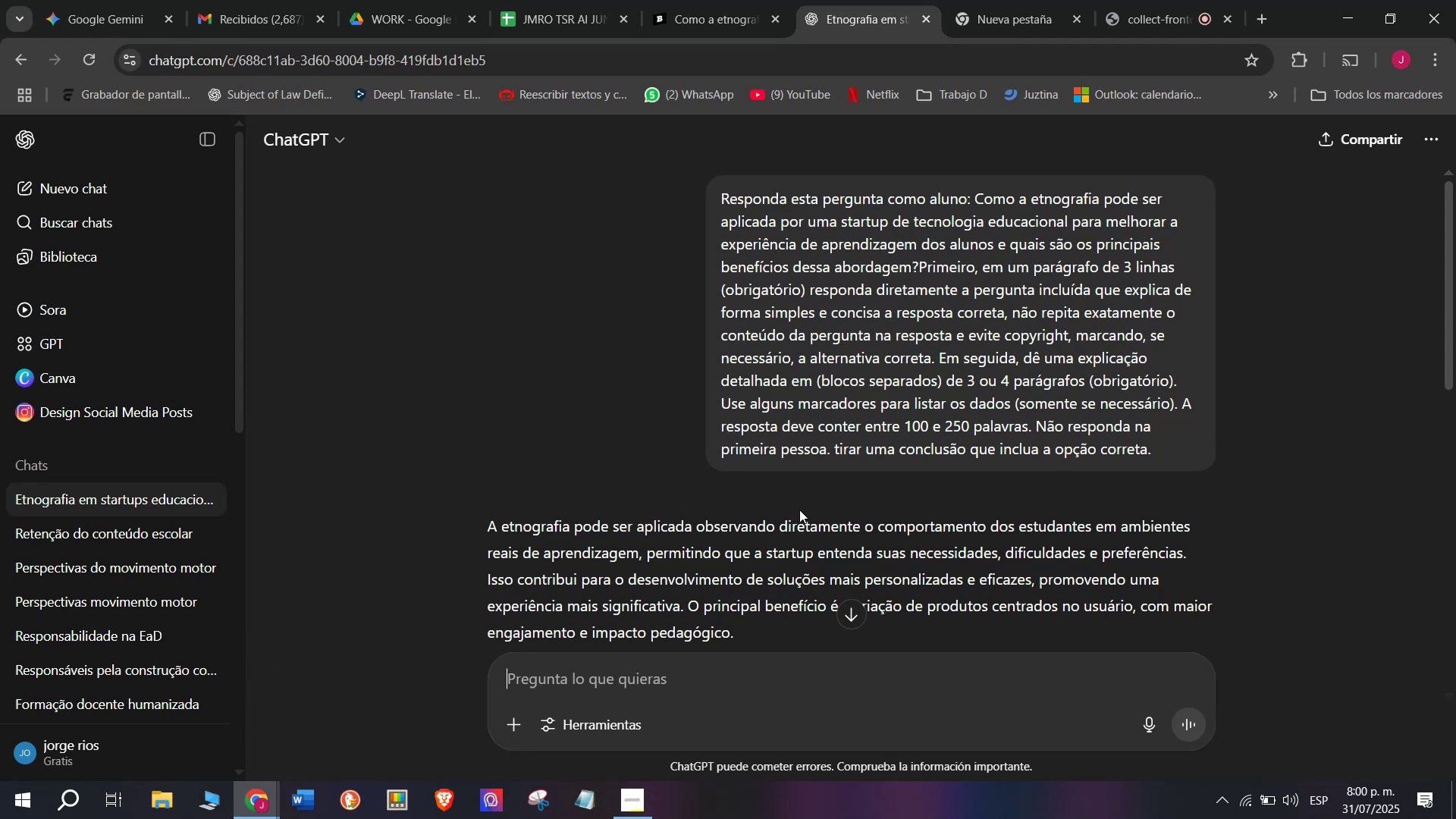 
scroll: coordinate [828, 466], scroll_direction: down, amount: 1.0
 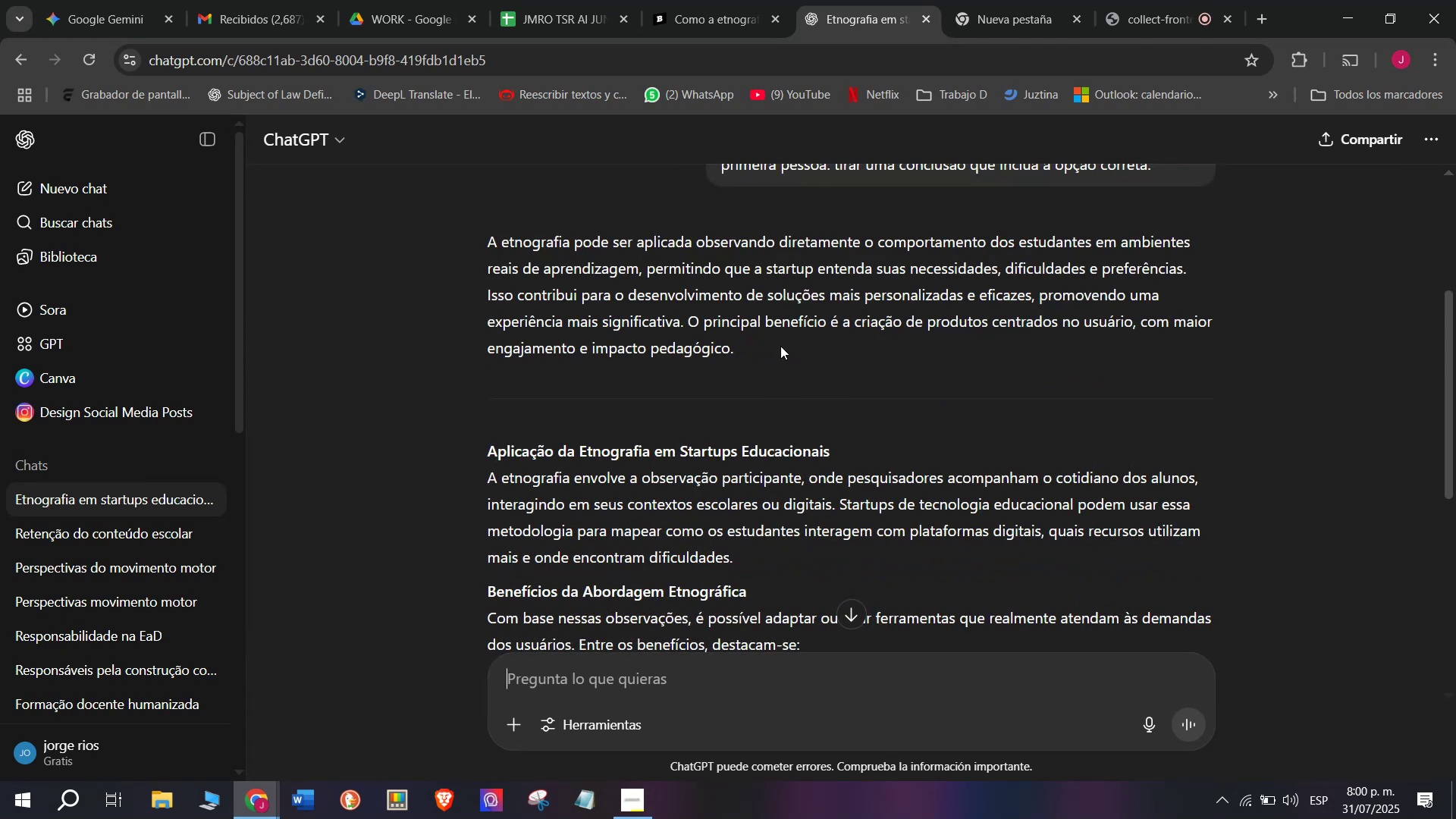 
left_click_drag(start_coordinate=[684, 325], to_coordinate=[482, 244])
 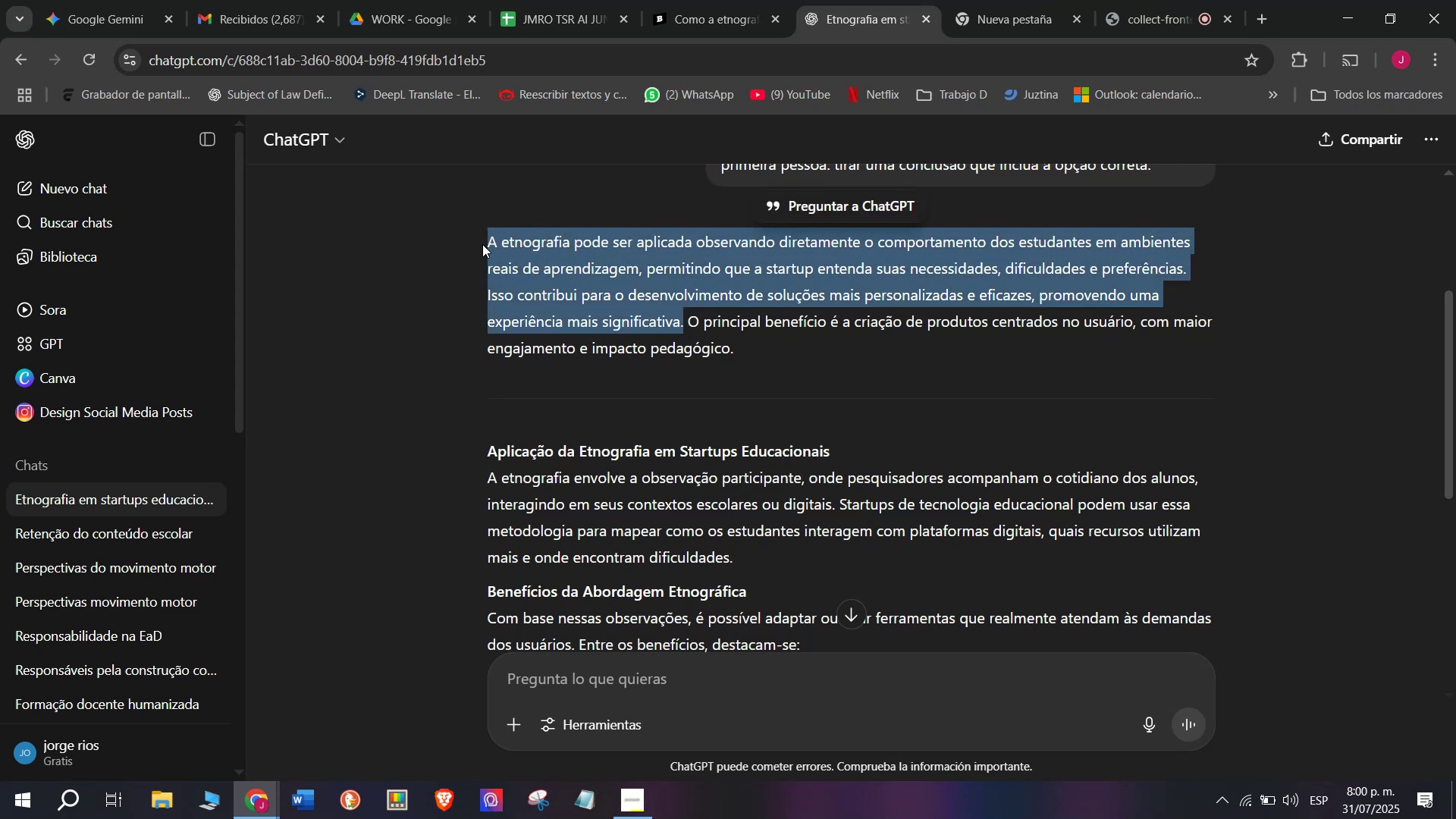 
key(Control+C)
 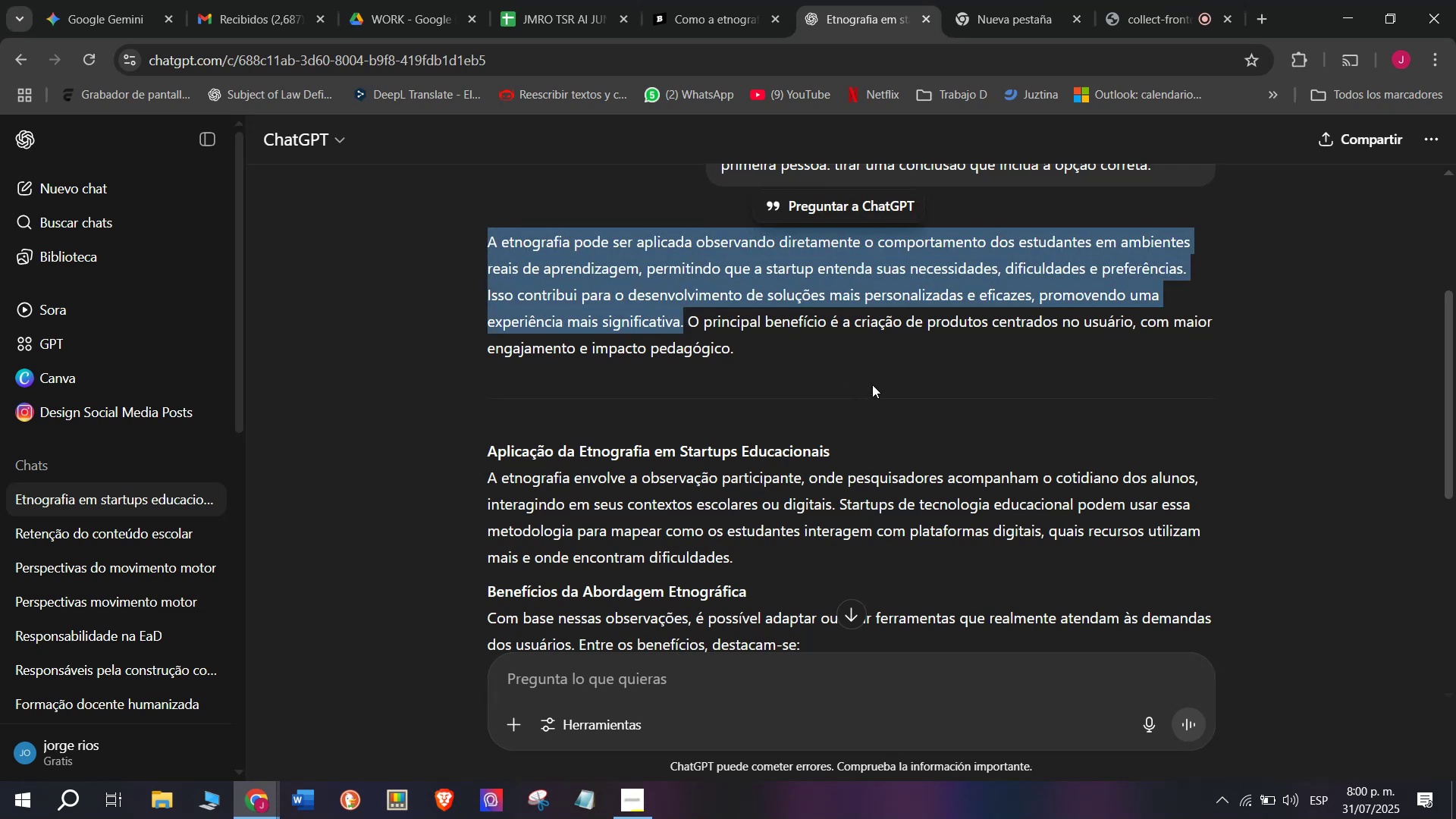 
scroll: coordinate [872, 384], scroll_direction: down, amount: 1.0
 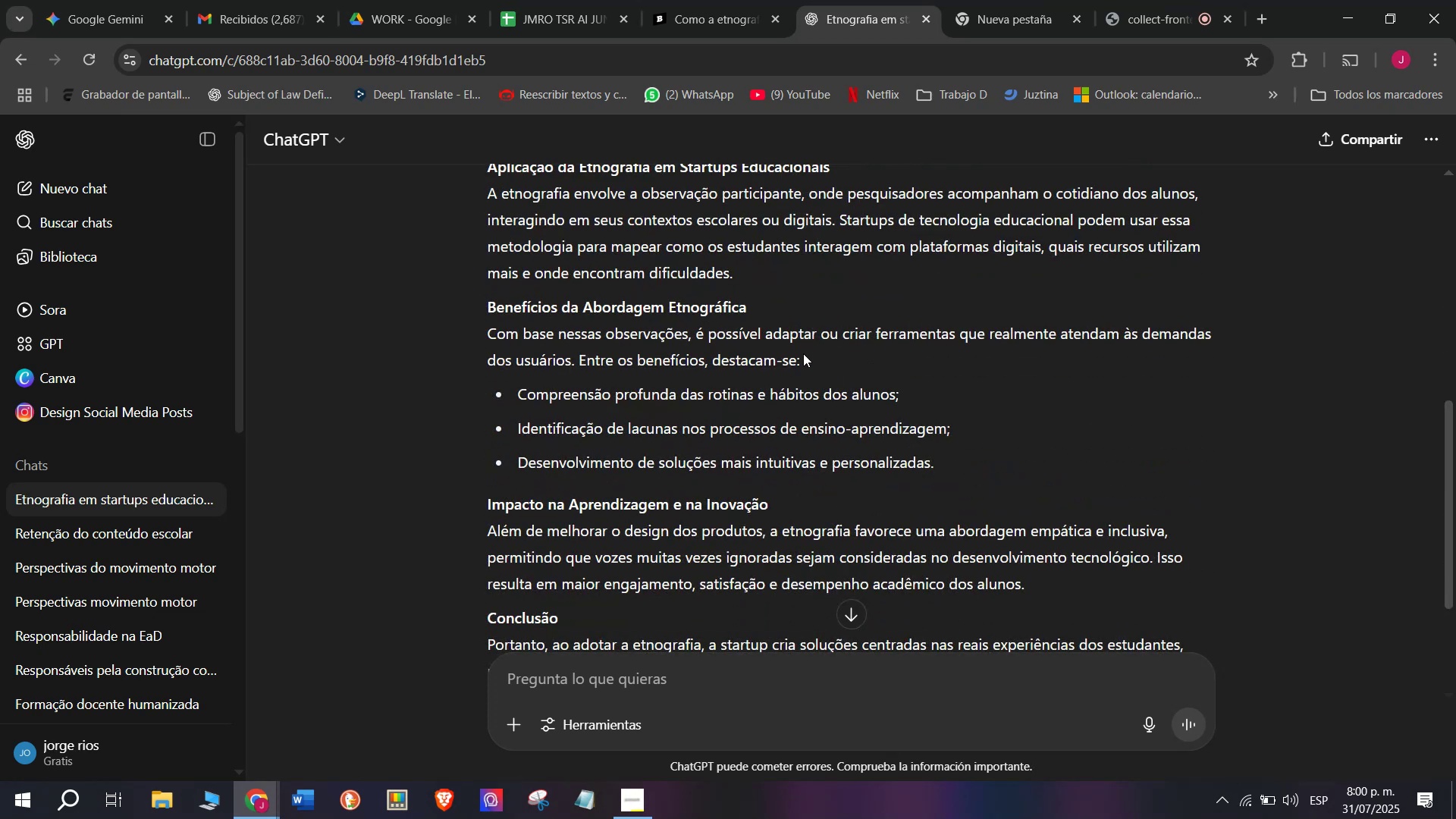 
left_click_drag(start_coordinate=[952, 463], to_coordinate=[479, 461])
 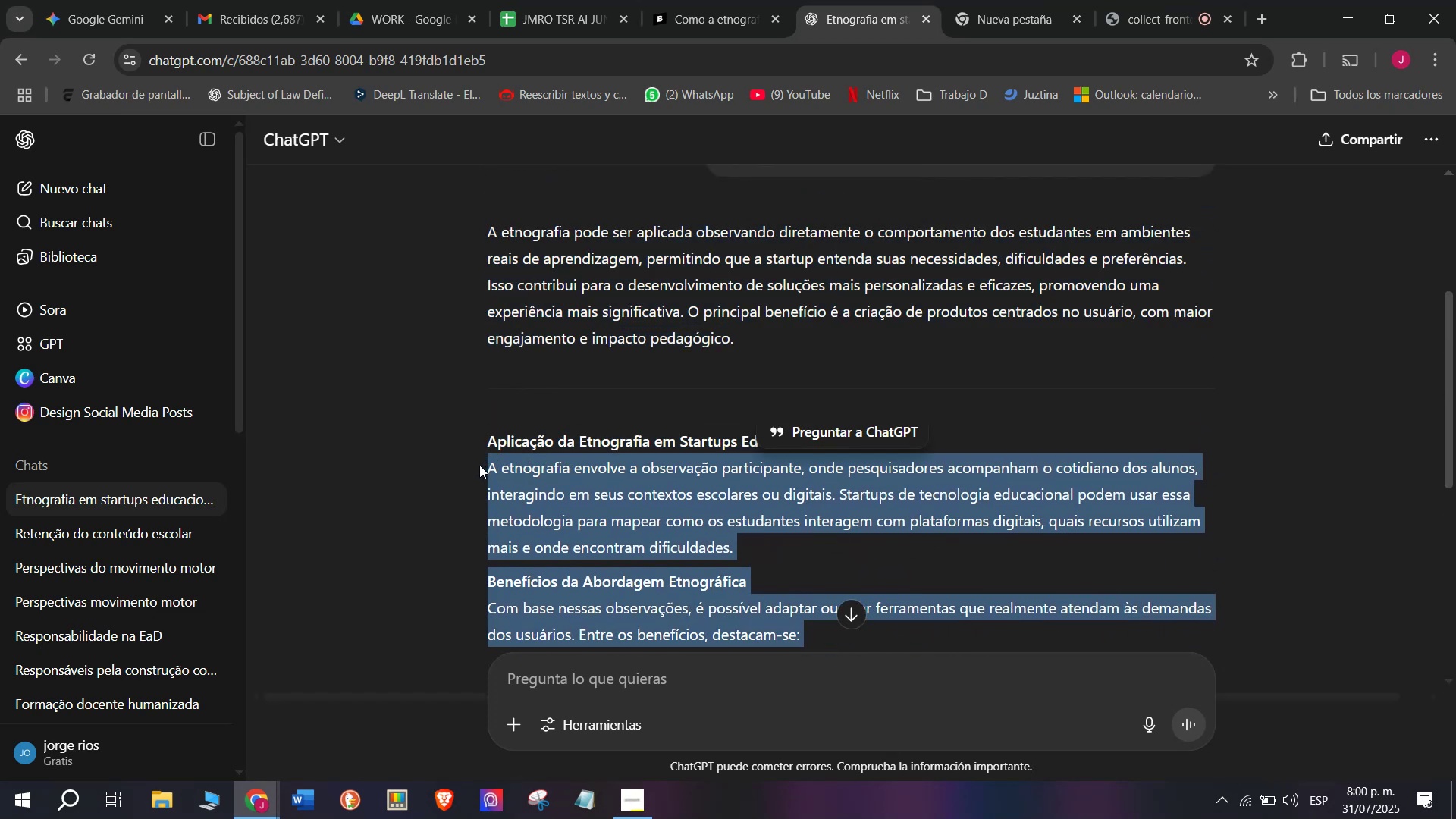 
key(Control+C)
 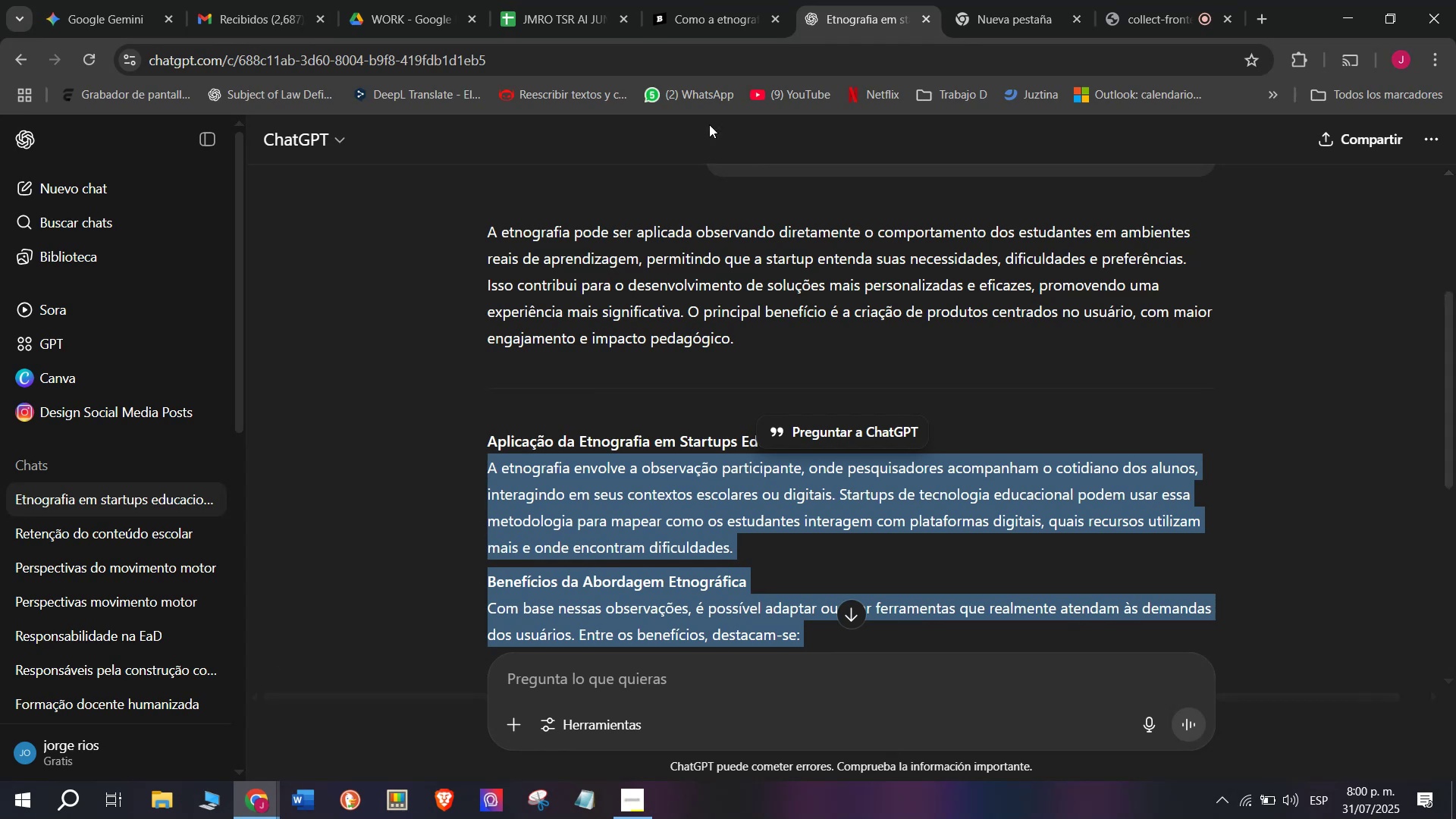 
left_click([711, 0])
 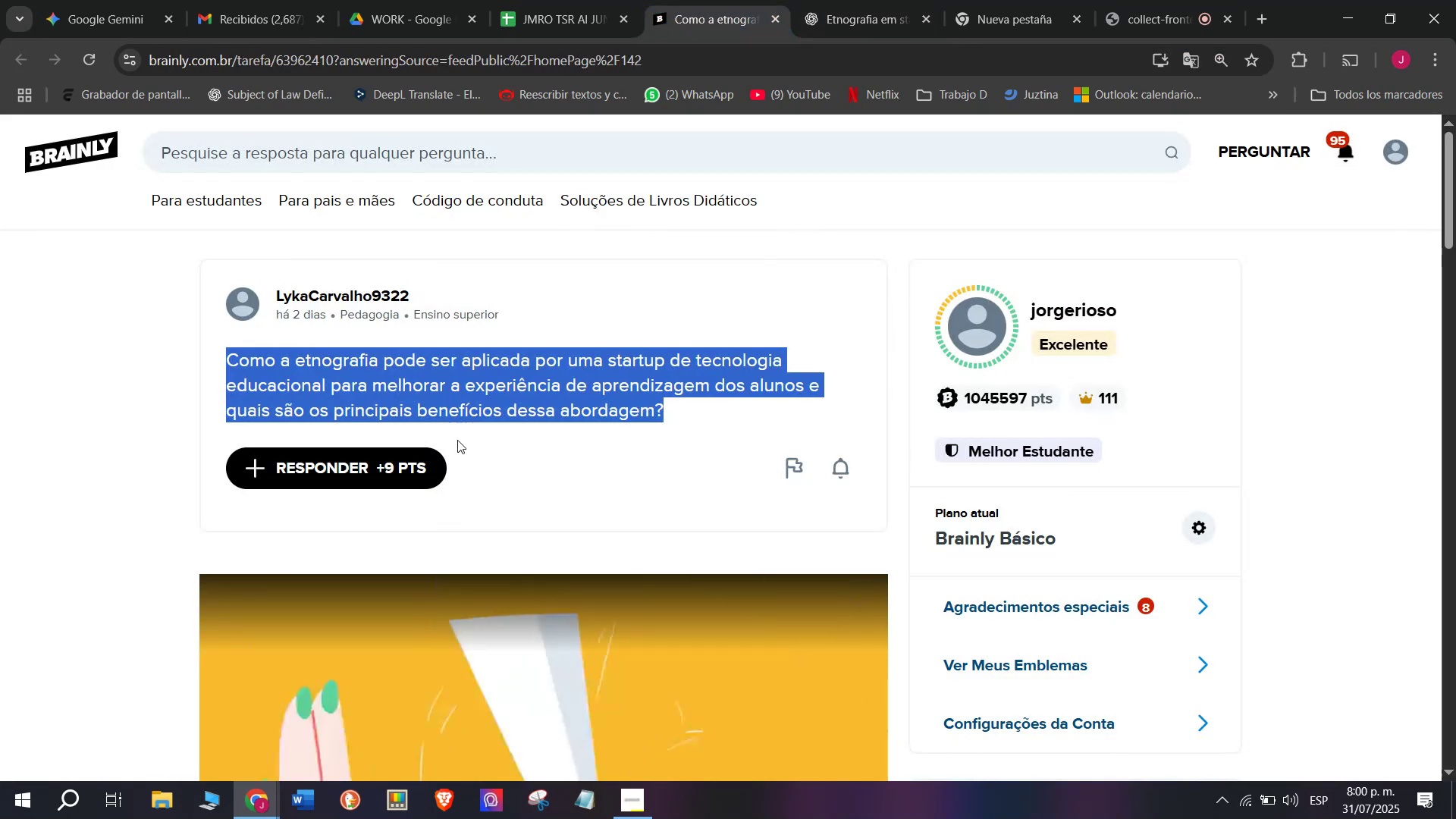 
left_click([419, 468])
 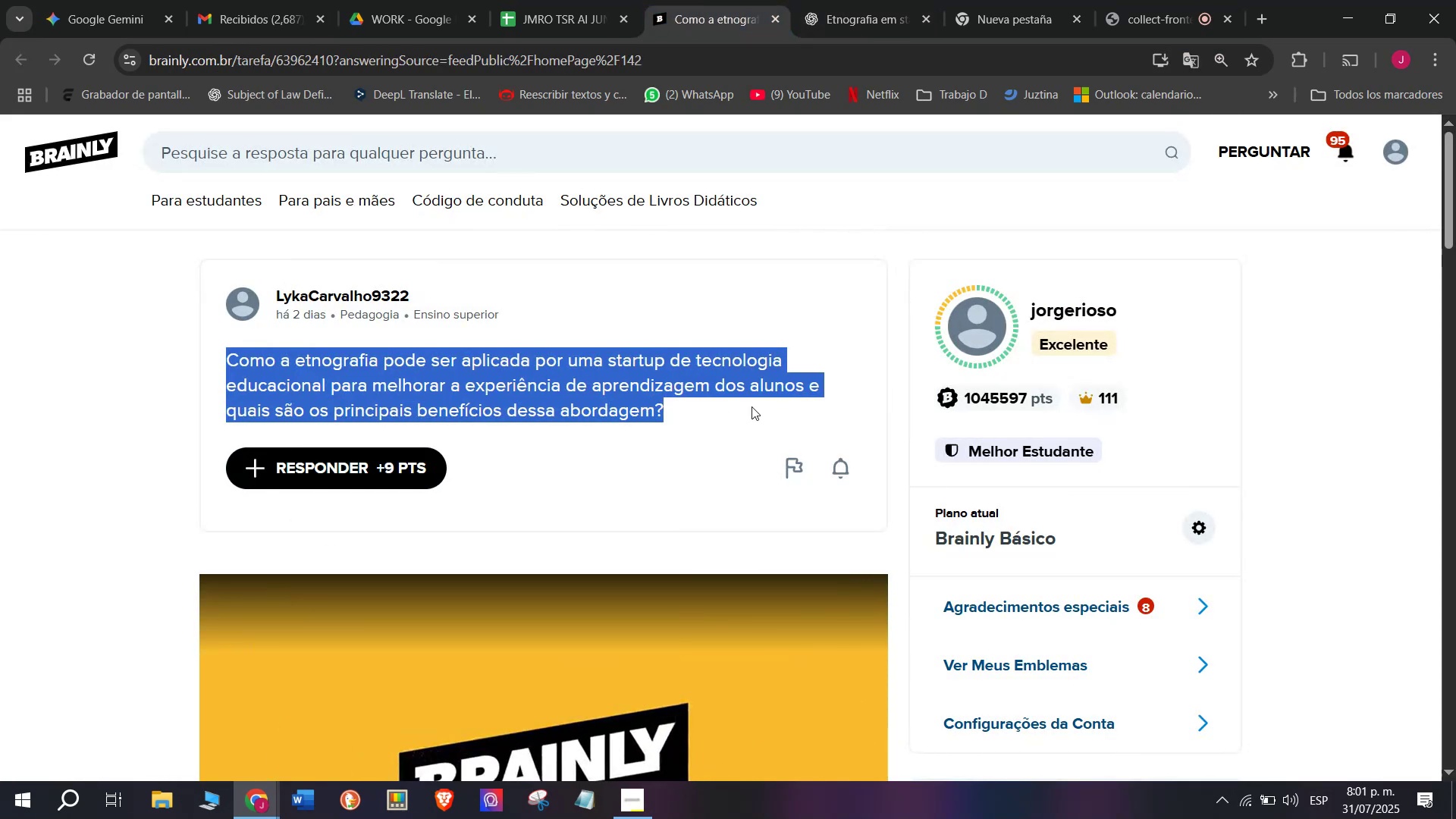 
left_click_drag(start_coordinate=[788, 390], to_coordinate=[533, 186])
 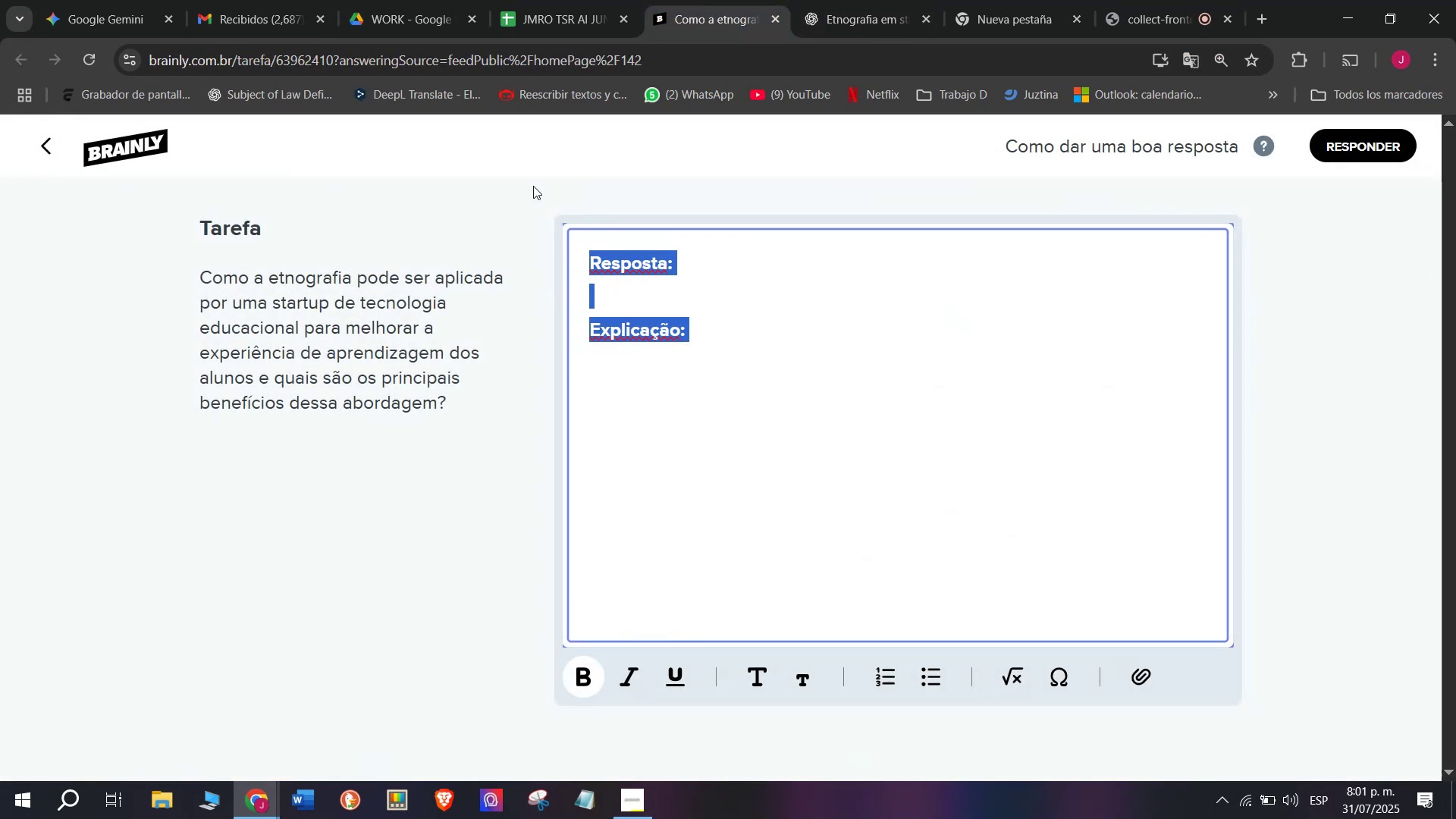 
key(Meta+V)
 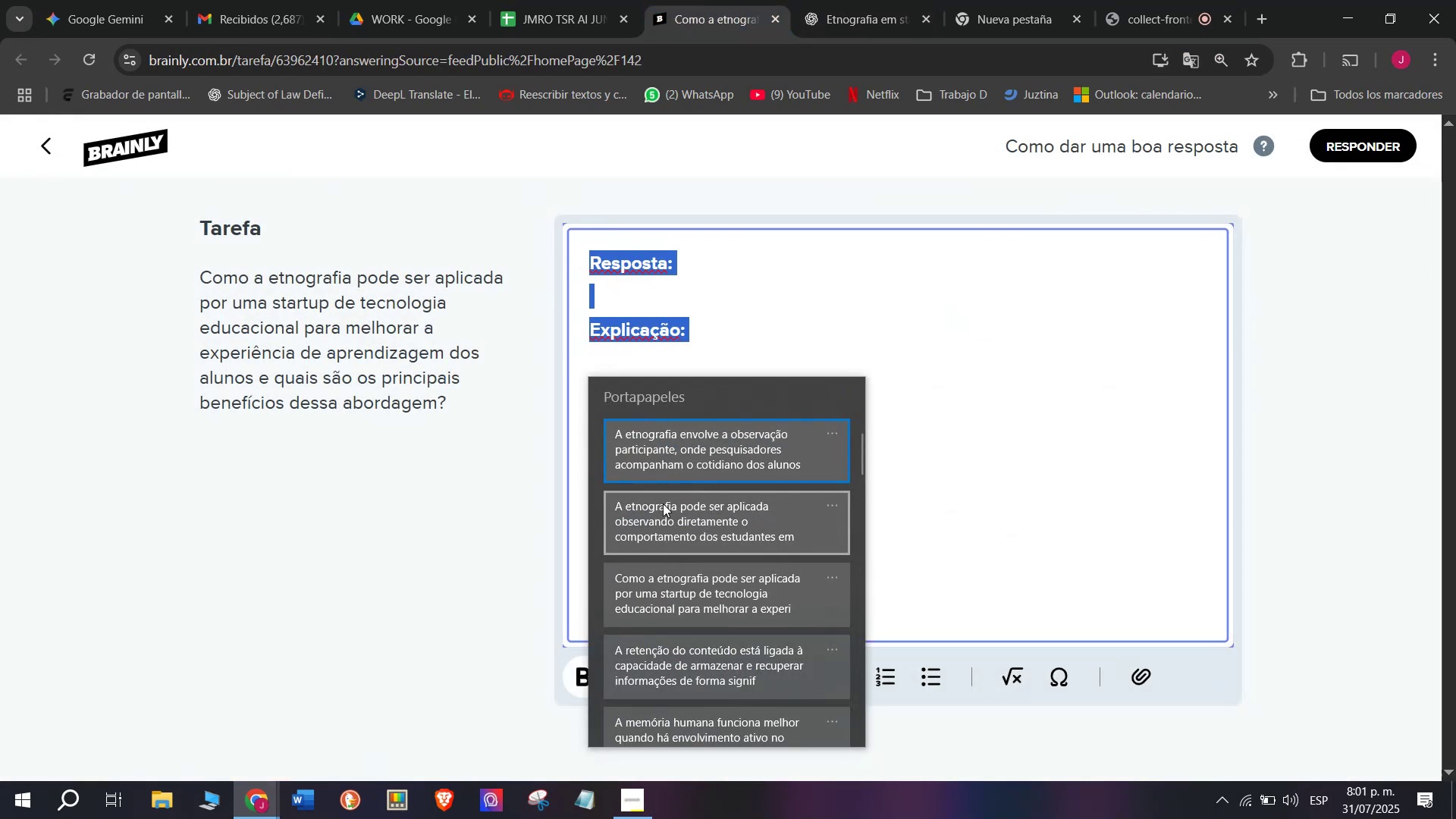 
key(Control+ControlLeft)
 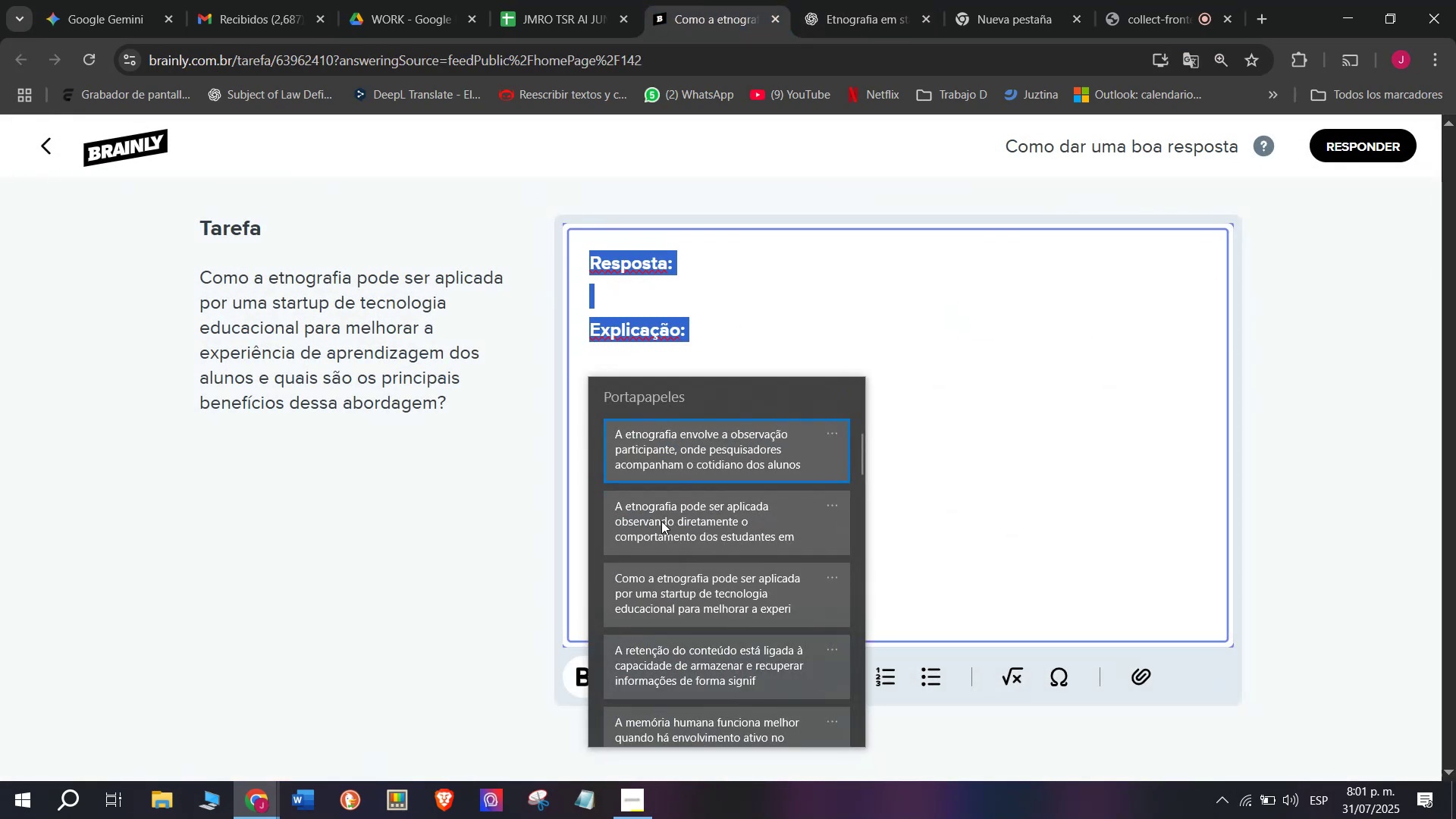 
key(Control+V)
 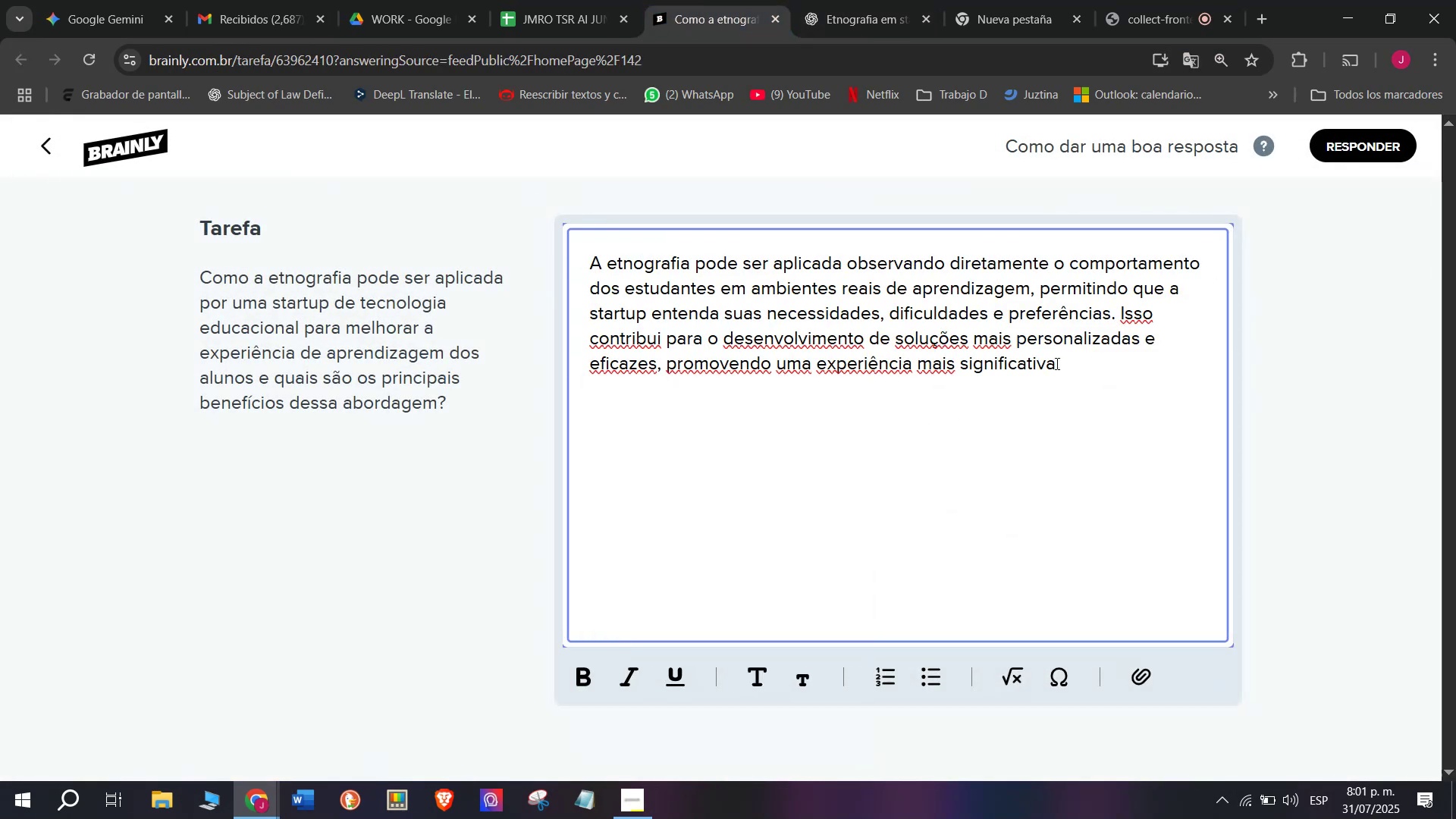 
left_click_drag(start_coordinate=[1120, 309], to_coordinate=[1150, 423])
 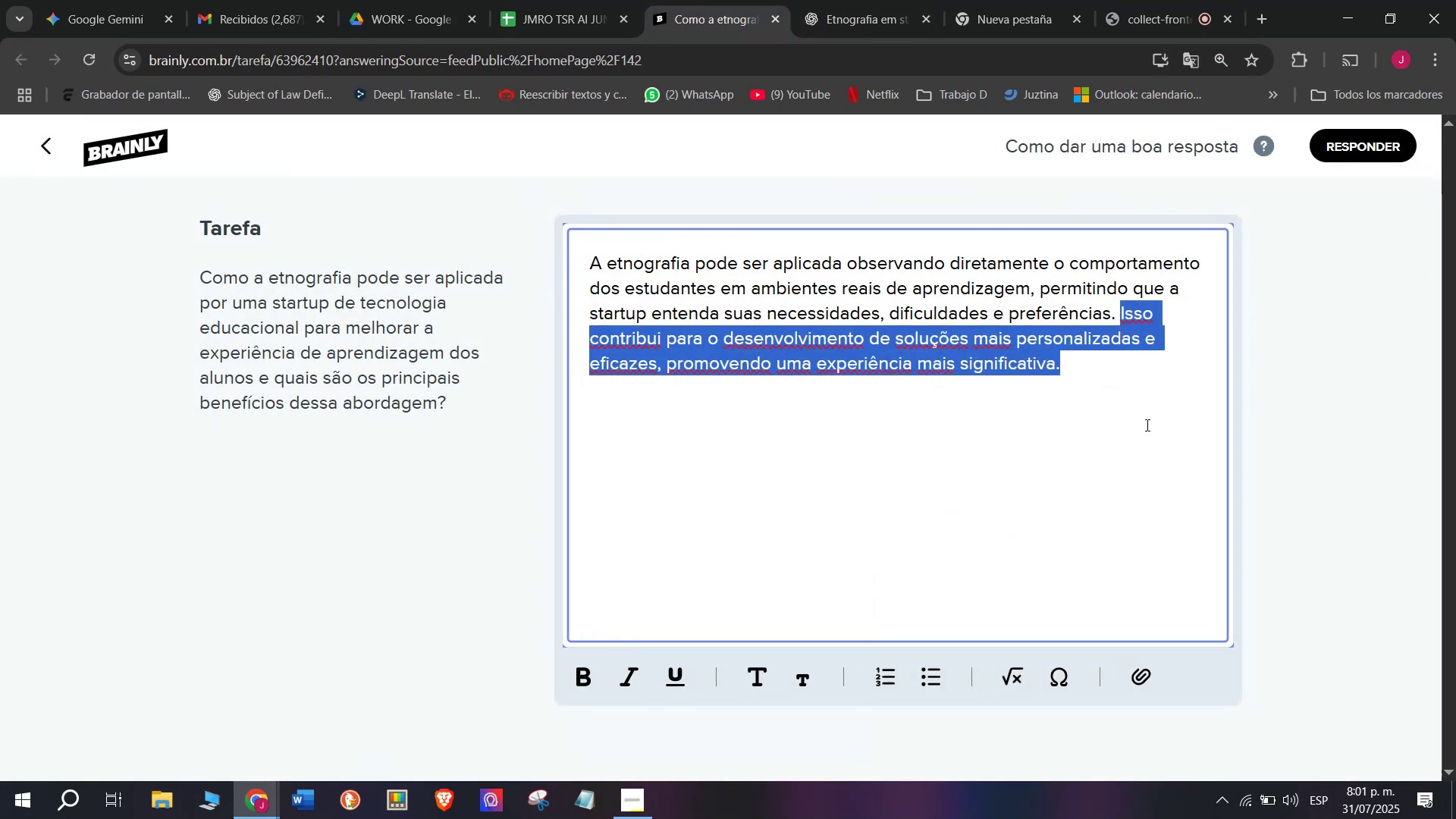 
key(Backspace)
 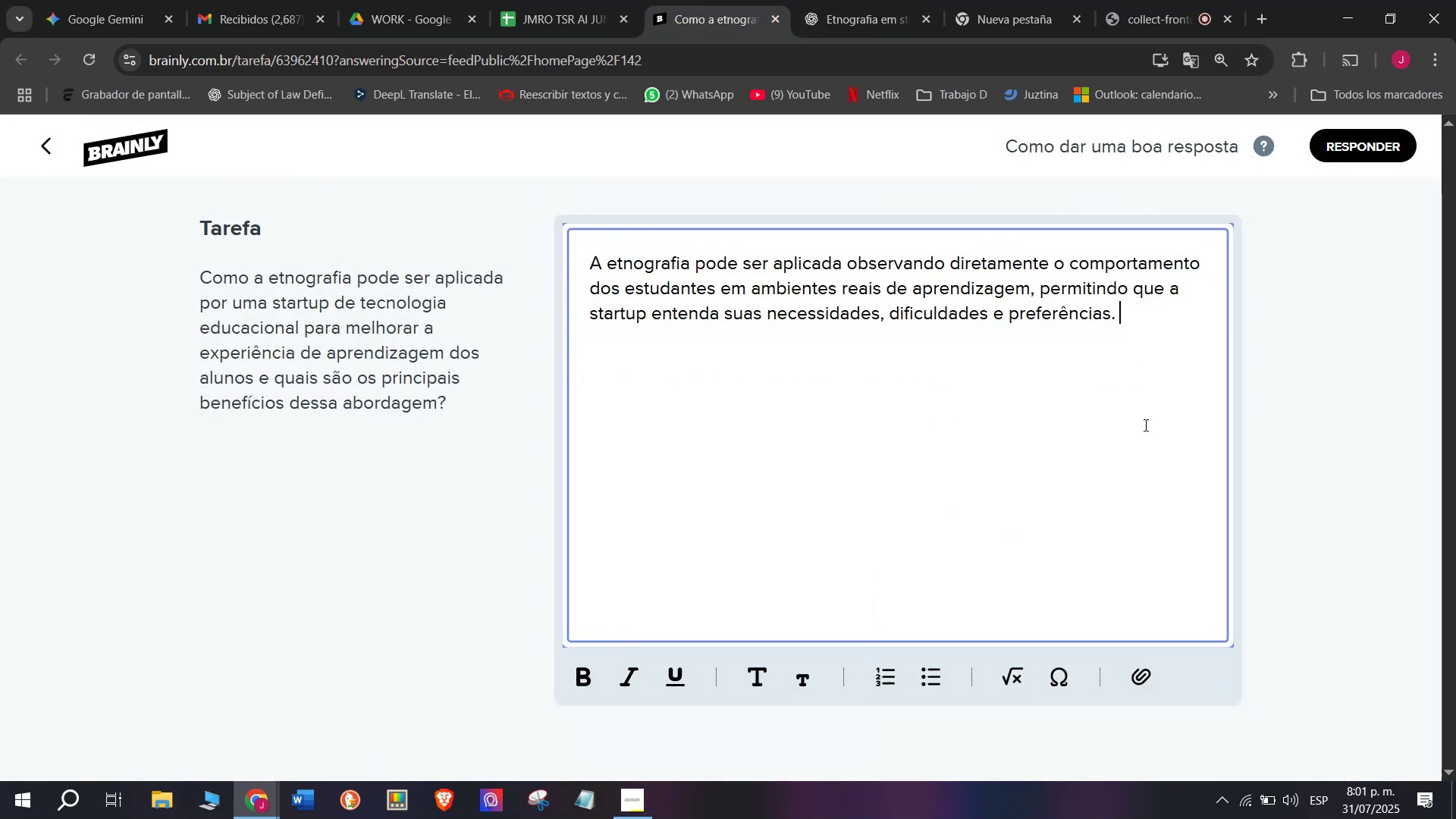 
key(Enter)
 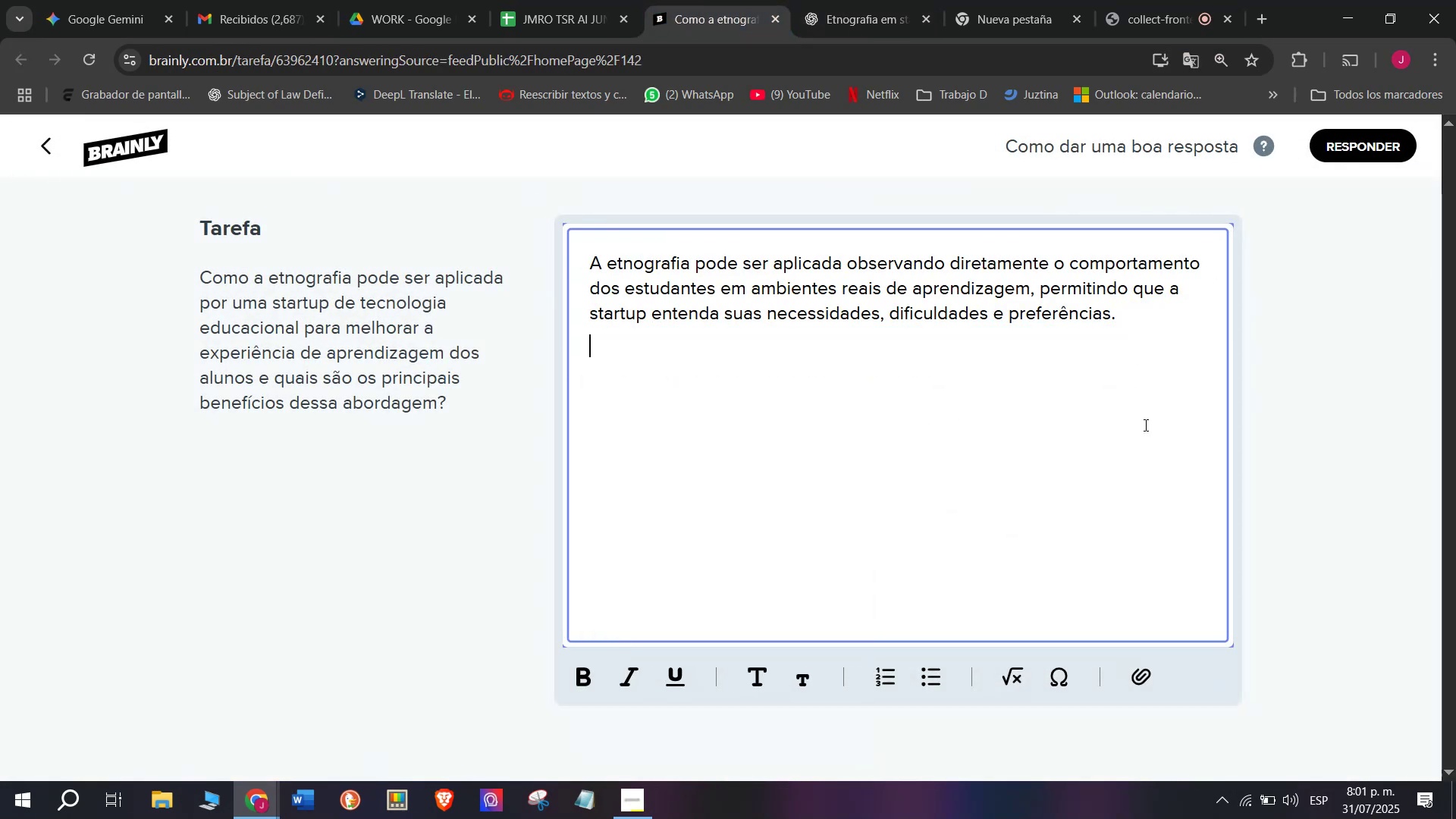 
key(Enter)
 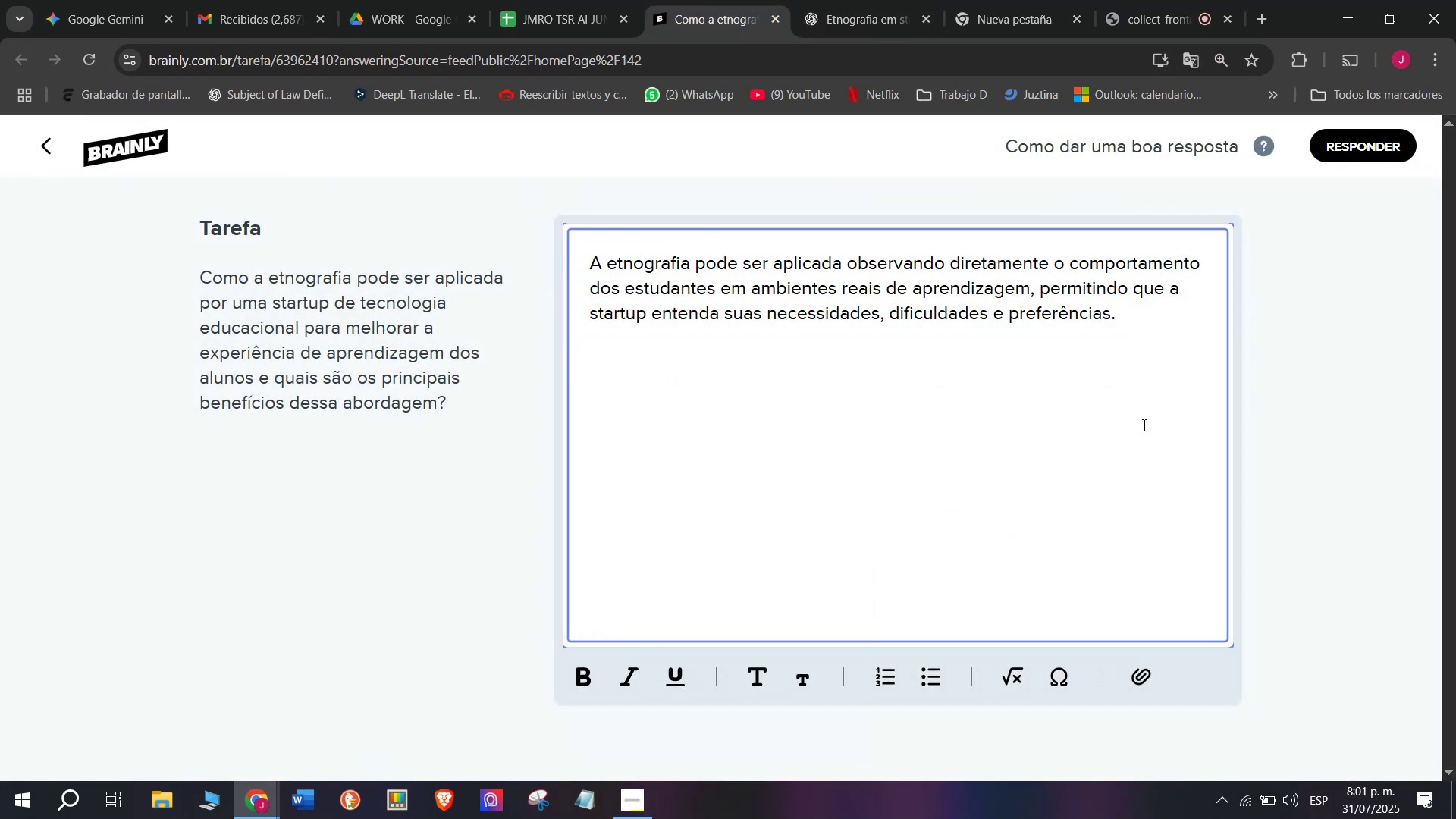 
key(Meta+V)
 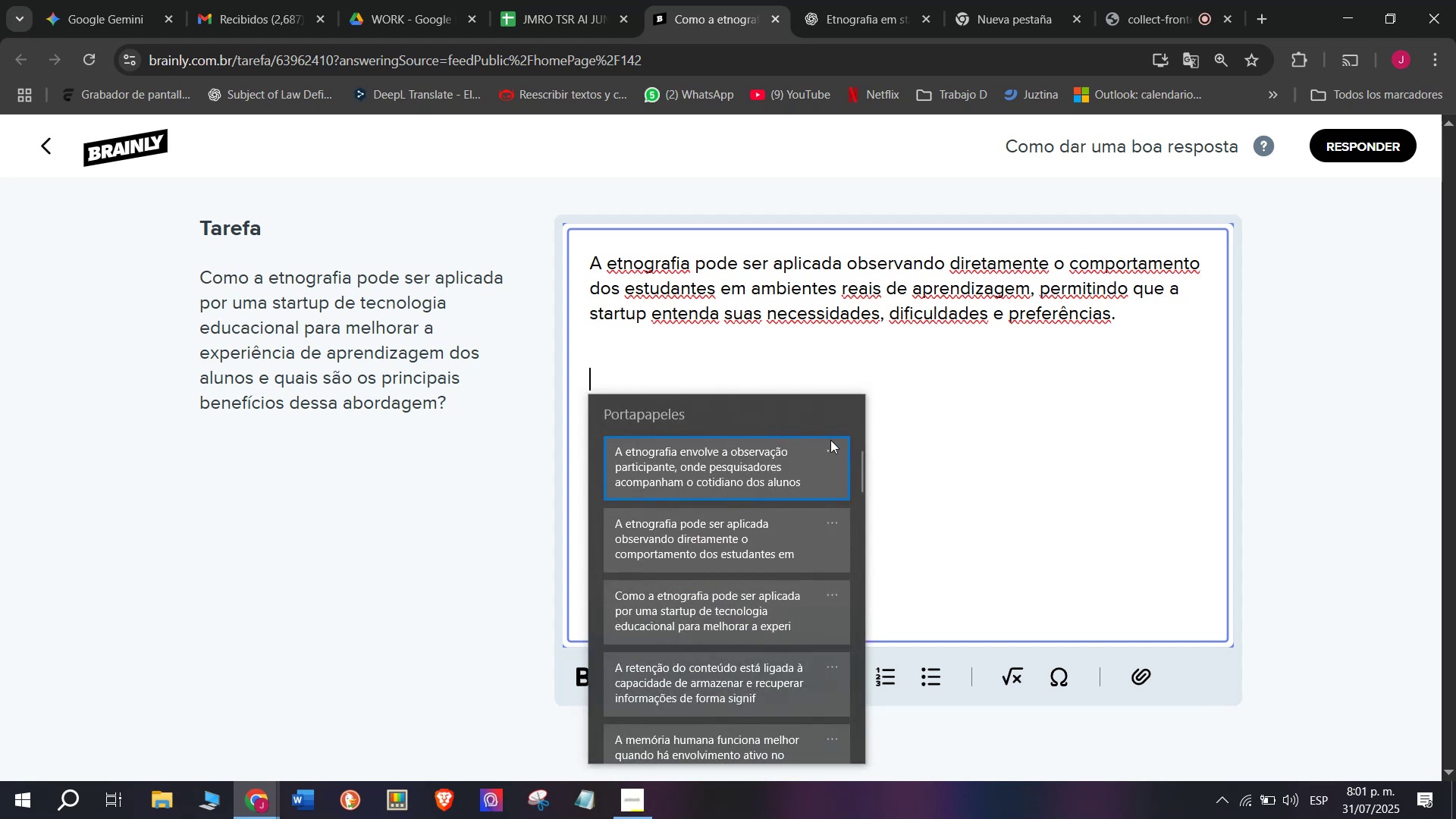 
left_click([776, 466])
 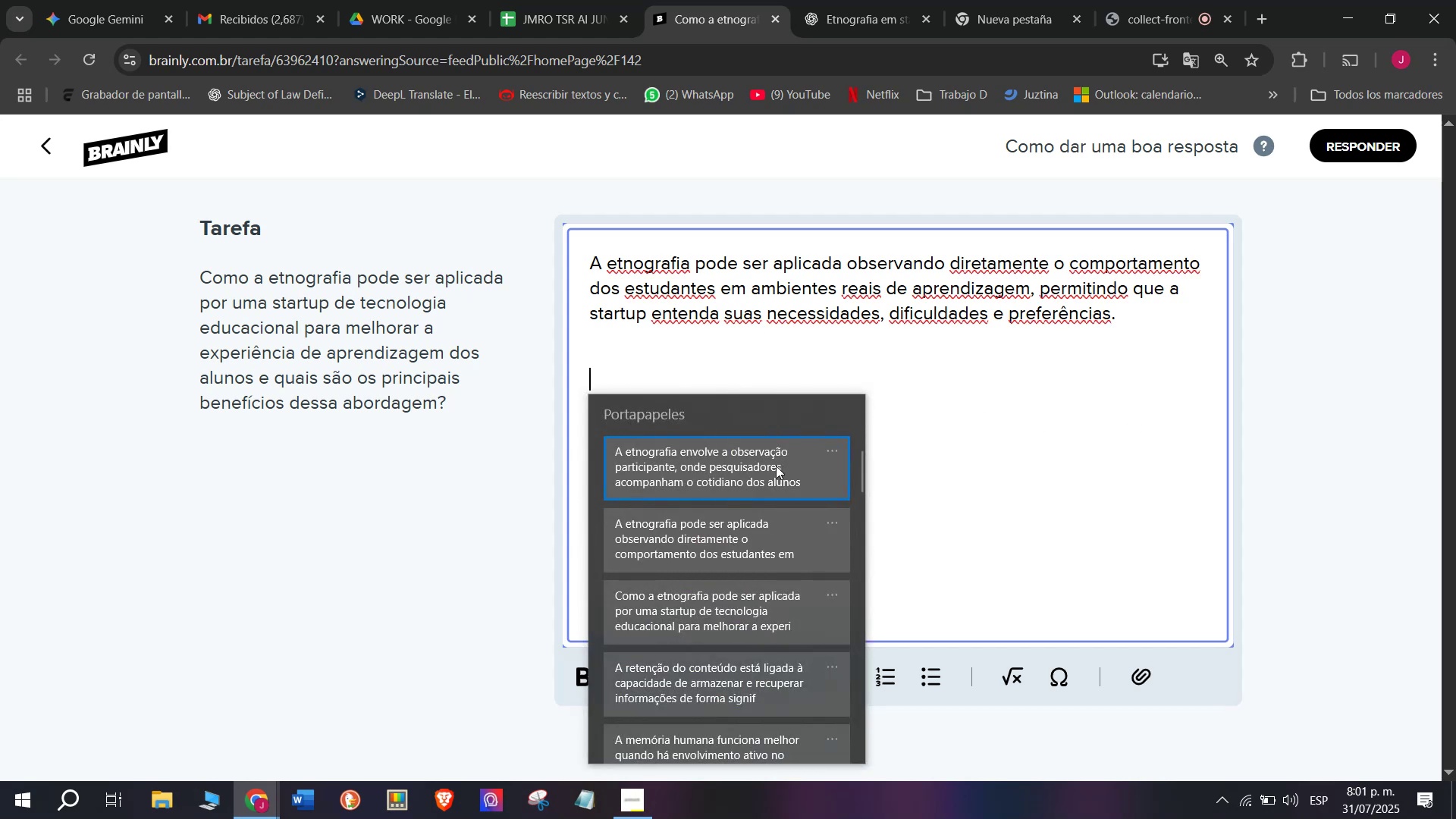 
key(Control+ControlLeft)
 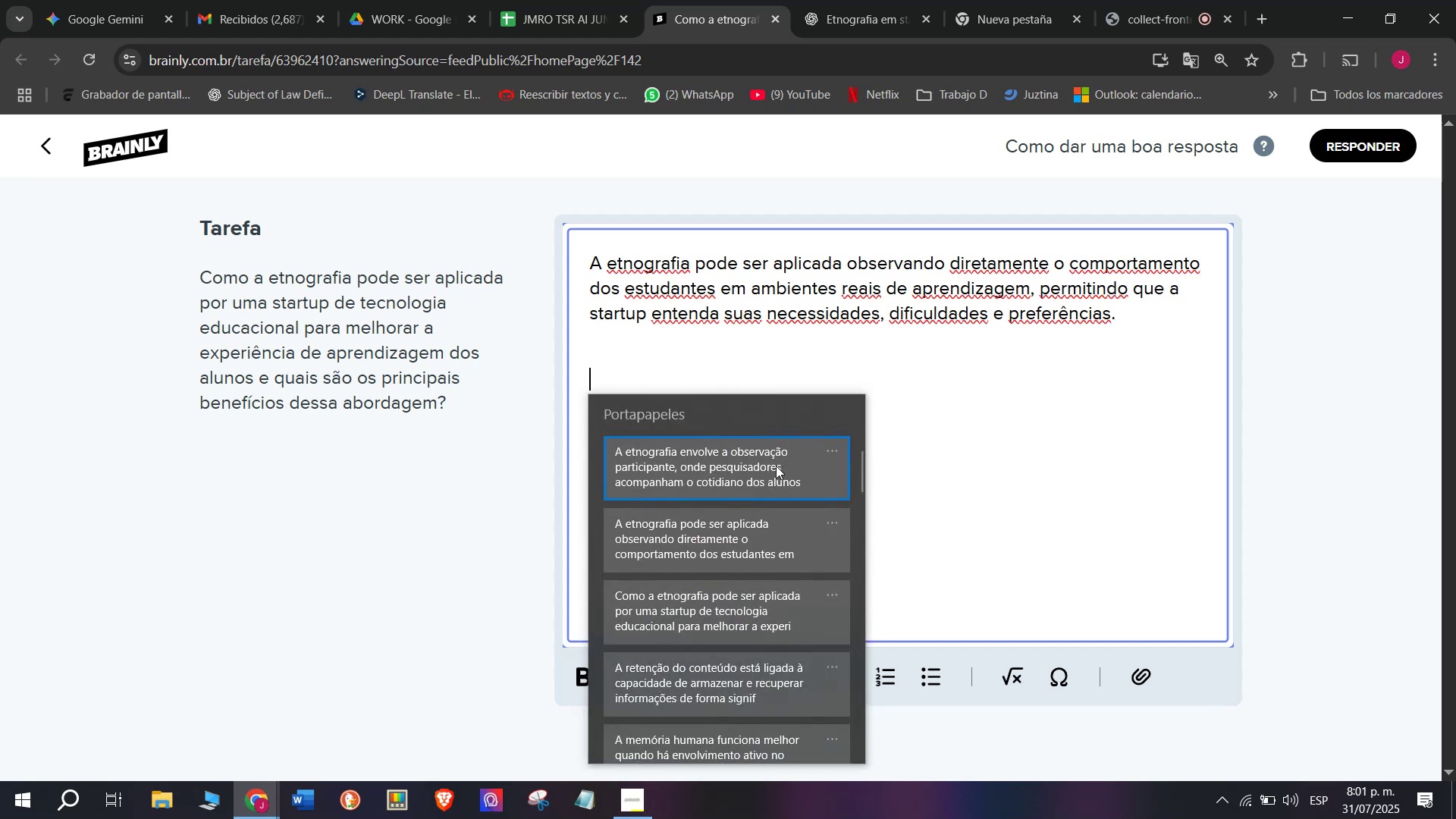 
key(Control+V)
 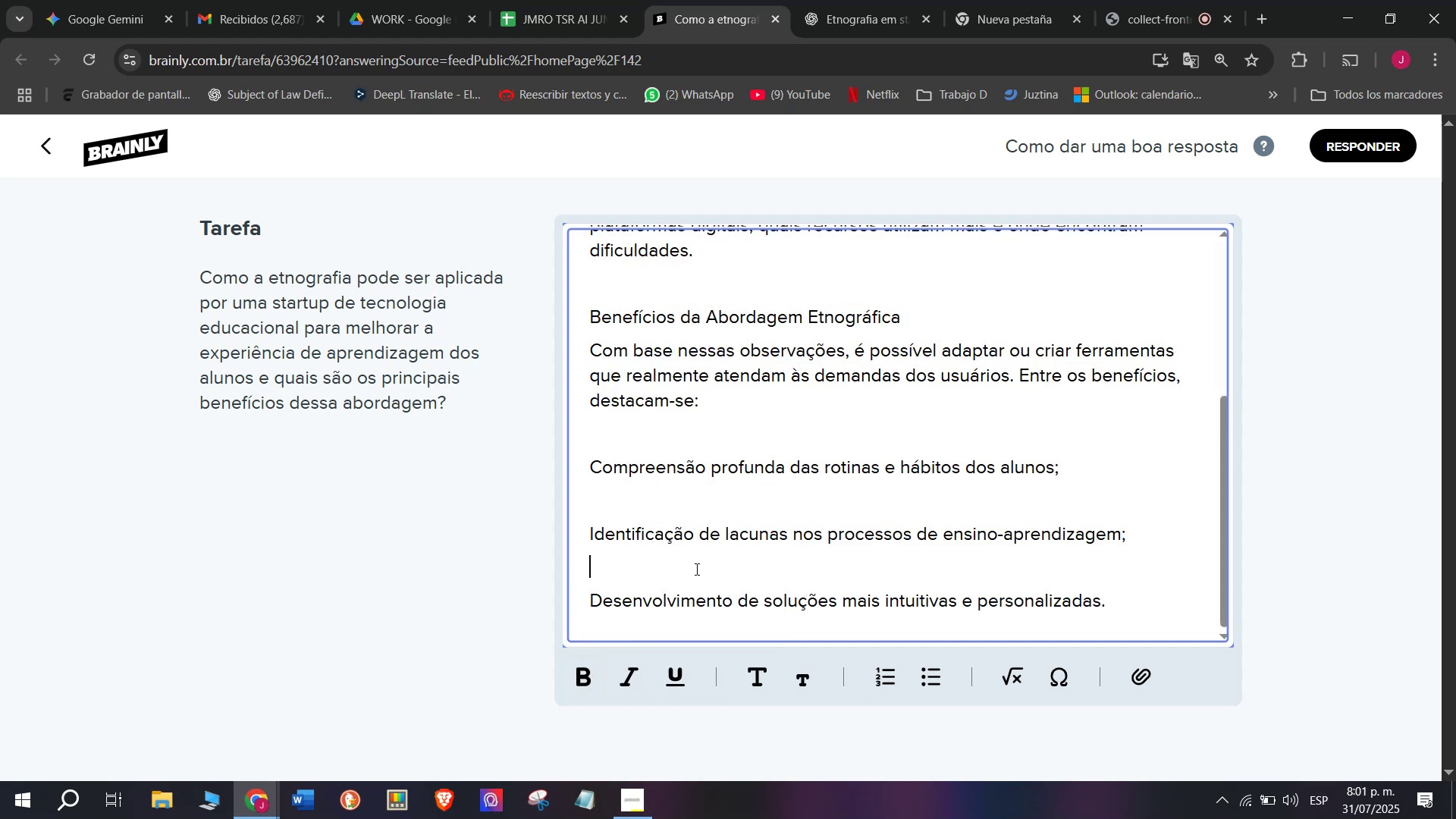 
key(Backspace)
 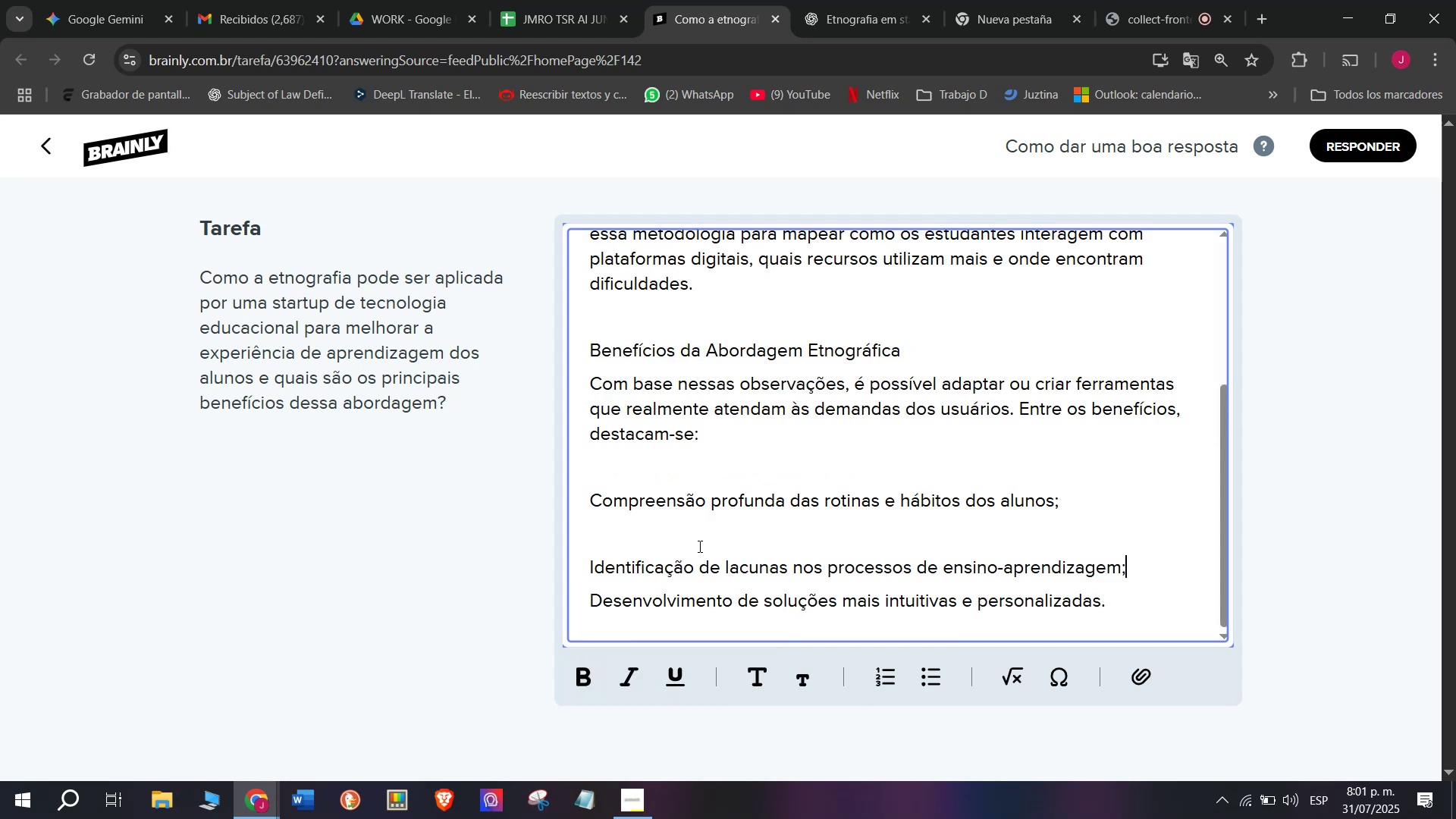 
left_click([698, 544])
 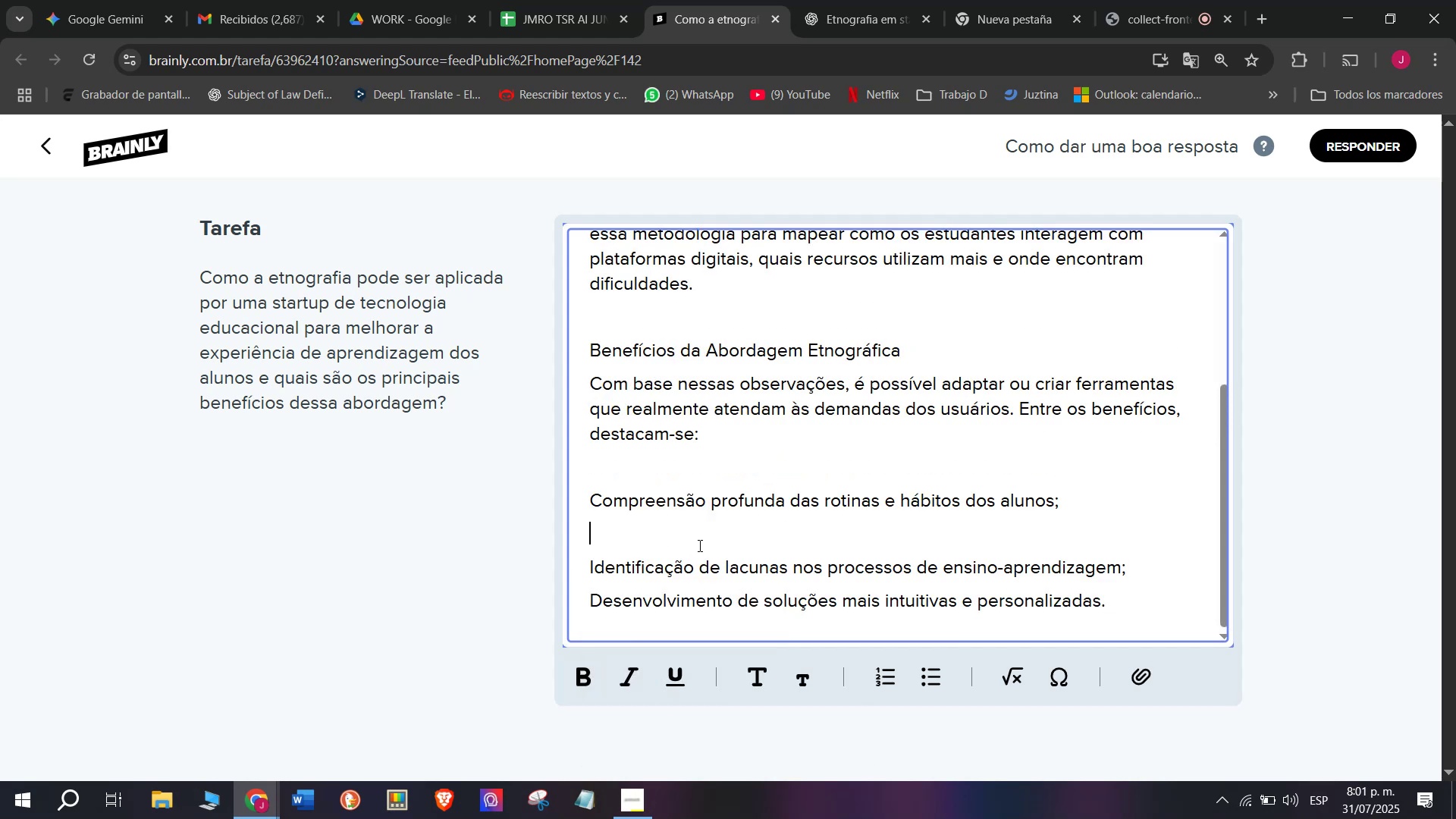 
key(Backspace)
 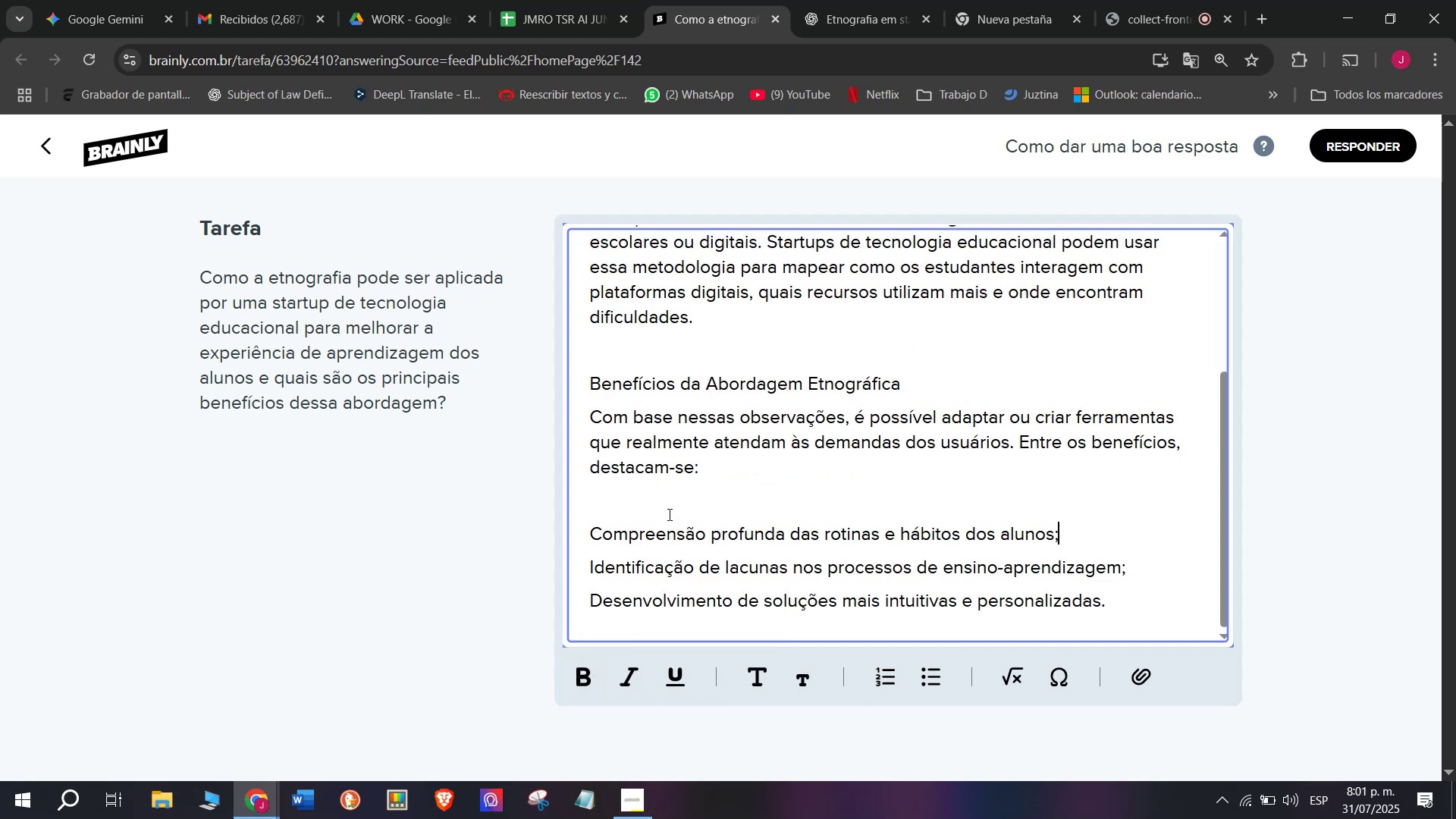 
left_click([668, 514])
 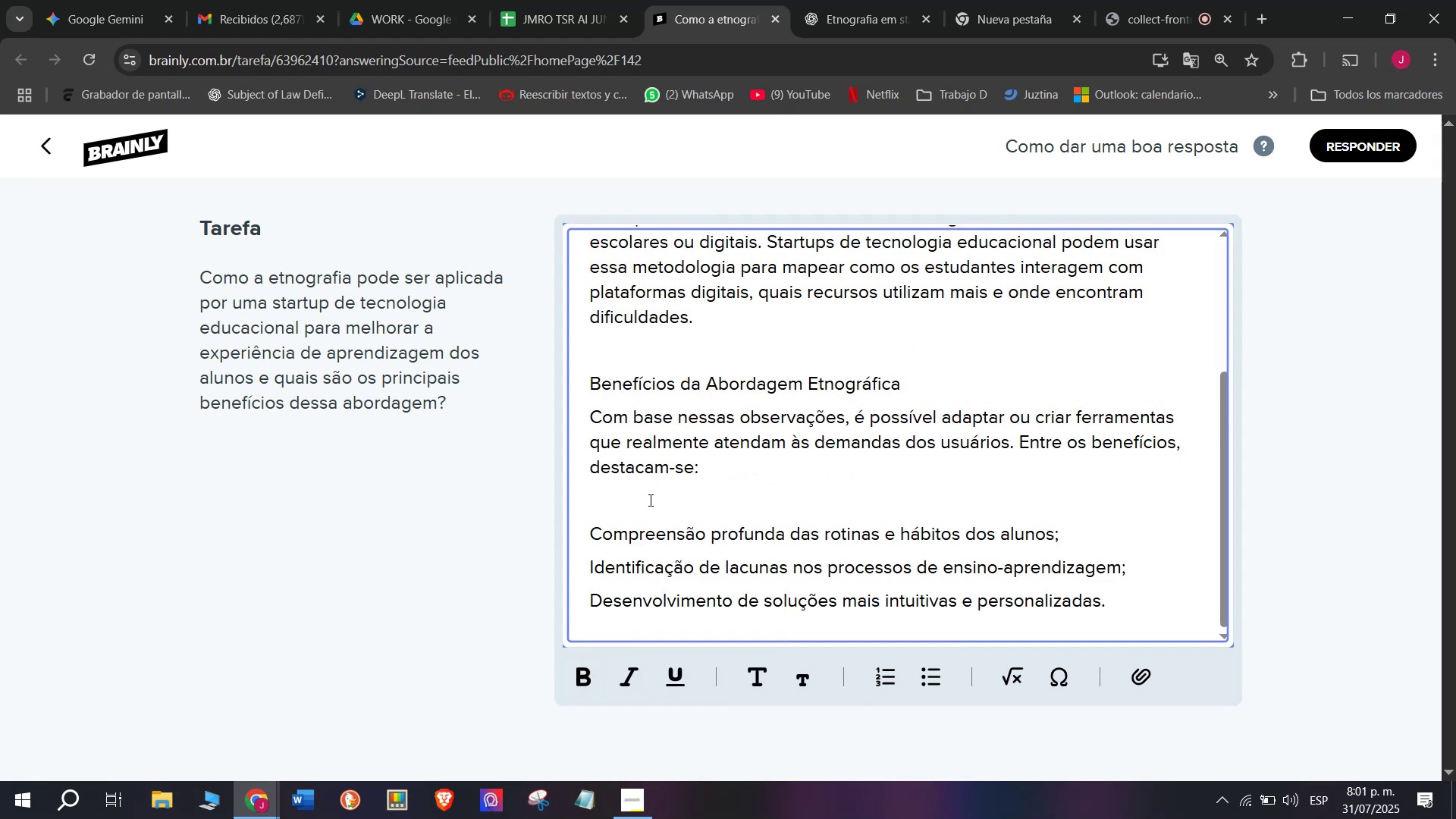 
left_click([649, 500])
 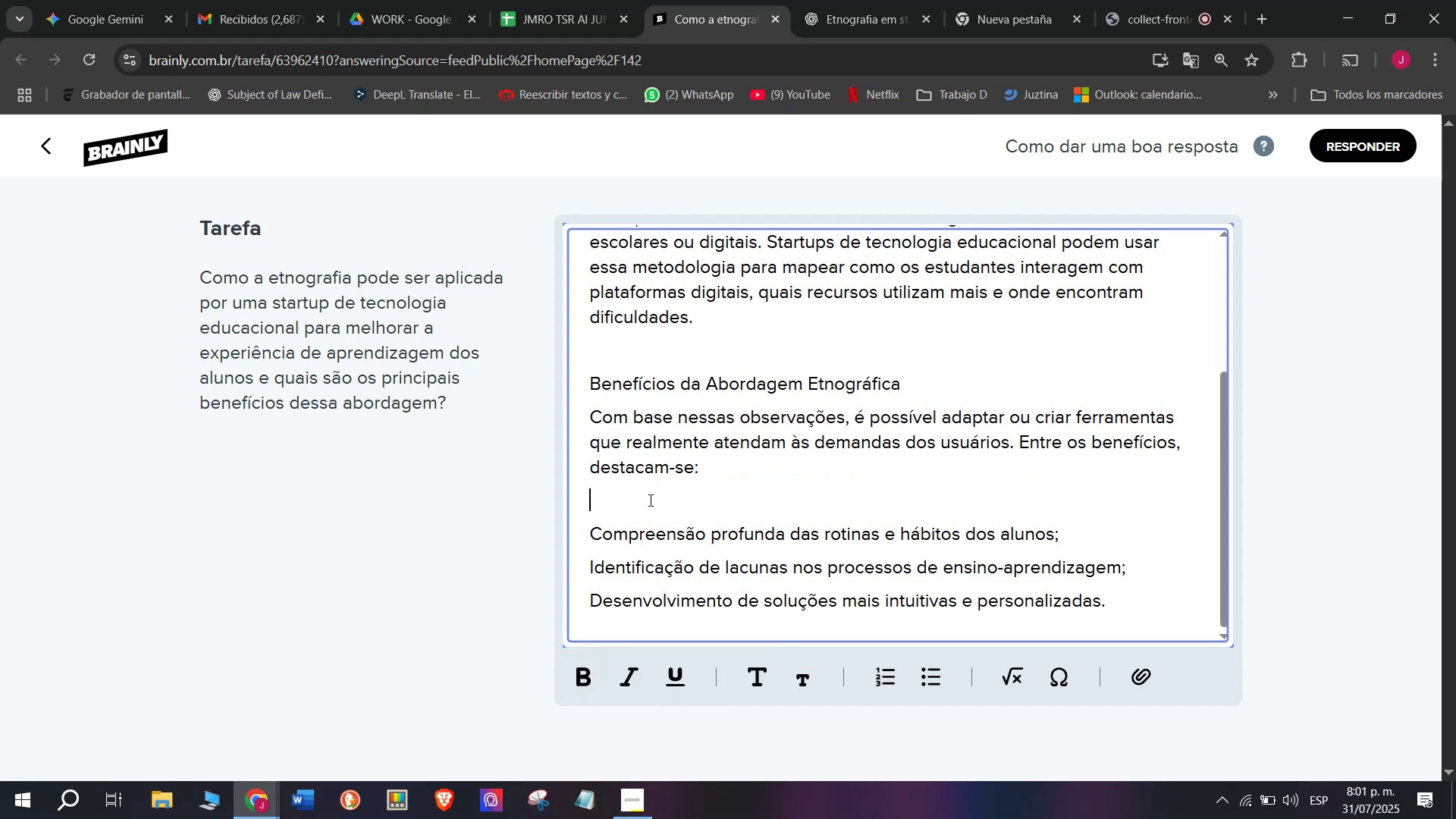 
key(Backspace)
 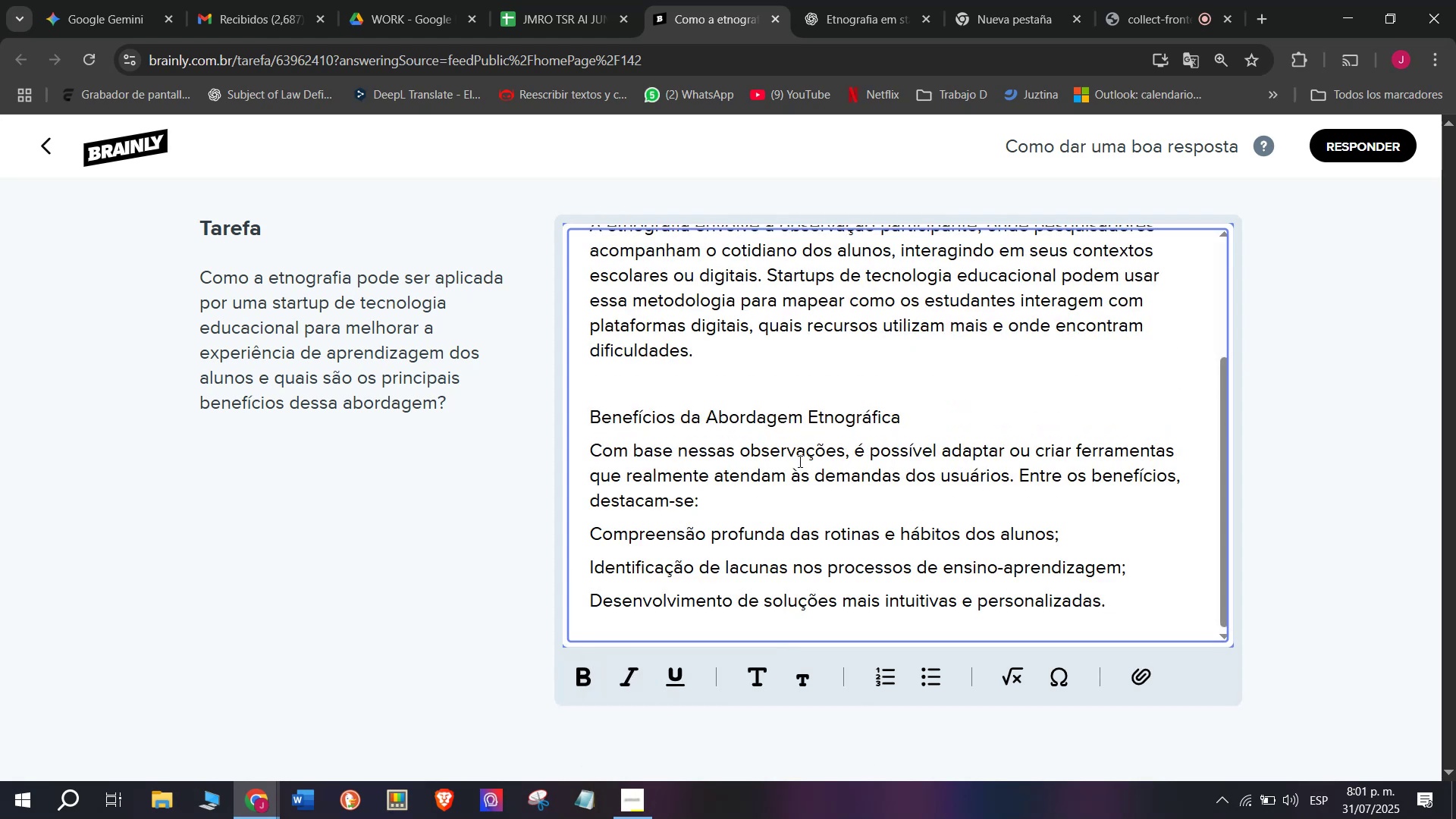 
scroll: coordinate [789, 466], scroll_direction: down, amount: 2.0
 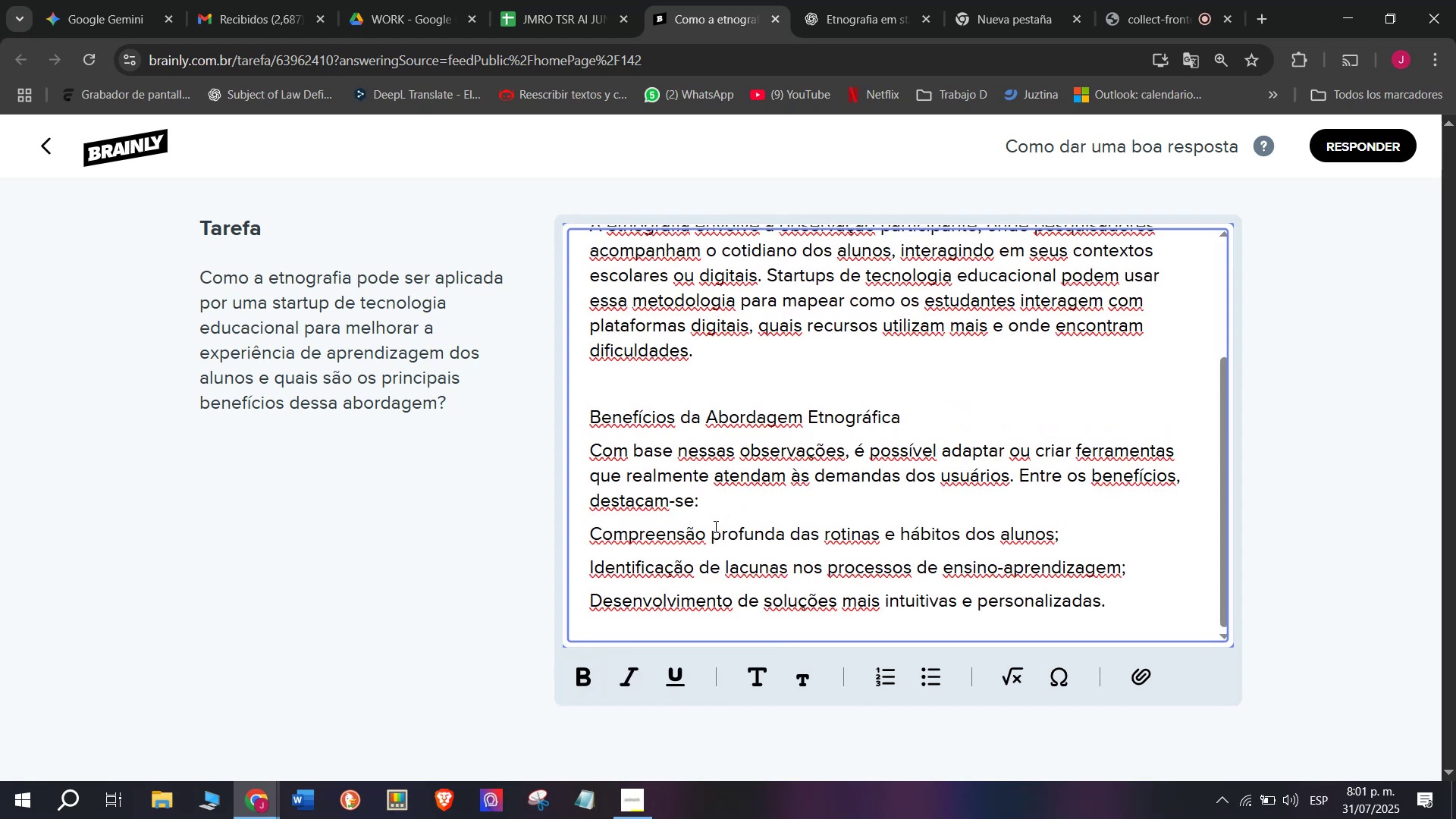 
left_click_drag(start_coordinate=[714, 526], to_coordinate=[707, 604])
 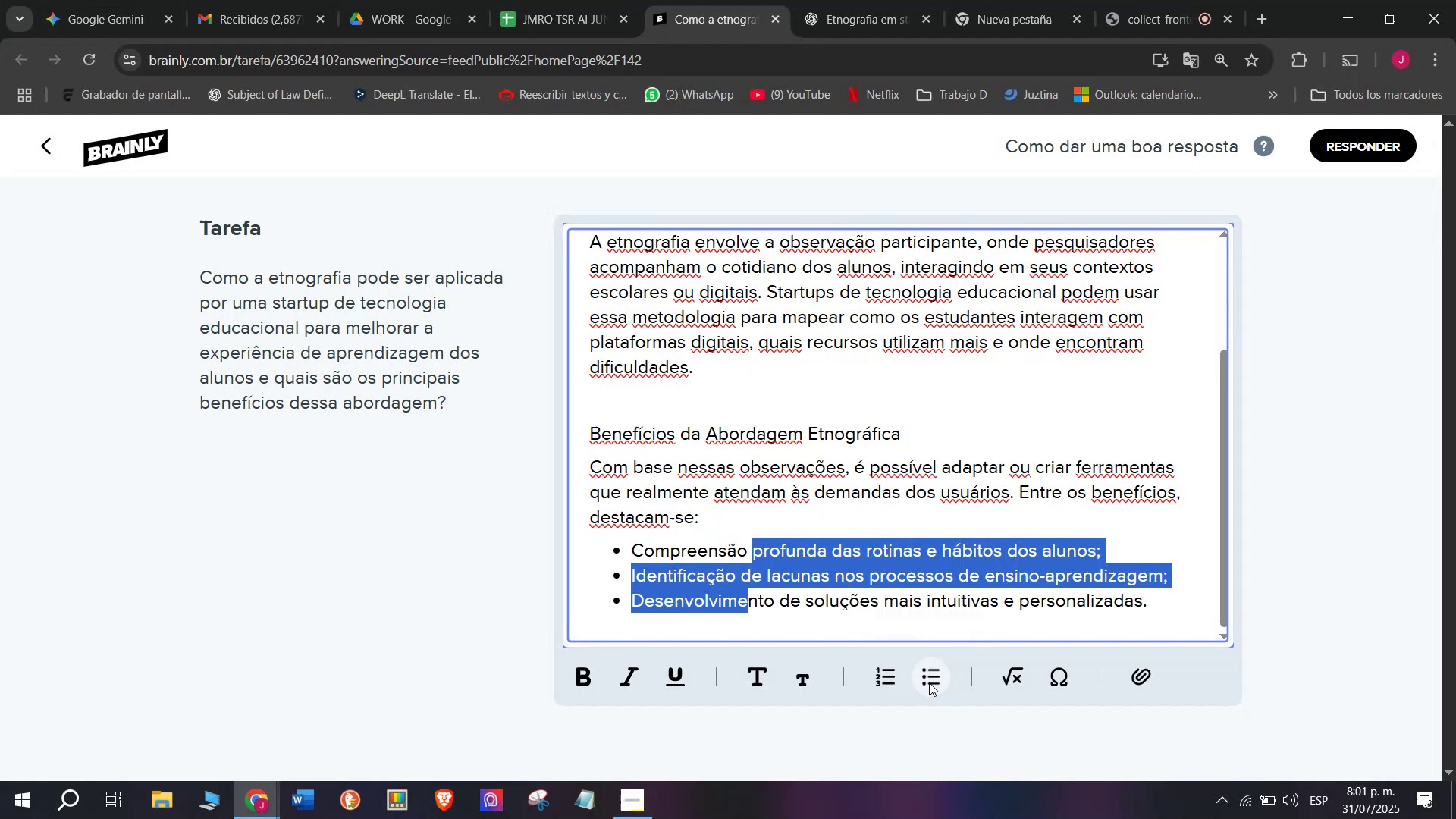 
left_click([814, 425])
 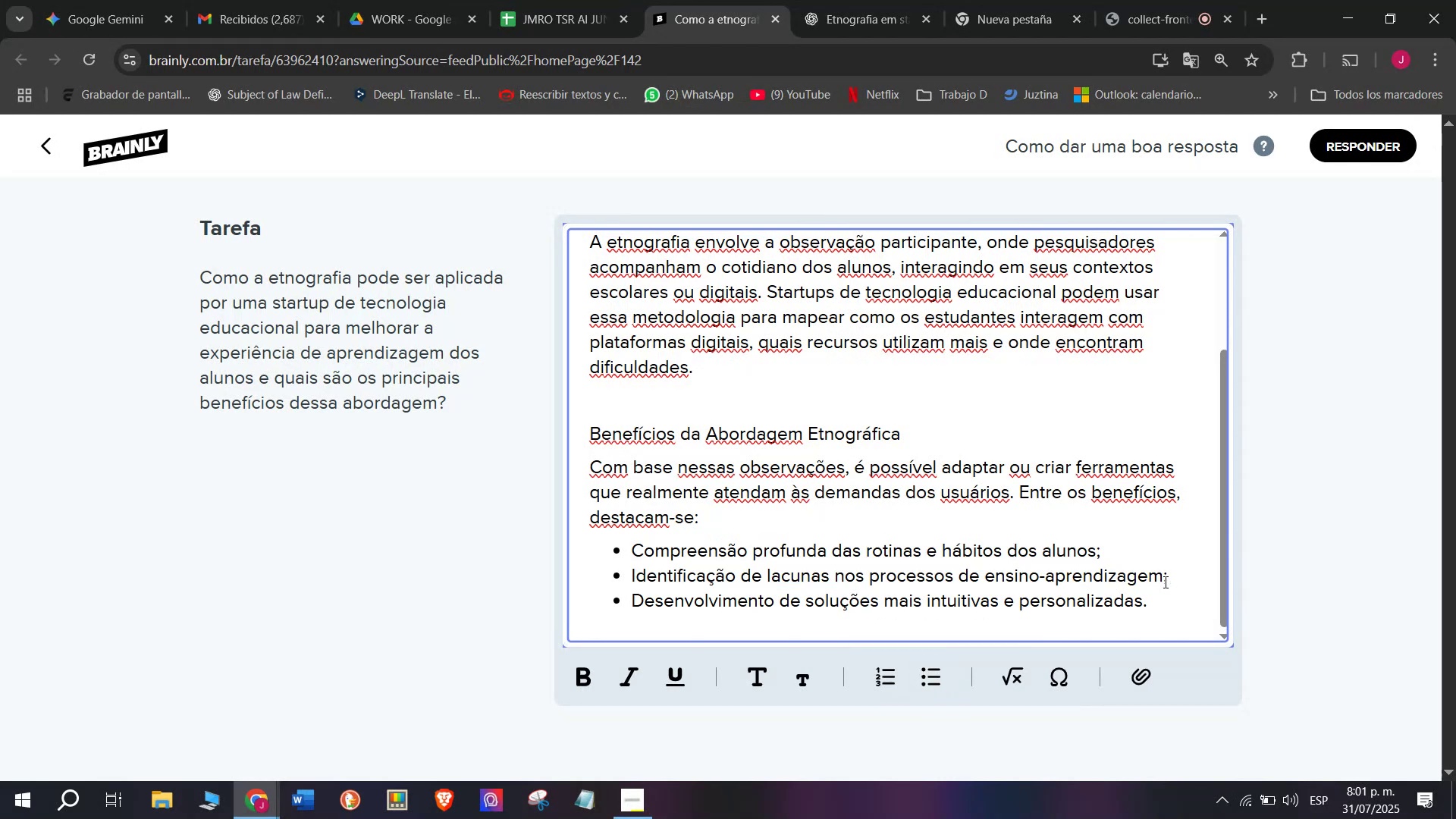 
left_click_drag(start_coordinate=[1184, 604], to_coordinate=[481, 122])
 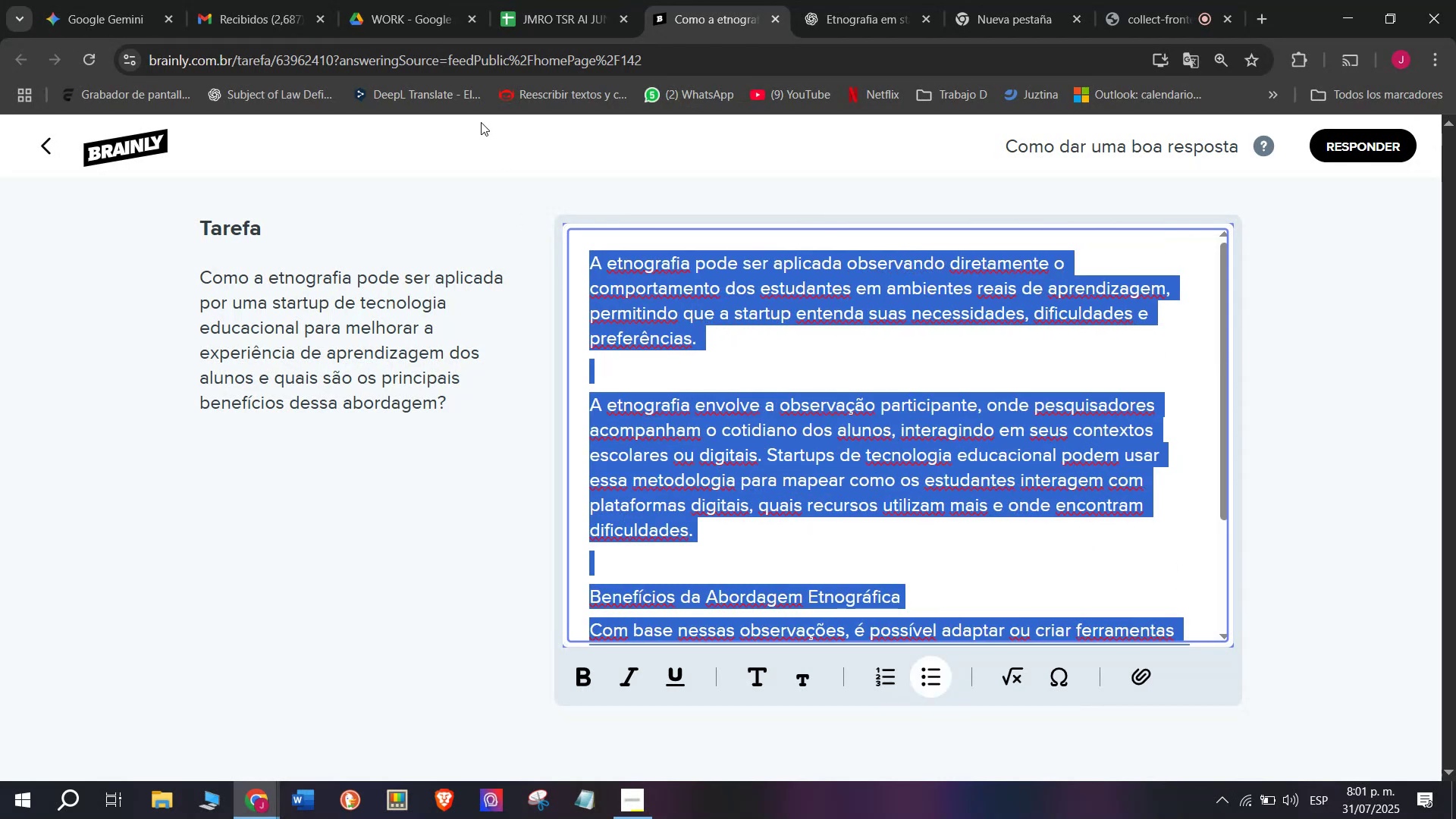 
key(Control+C)
 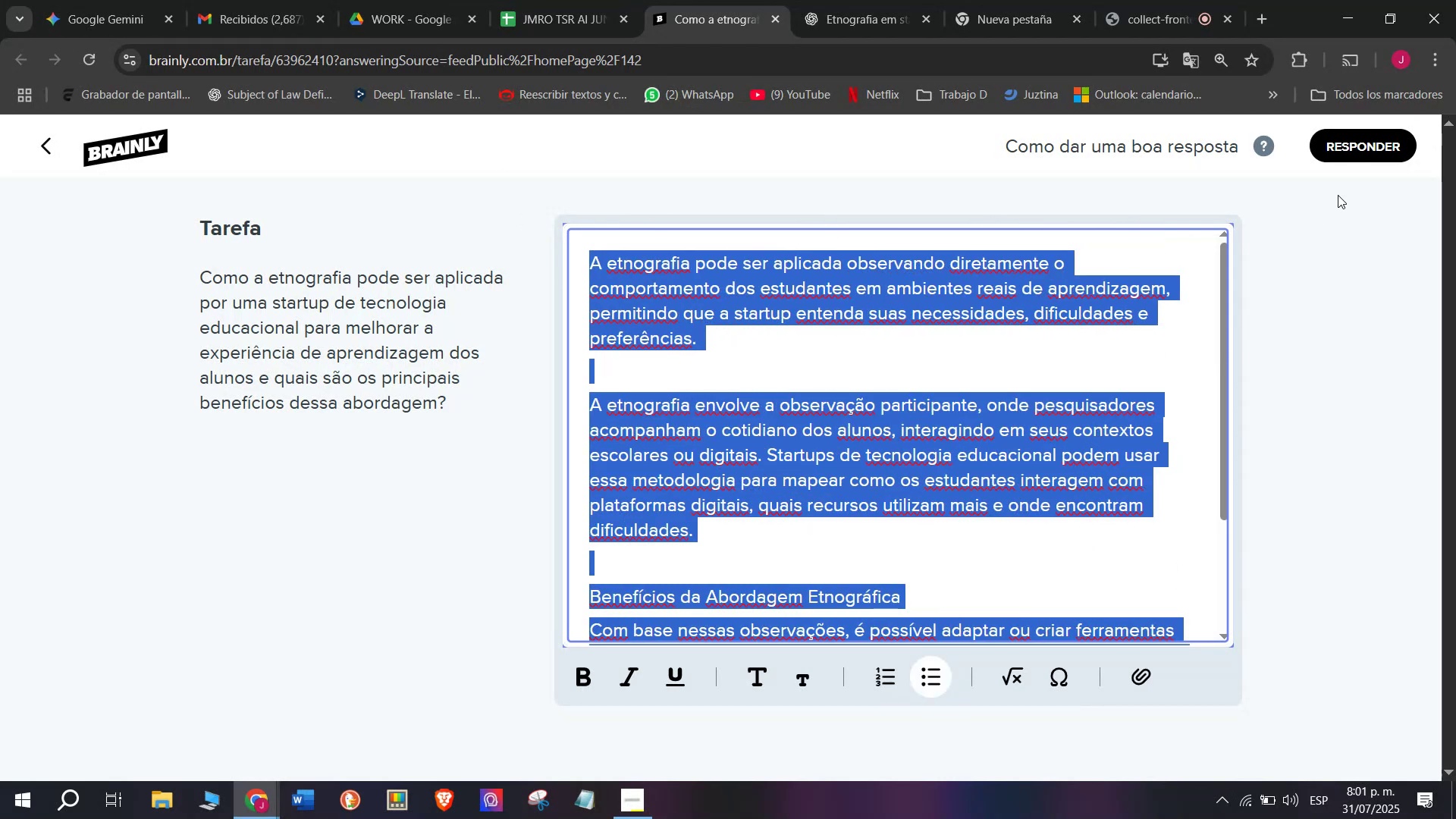 
left_click([1351, 141])
 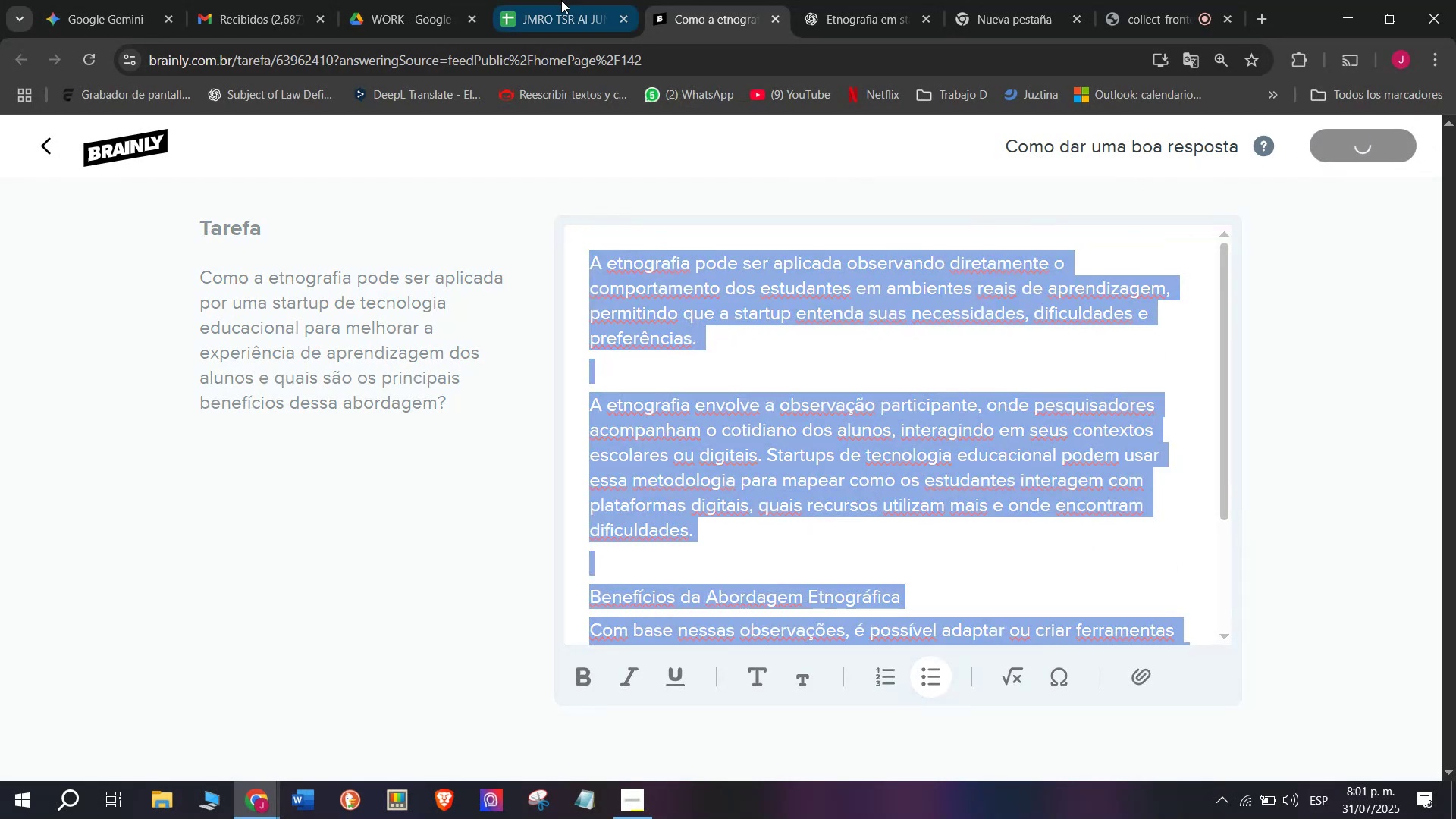 
left_click([548, 0])
 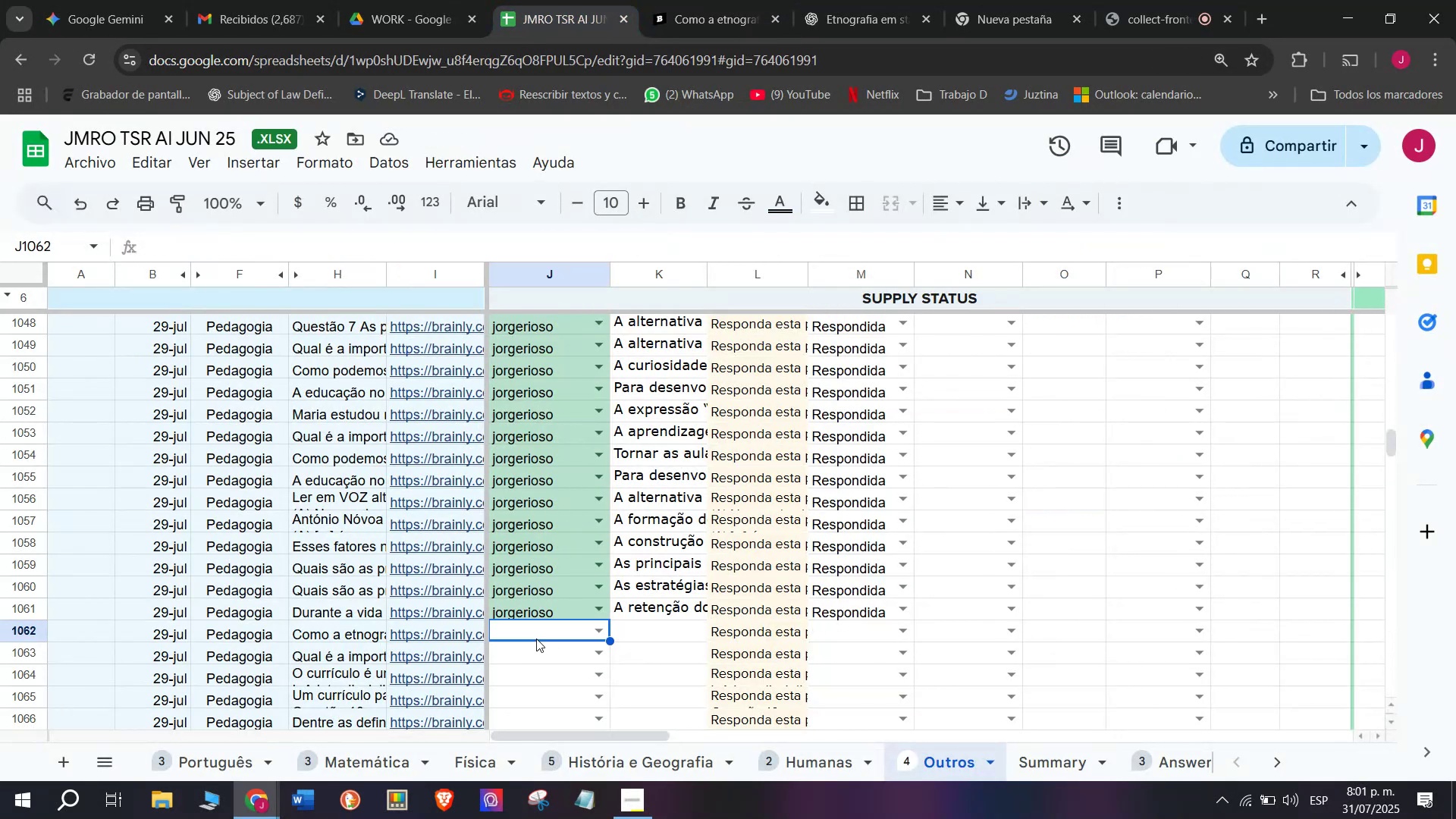 
key(J)
 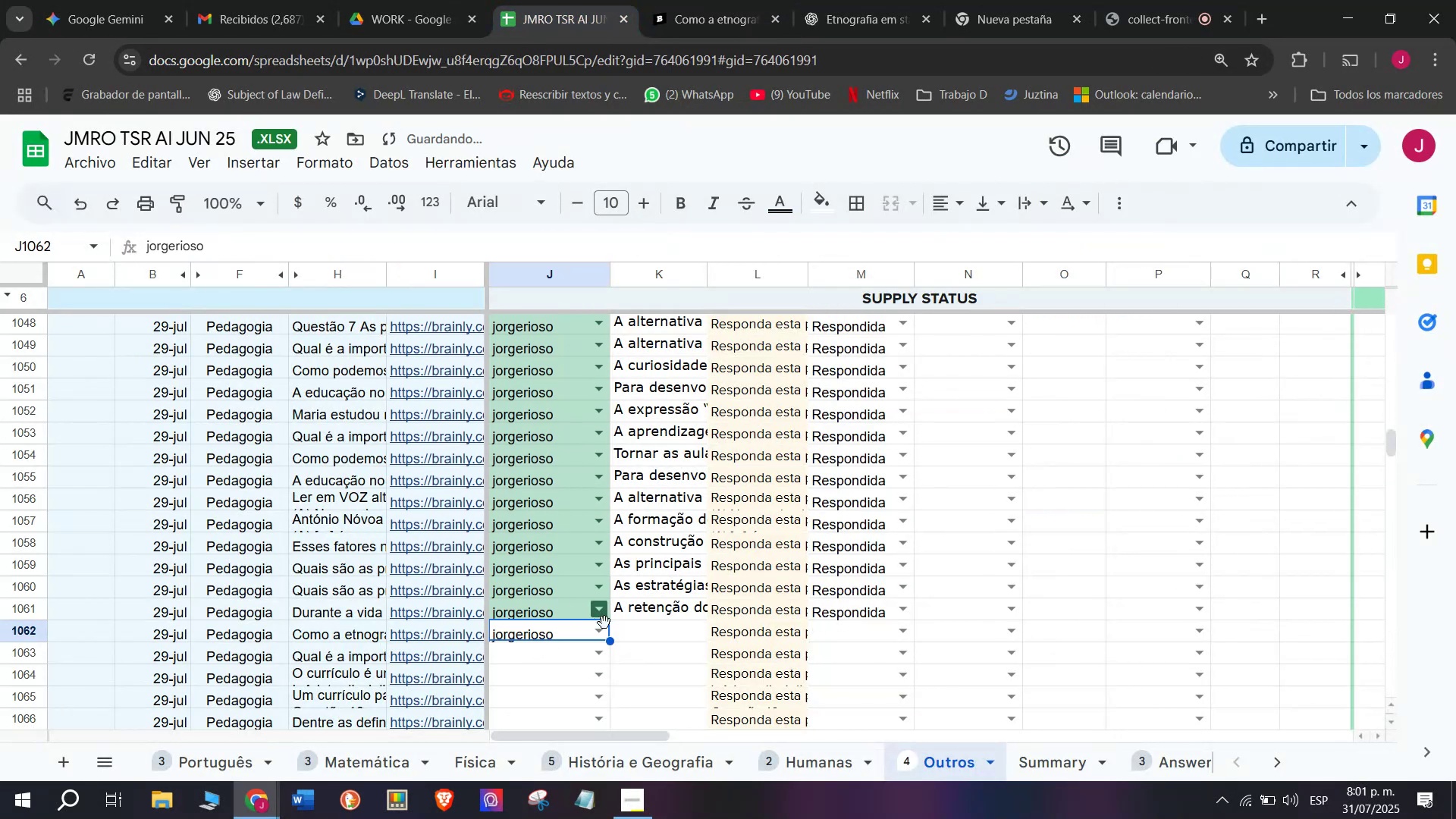 
left_click([638, 631])
 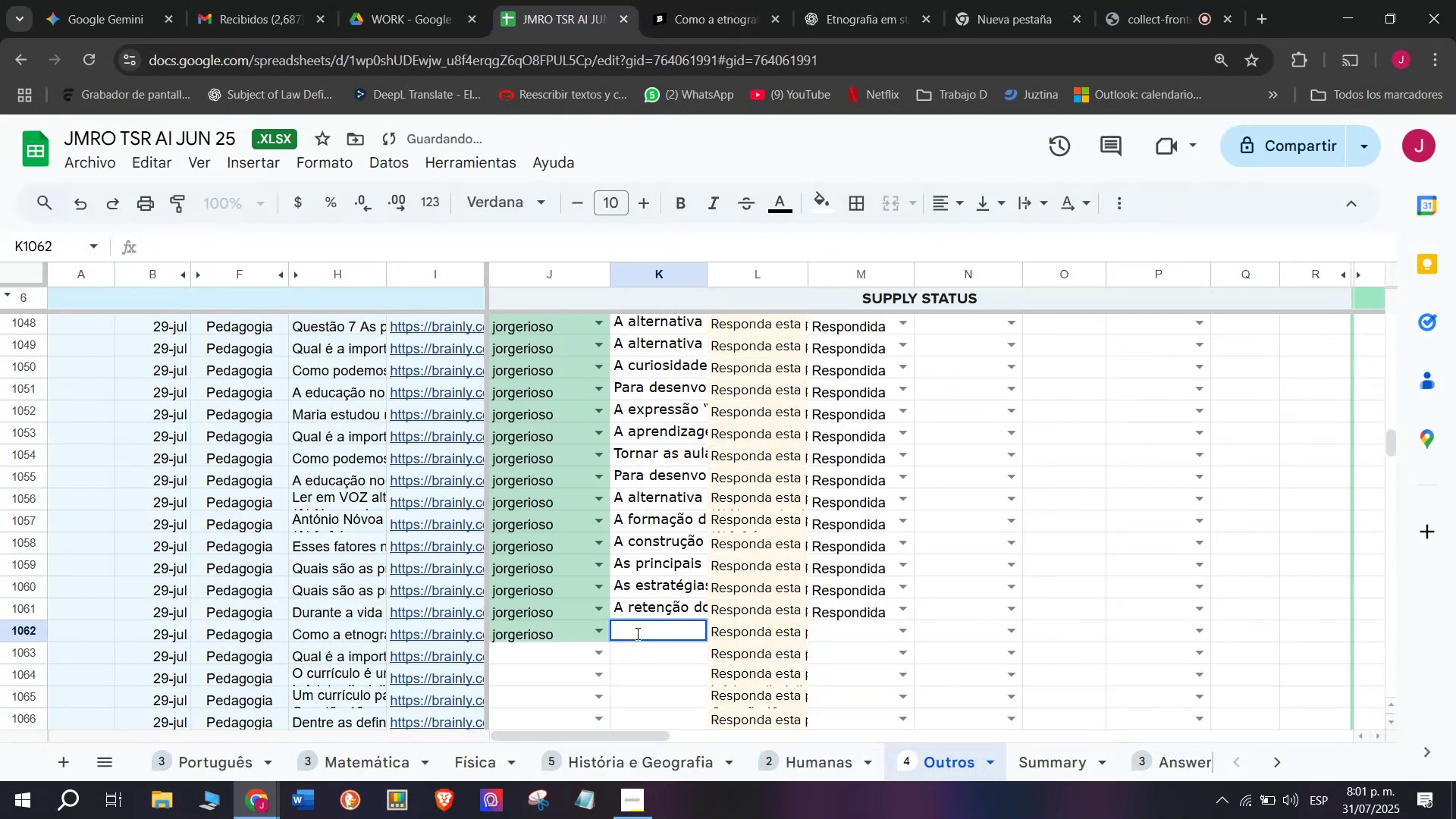 
key(Control+V)
 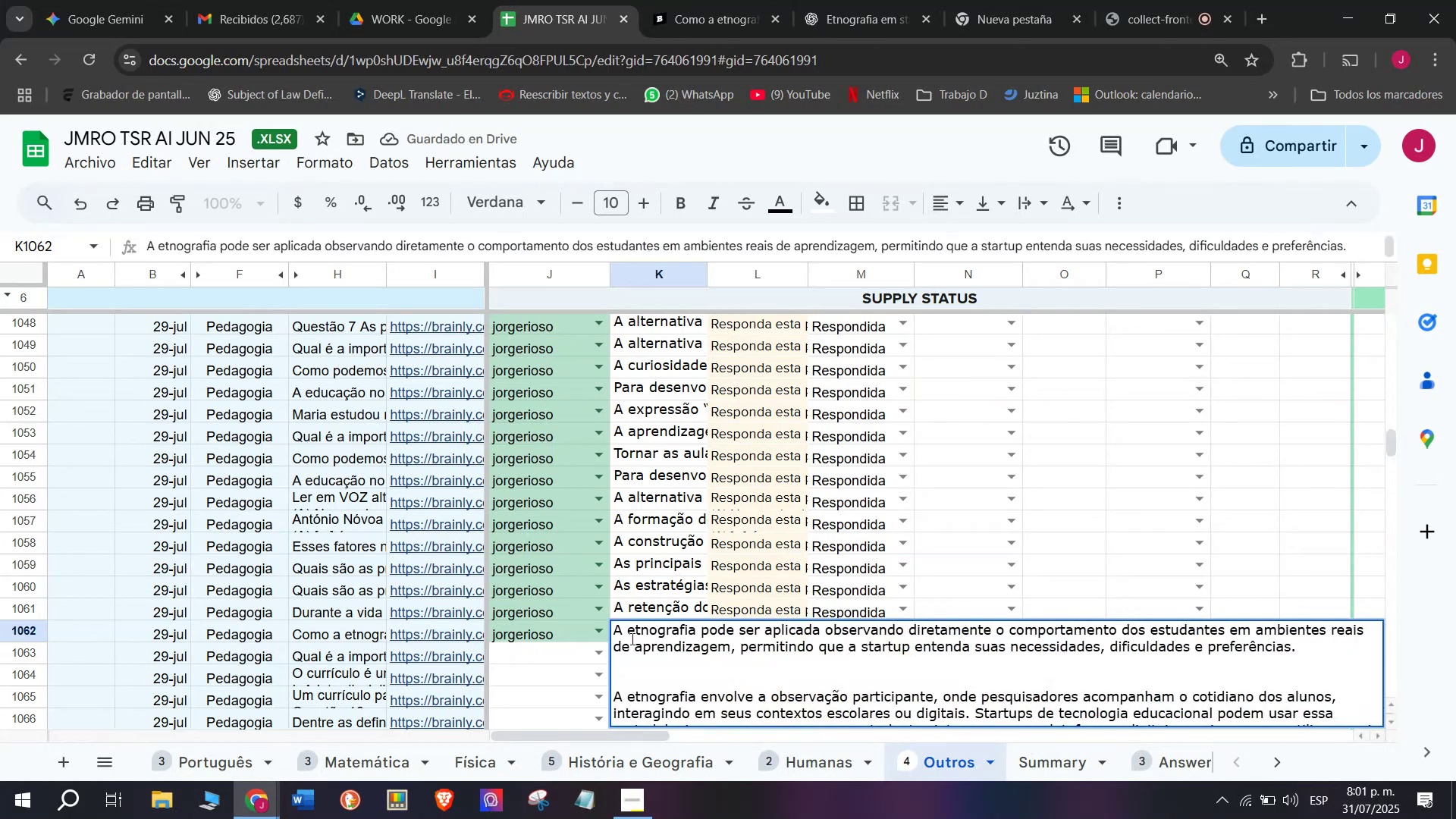 
key(Enter)
 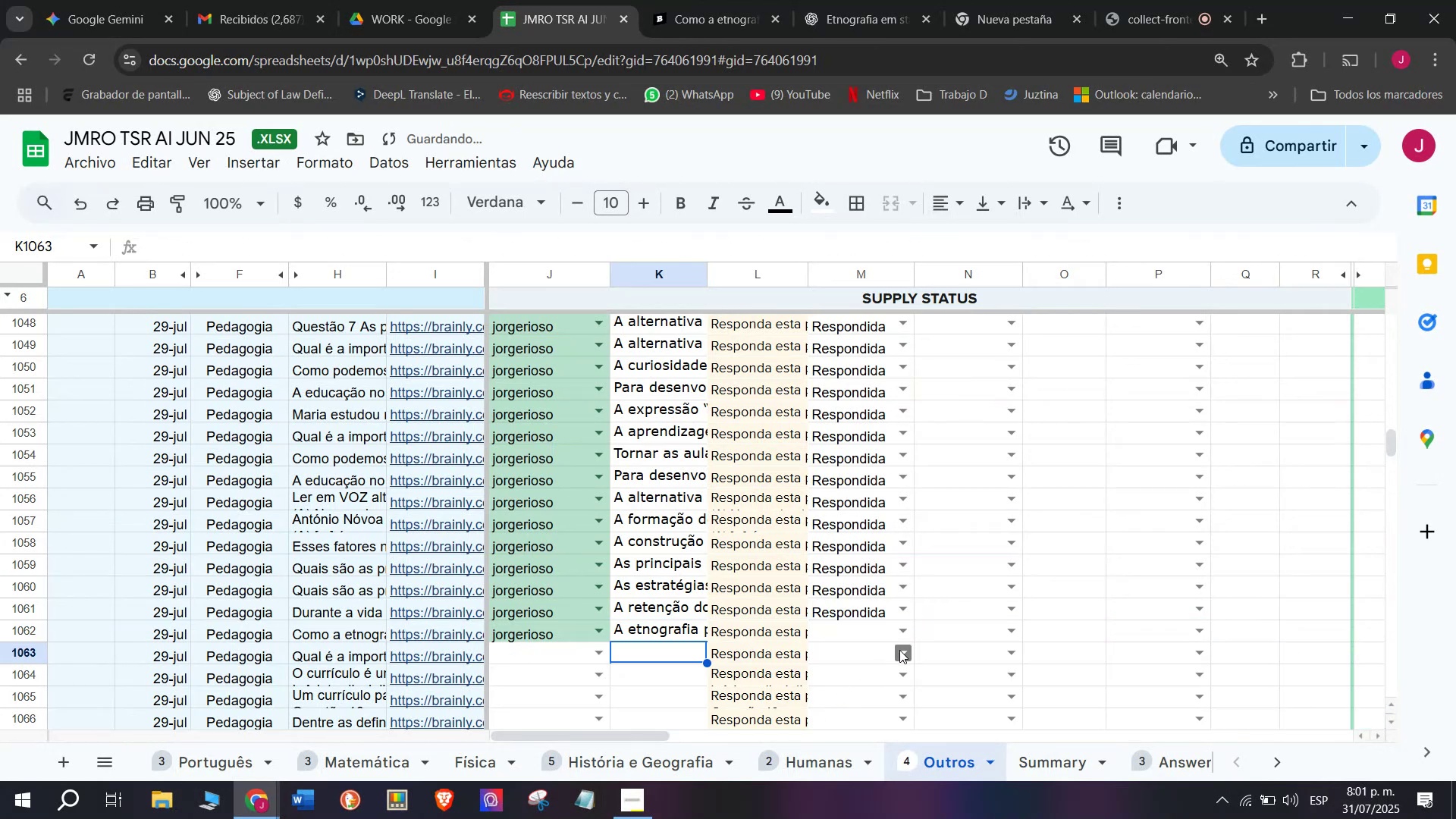 
left_click([904, 634])
 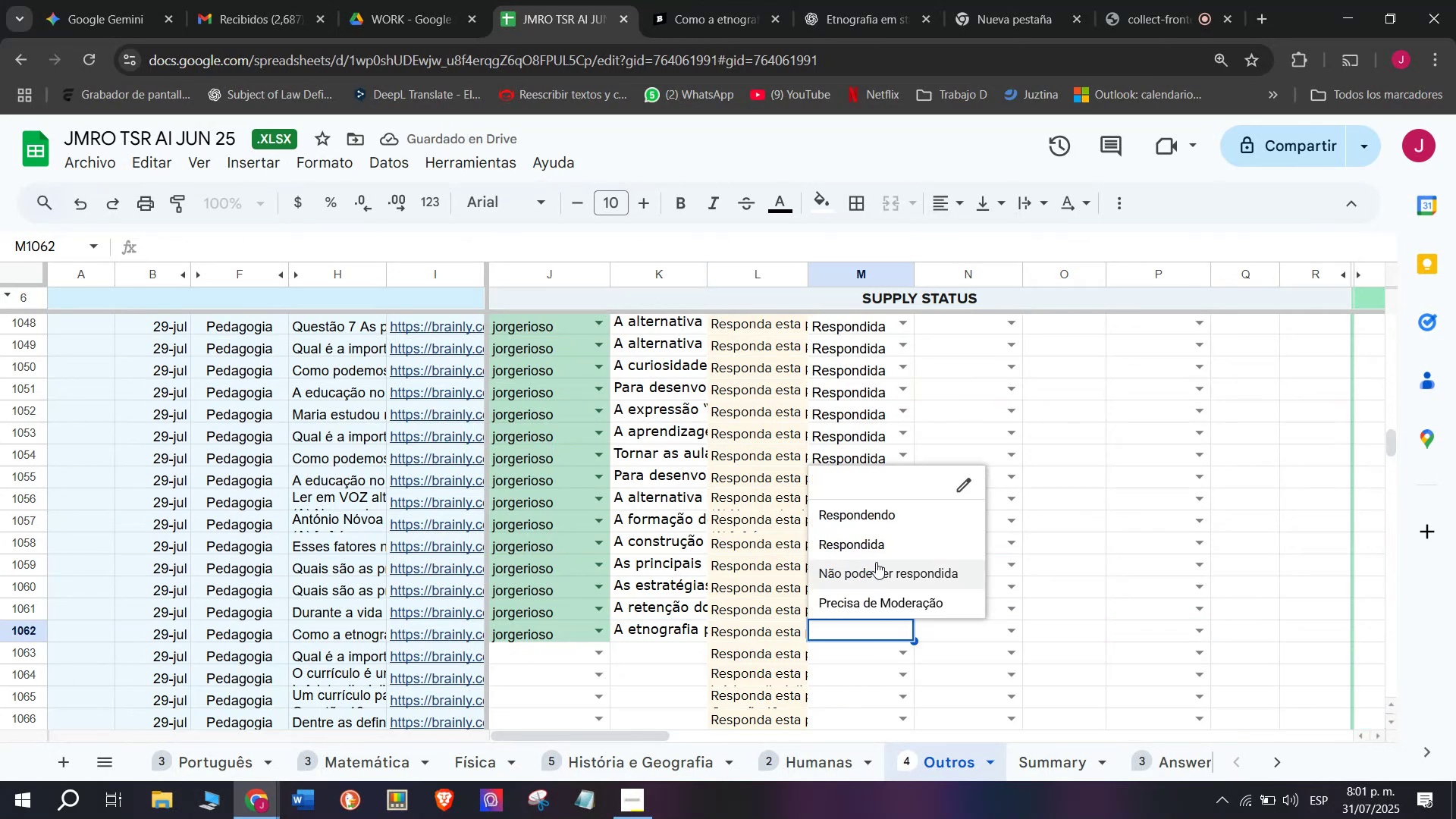 
left_click([877, 556])
 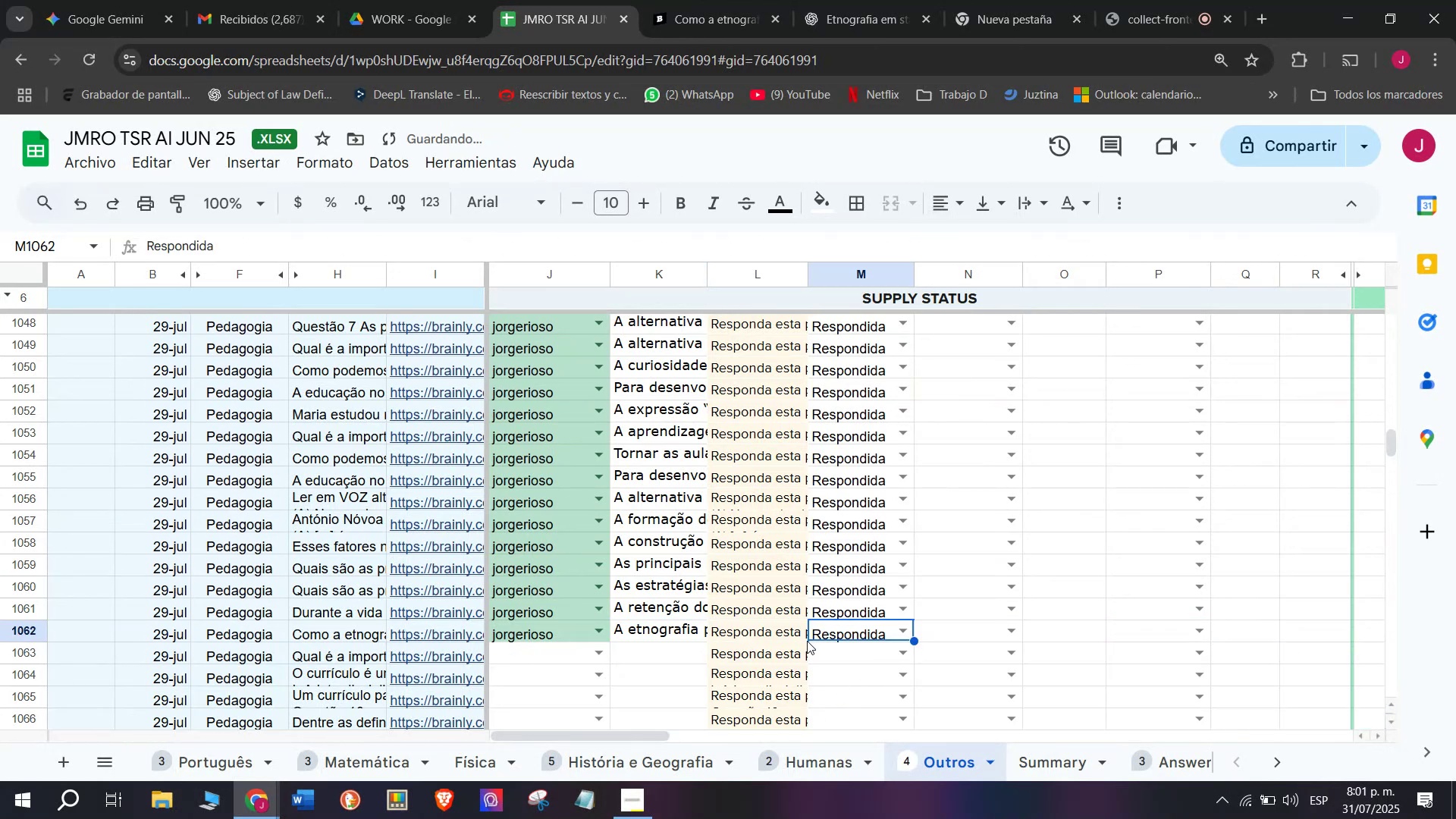 
scroll: coordinate [807, 641], scroll_direction: down, amount: 1.0
 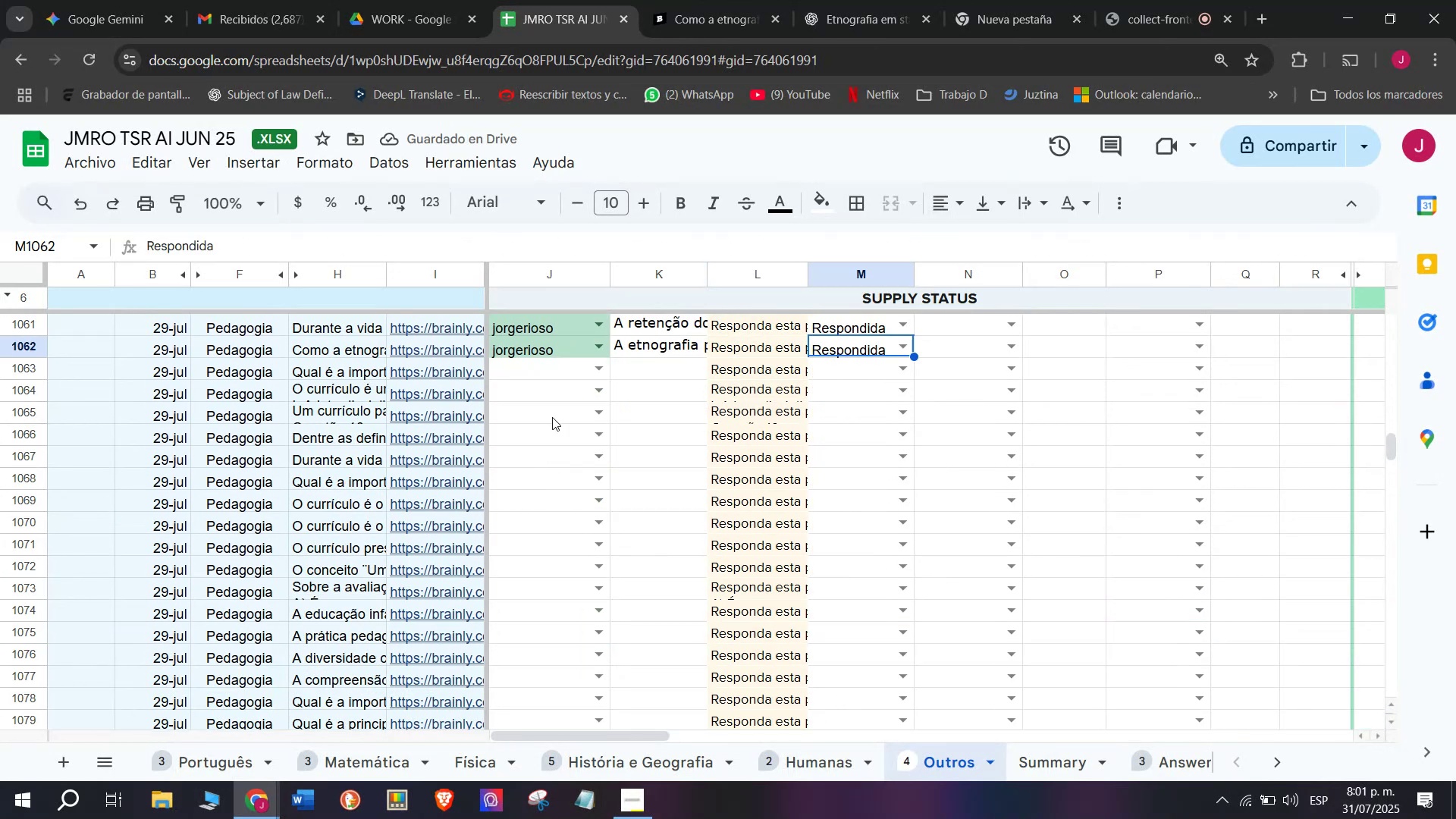 
left_click([466, 376])
 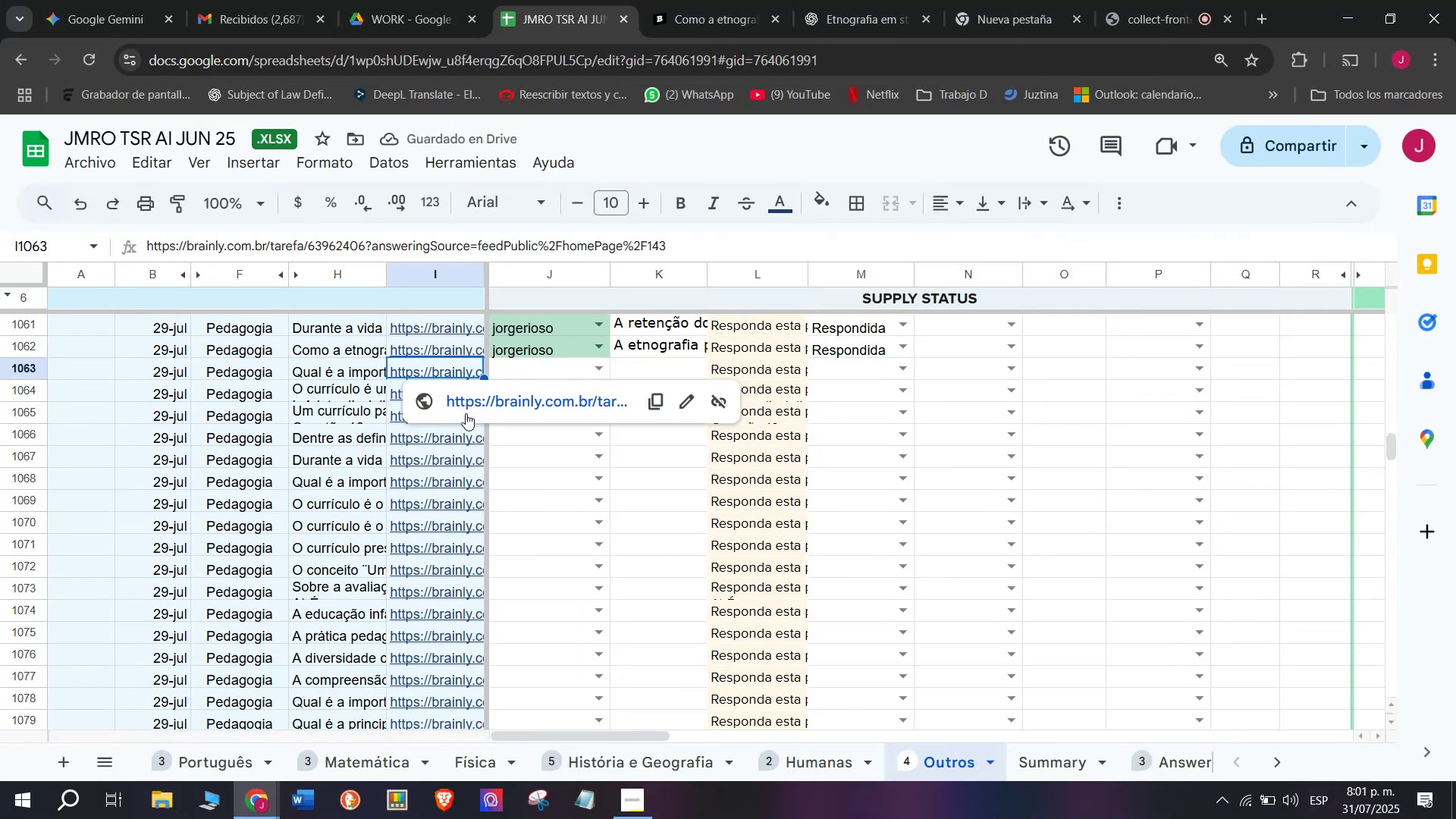 
left_click([466, 413])
 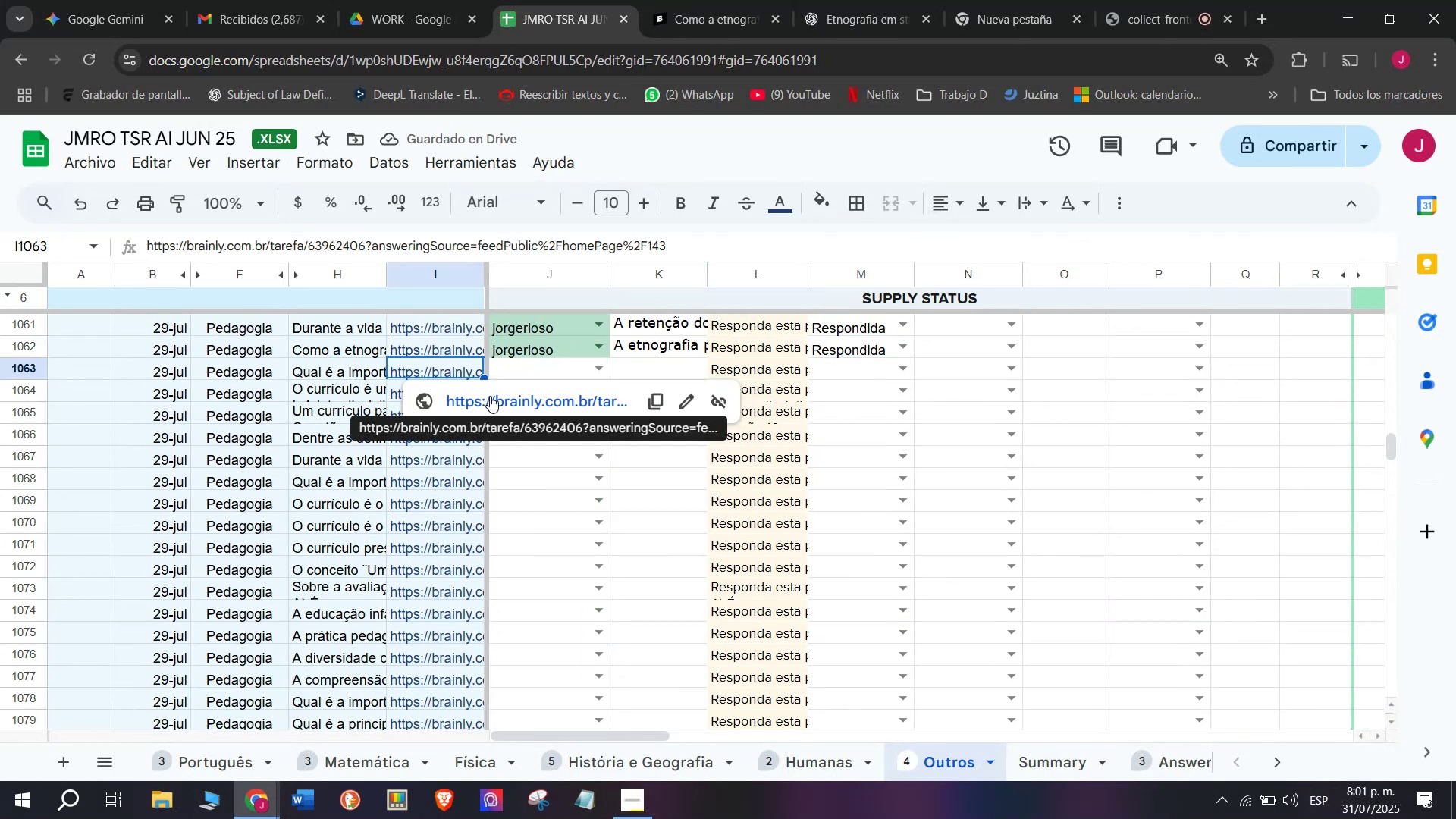 
left_click([490, 396])
 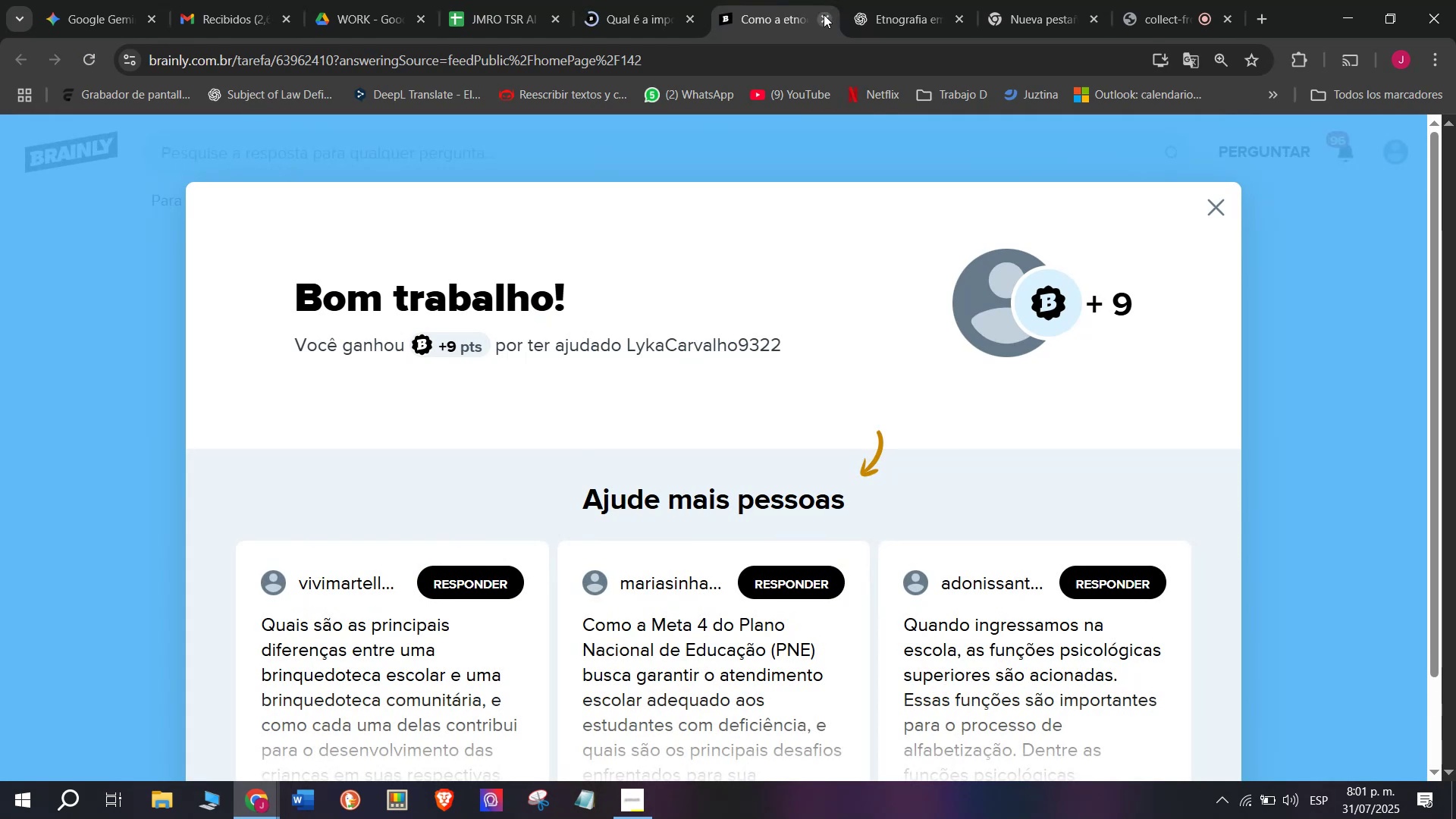 
double_click([620, 0])
 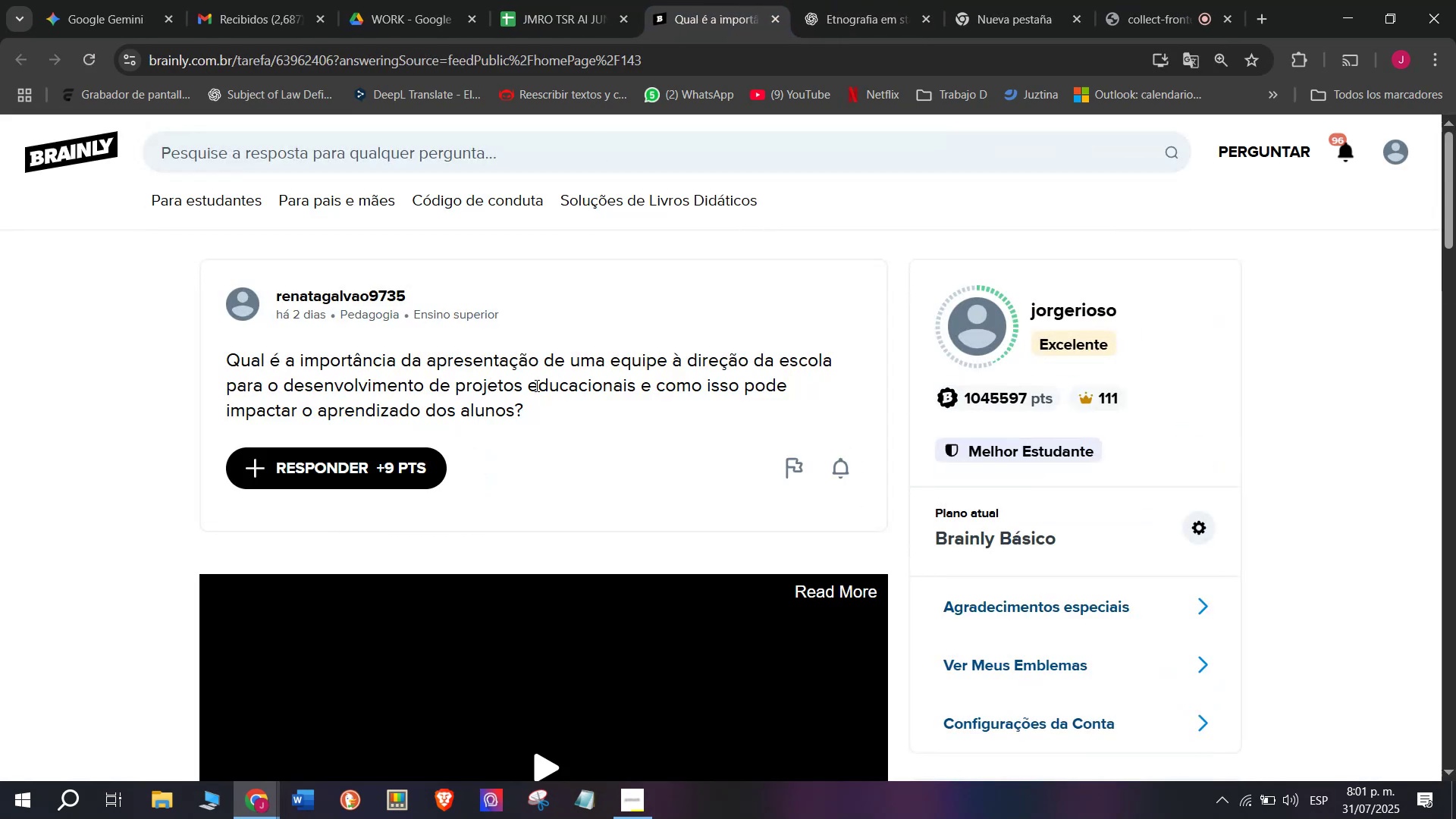 
left_click_drag(start_coordinate=[543, 414], to_coordinate=[217, 337])
 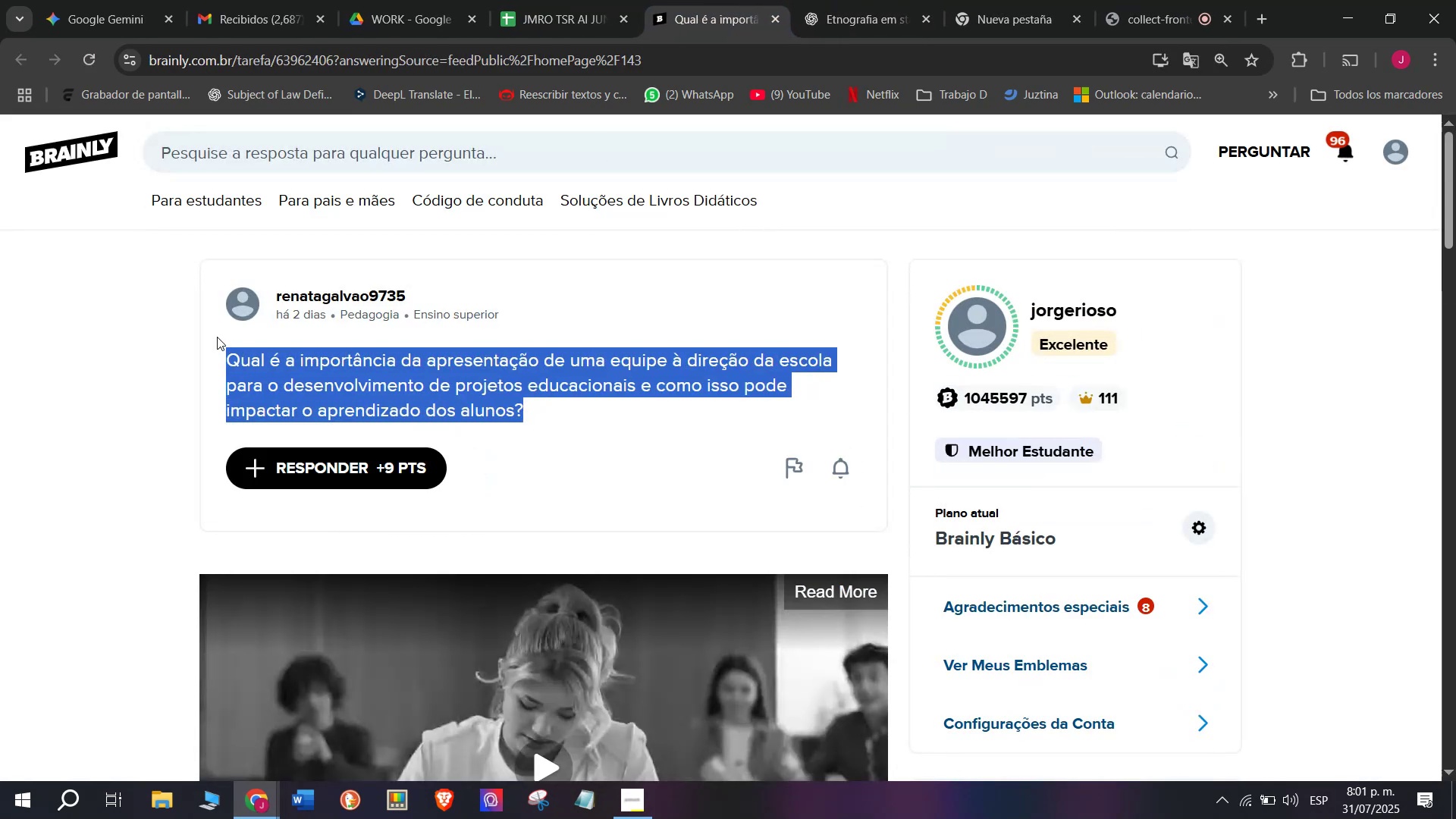 
key(Control+C)
 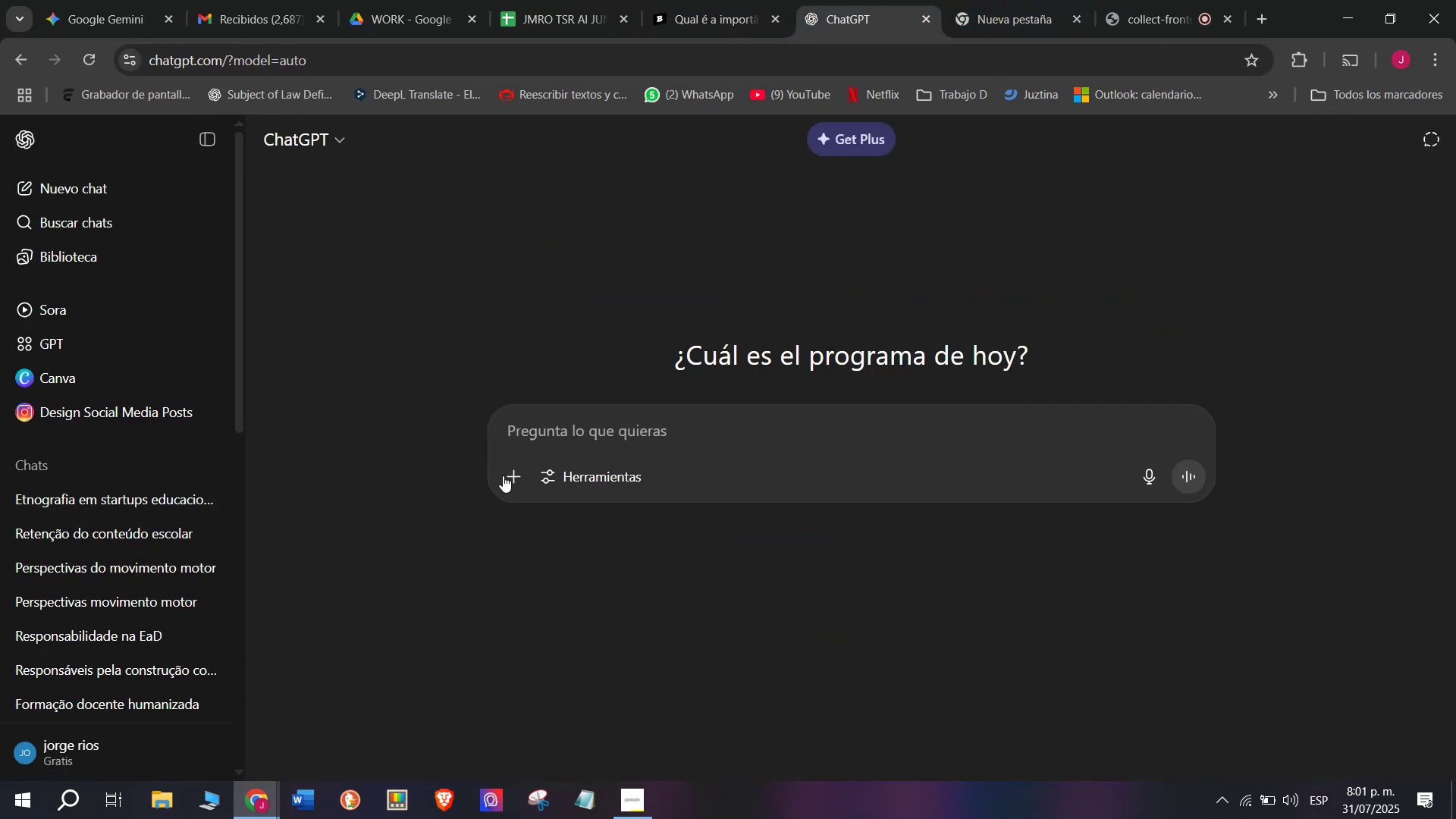 
wait(5.29)
 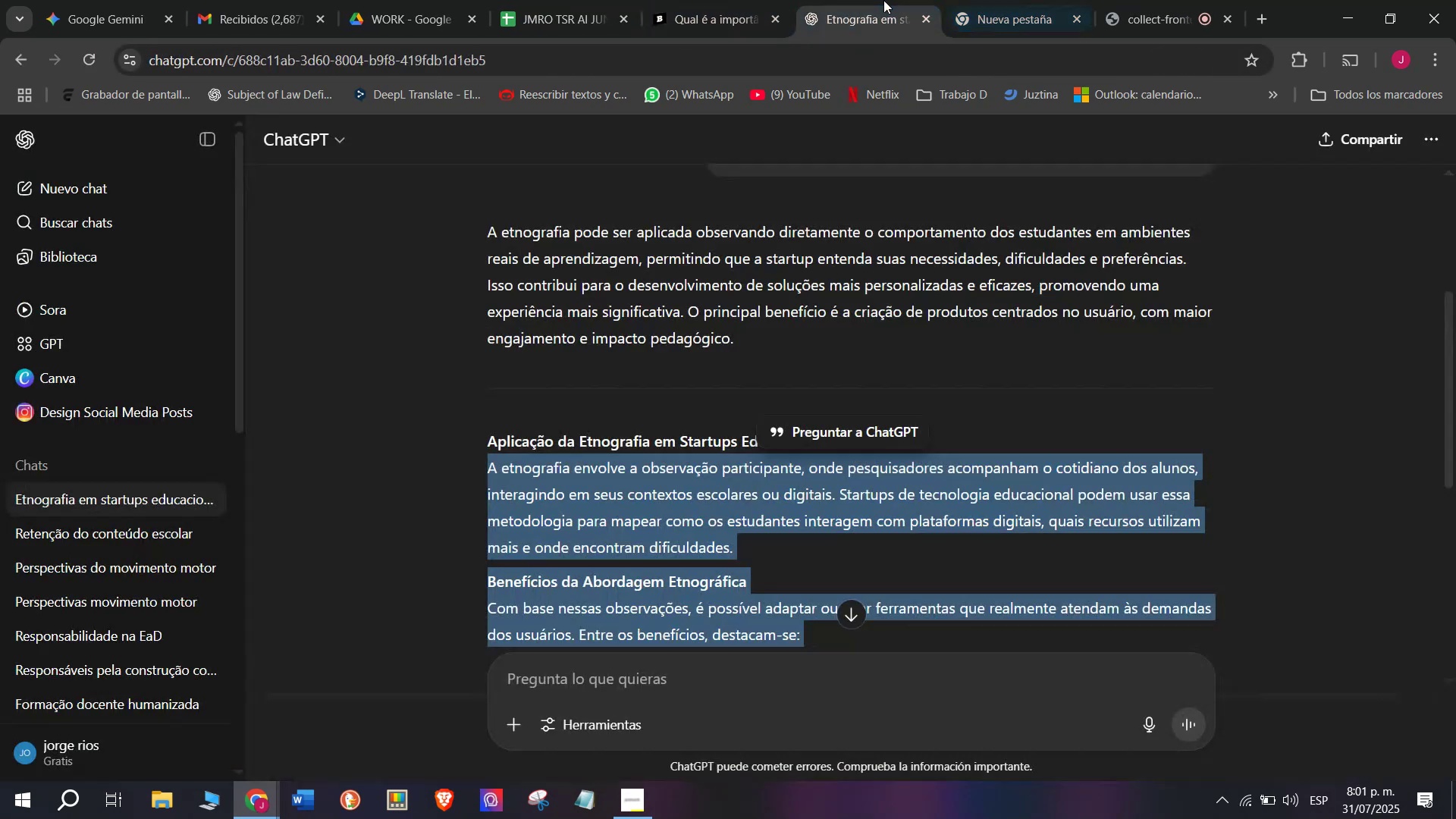 
key(Meta+V)
 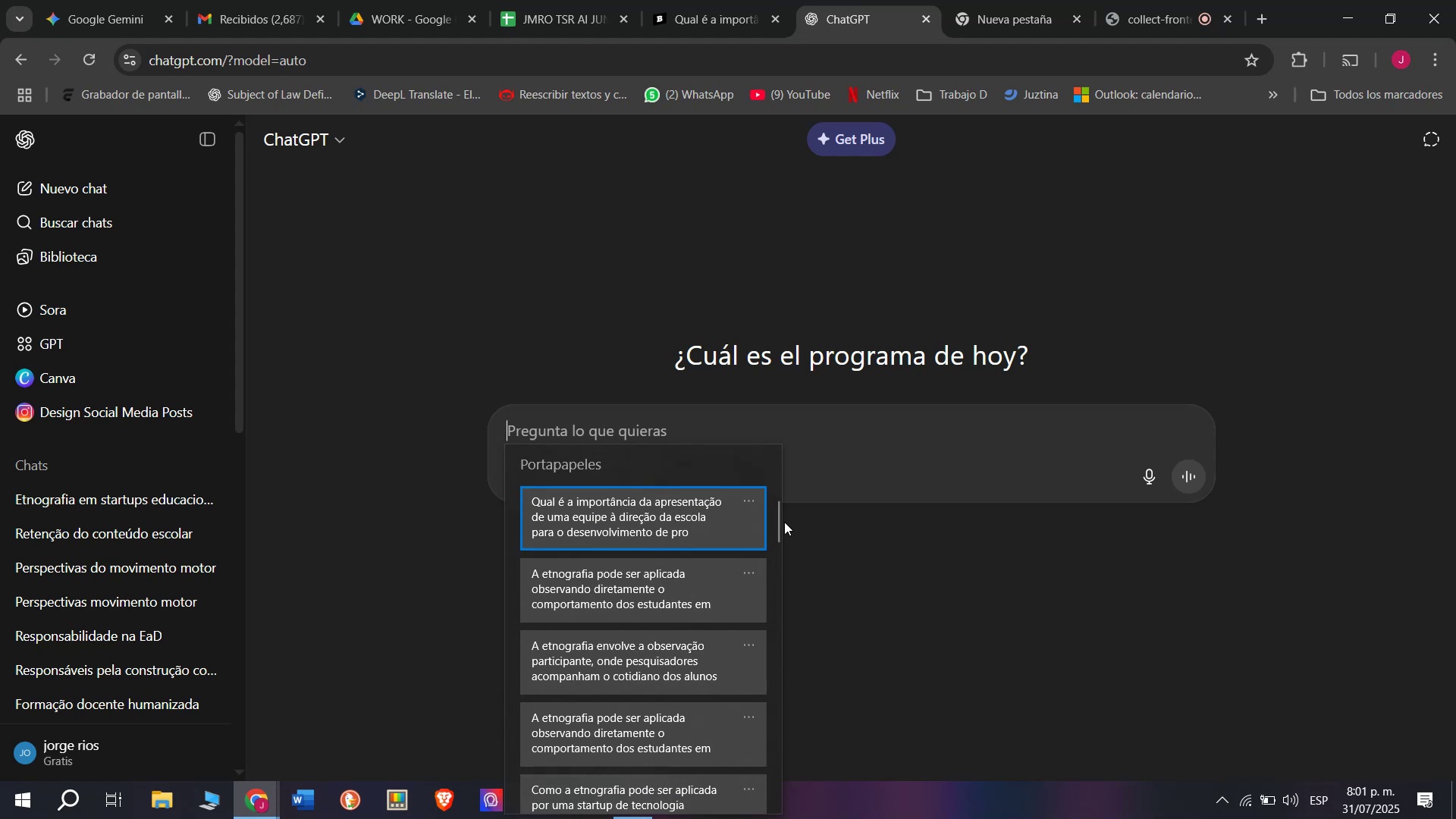 
left_click_drag(start_coordinate=[780, 522], to_coordinate=[771, 818])
 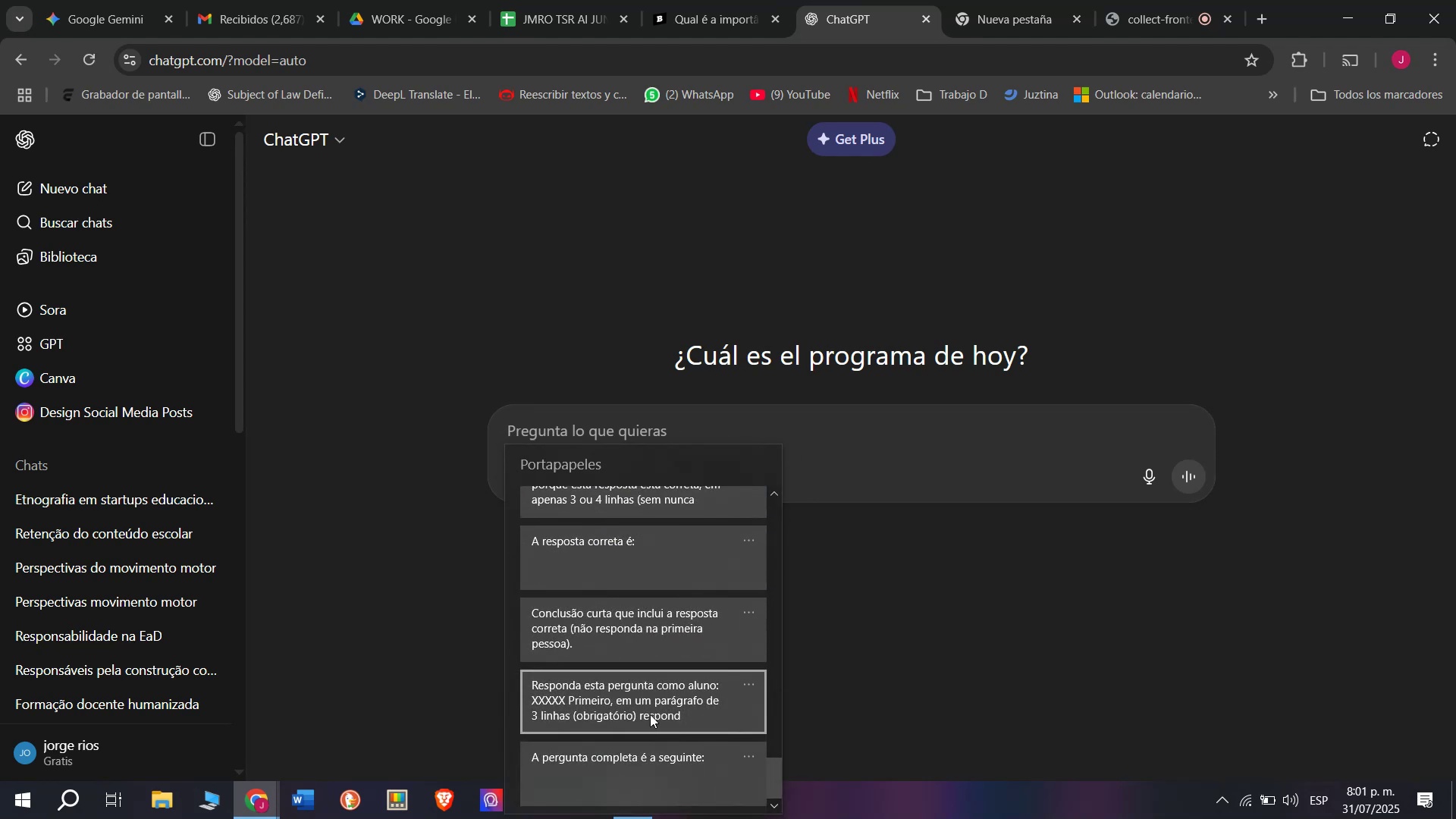 
left_click([647, 705])
 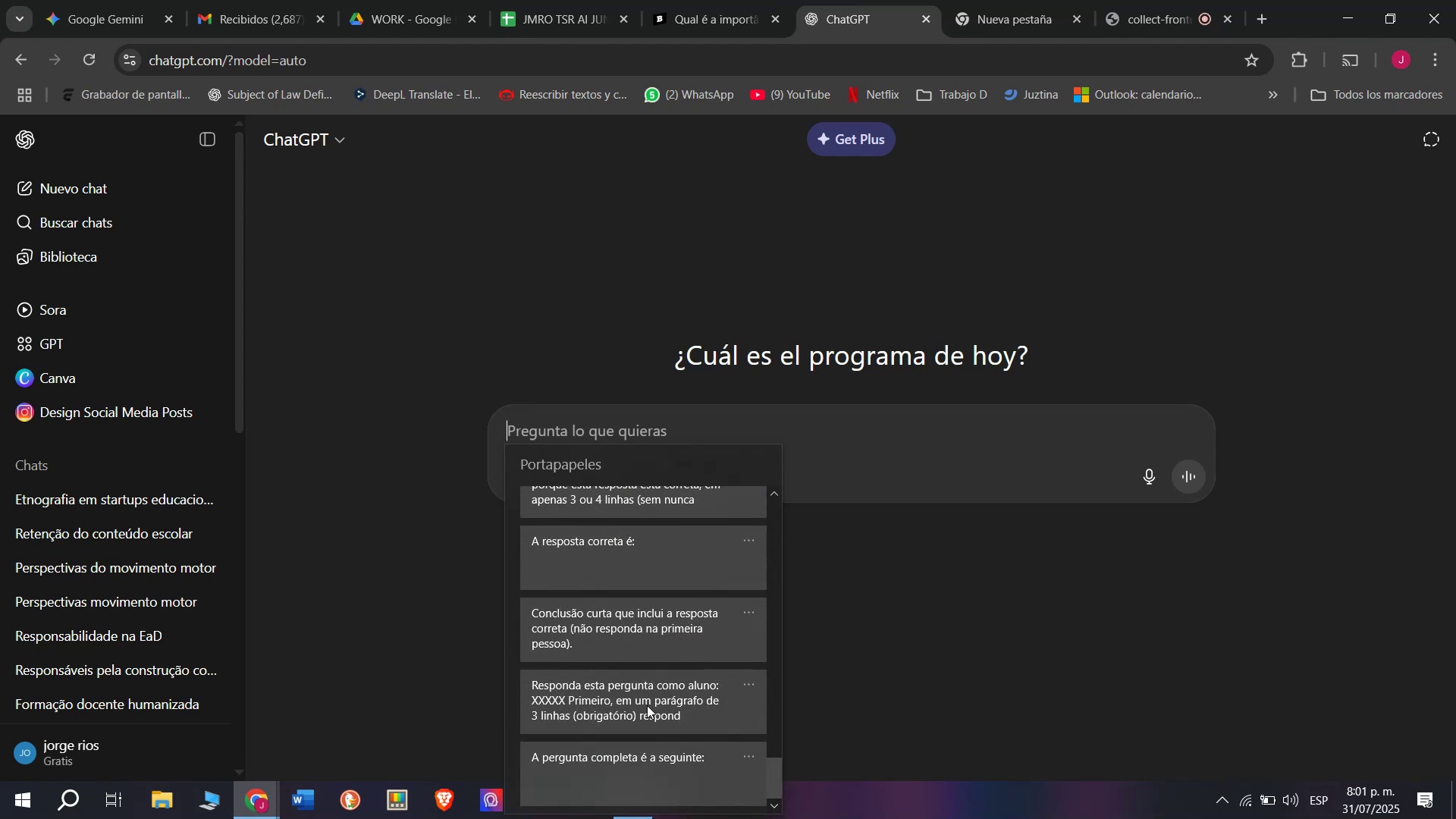 
key(Control+ControlLeft)
 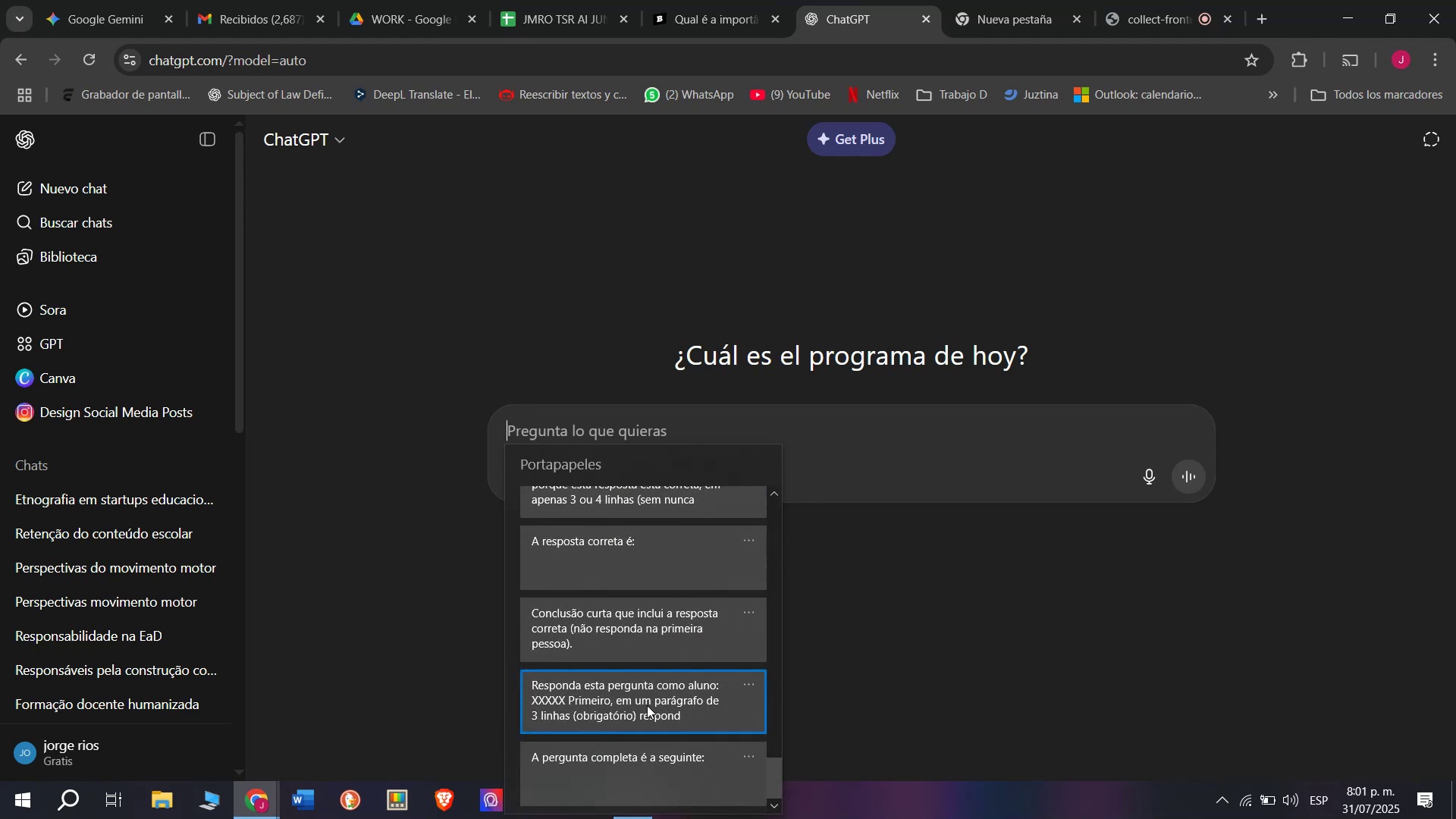 
key(Control+V)
 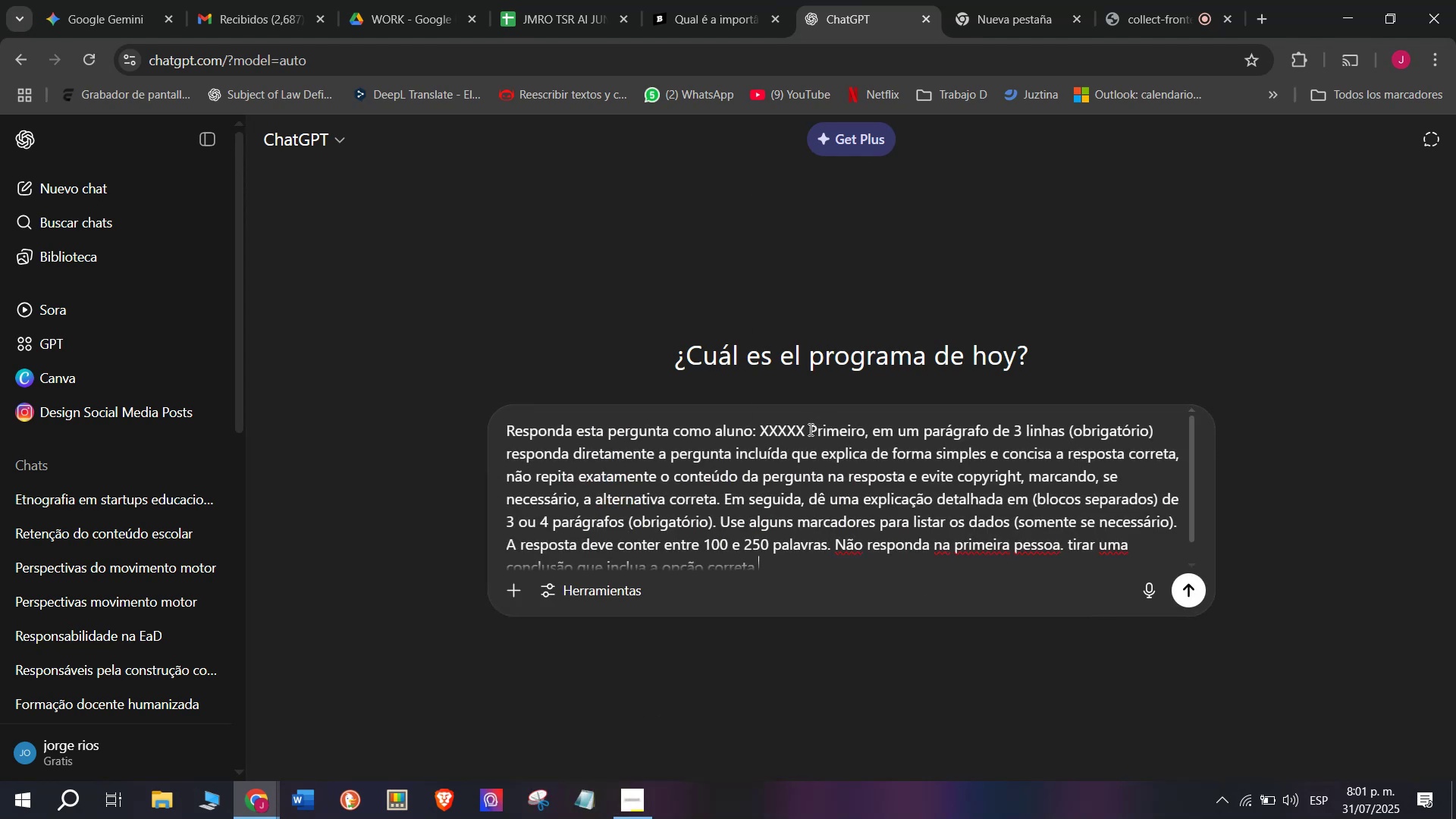 
left_click_drag(start_coordinate=[805, 425], to_coordinate=[761, 424])
 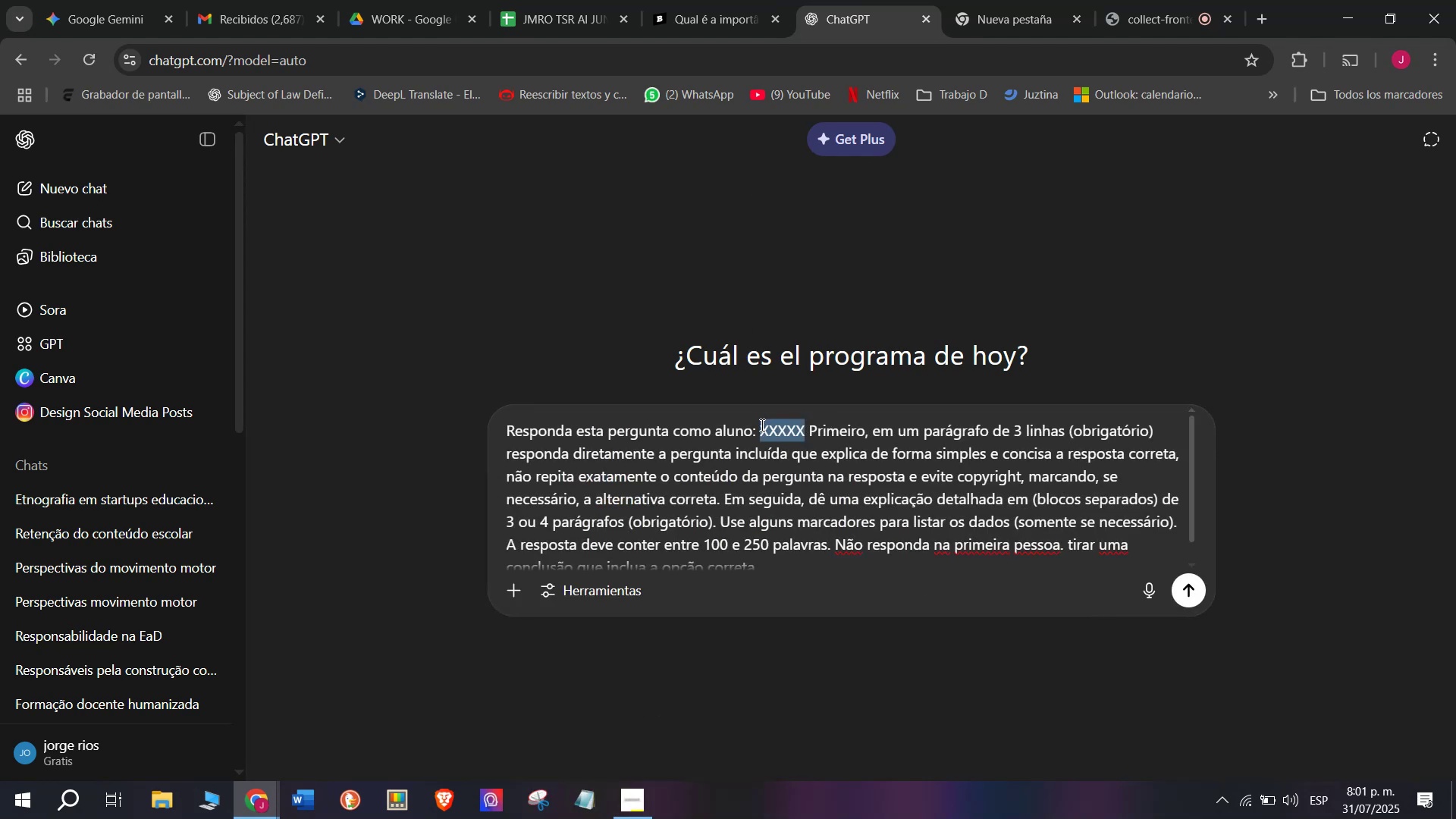 
key(Meta+V)
 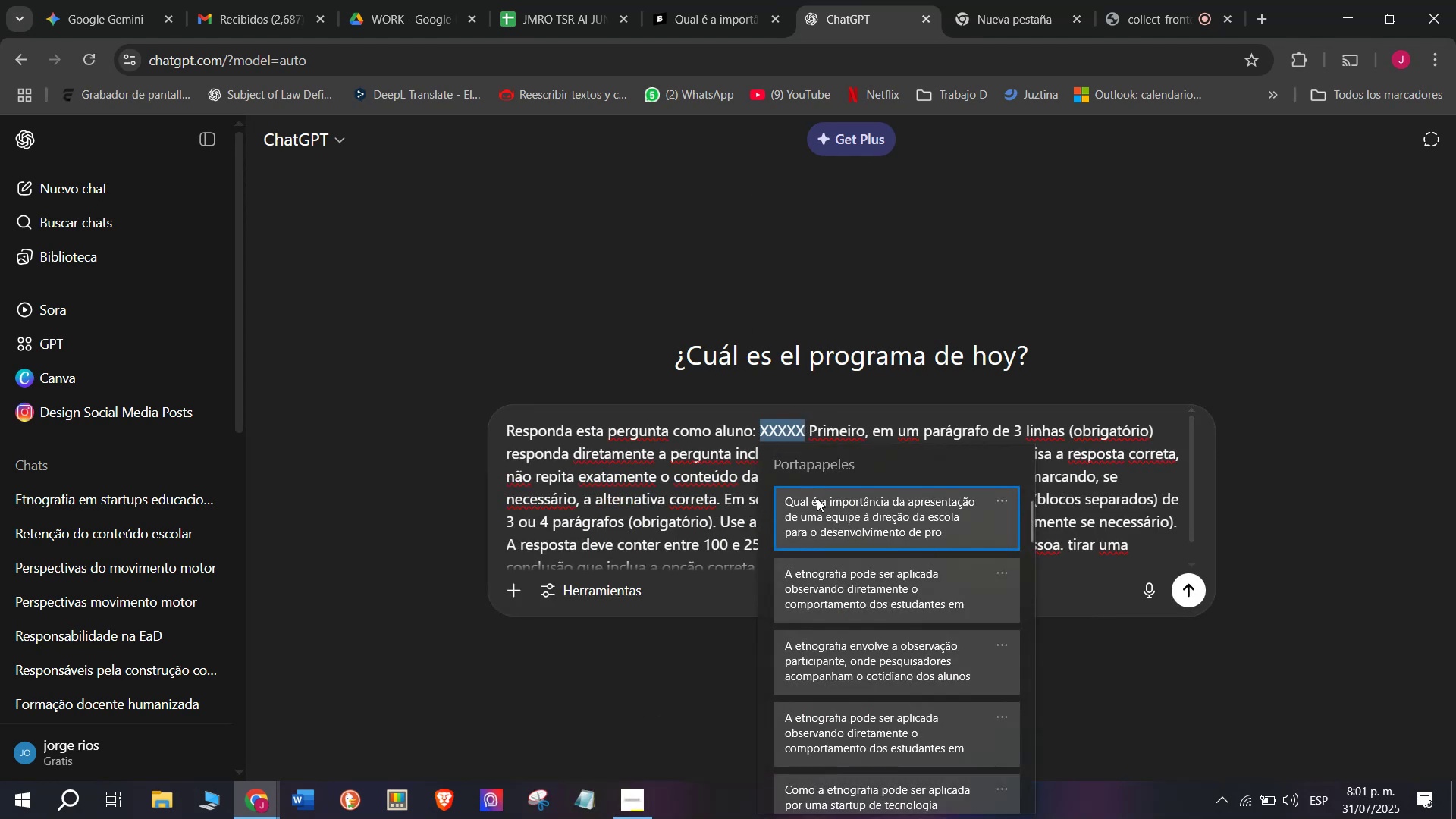 
left_click([817, 498])
 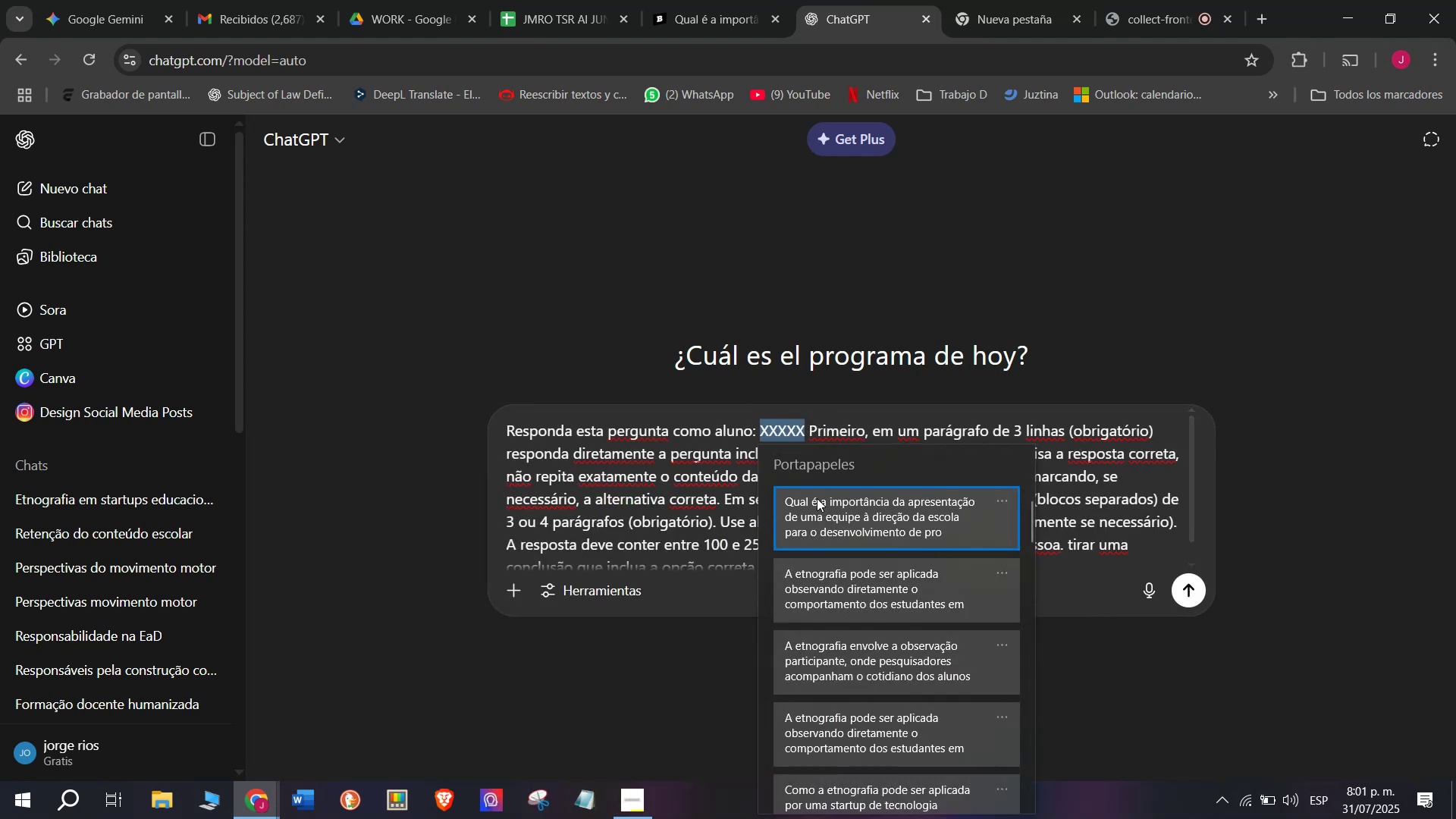 
key(Control+ControlLeft)
 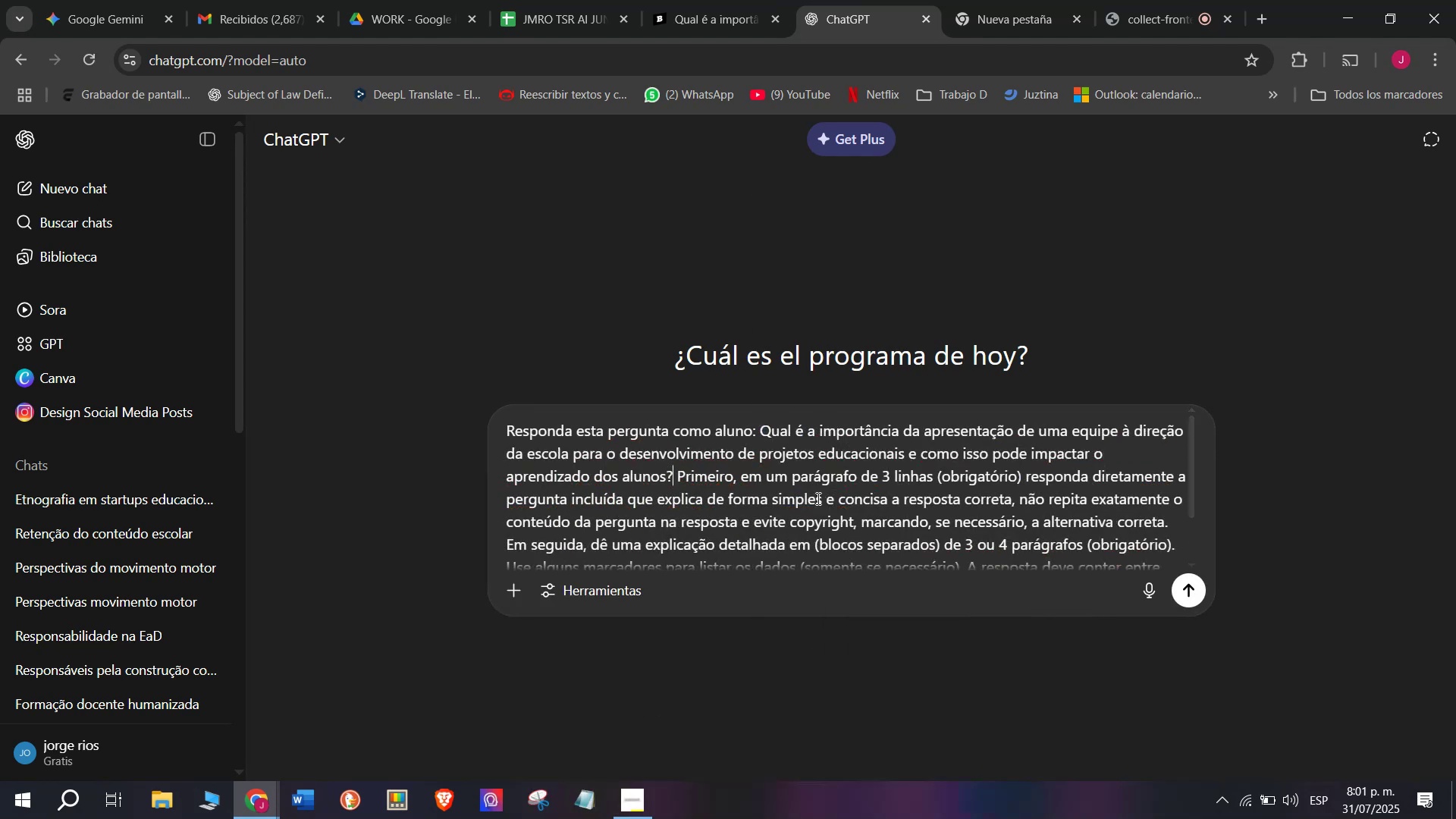 
key(Control+V)
 